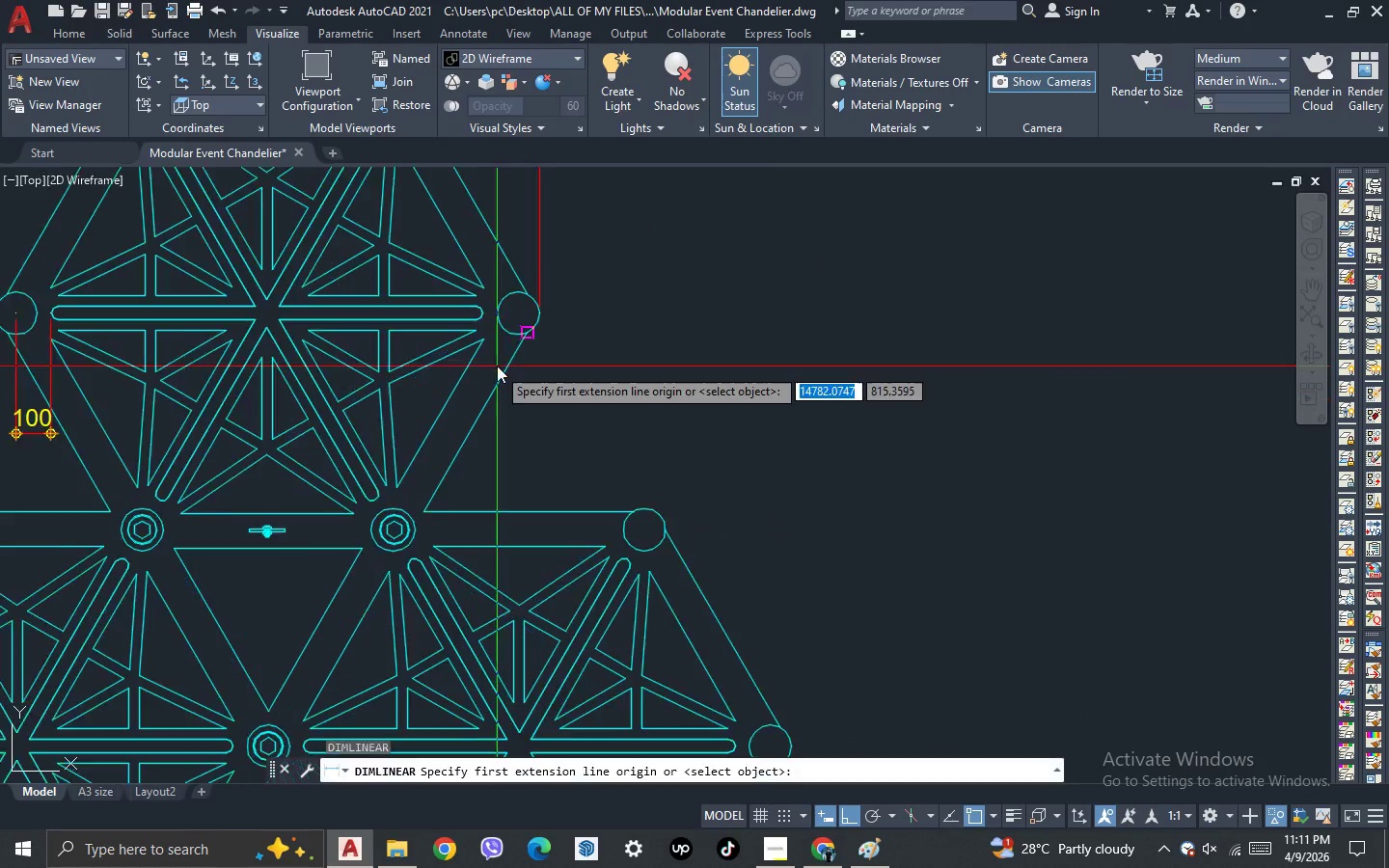 
key(Space)
 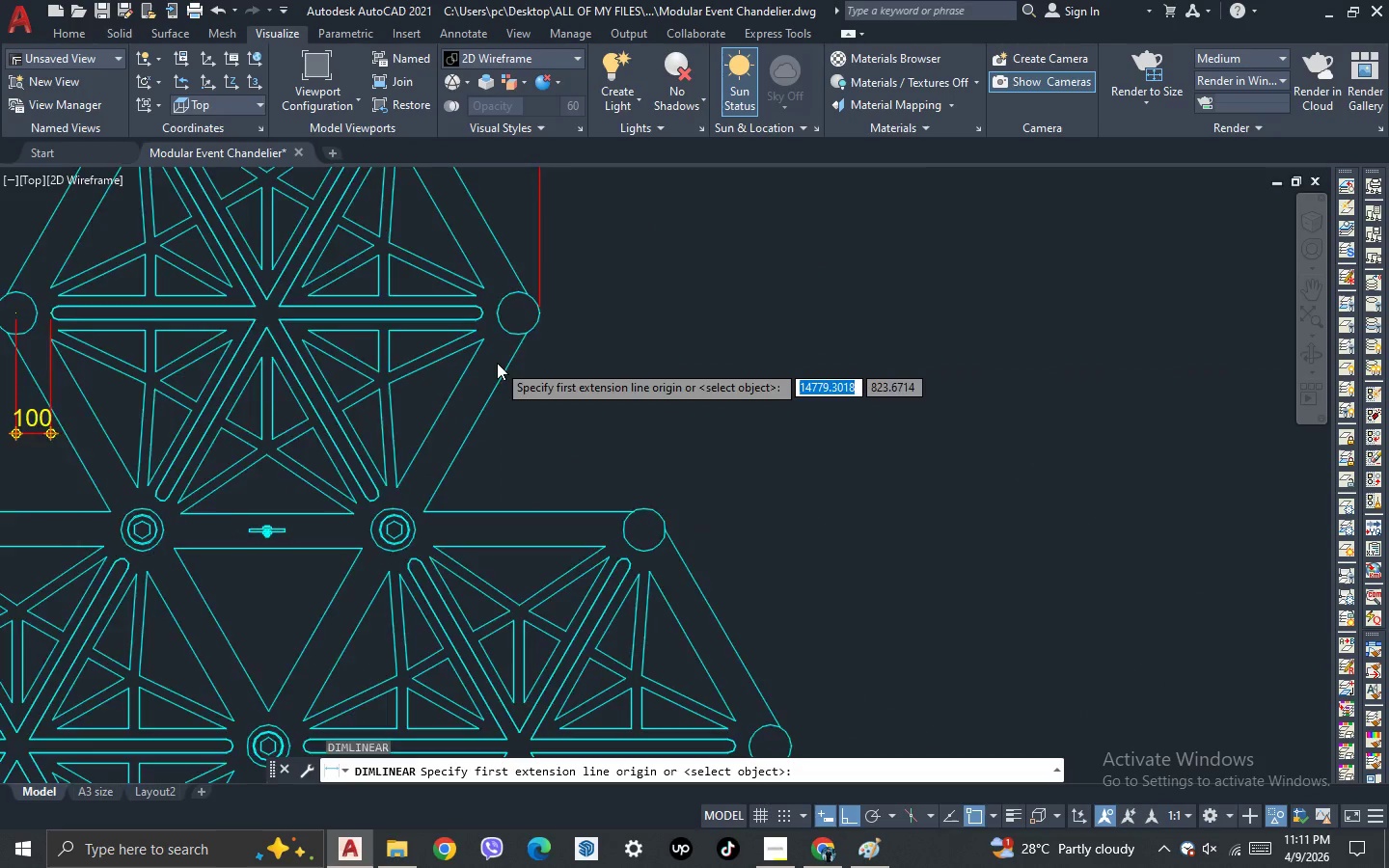 
scroll: coordinate [497, 363], scroll_direction: up, amount: 2.0
 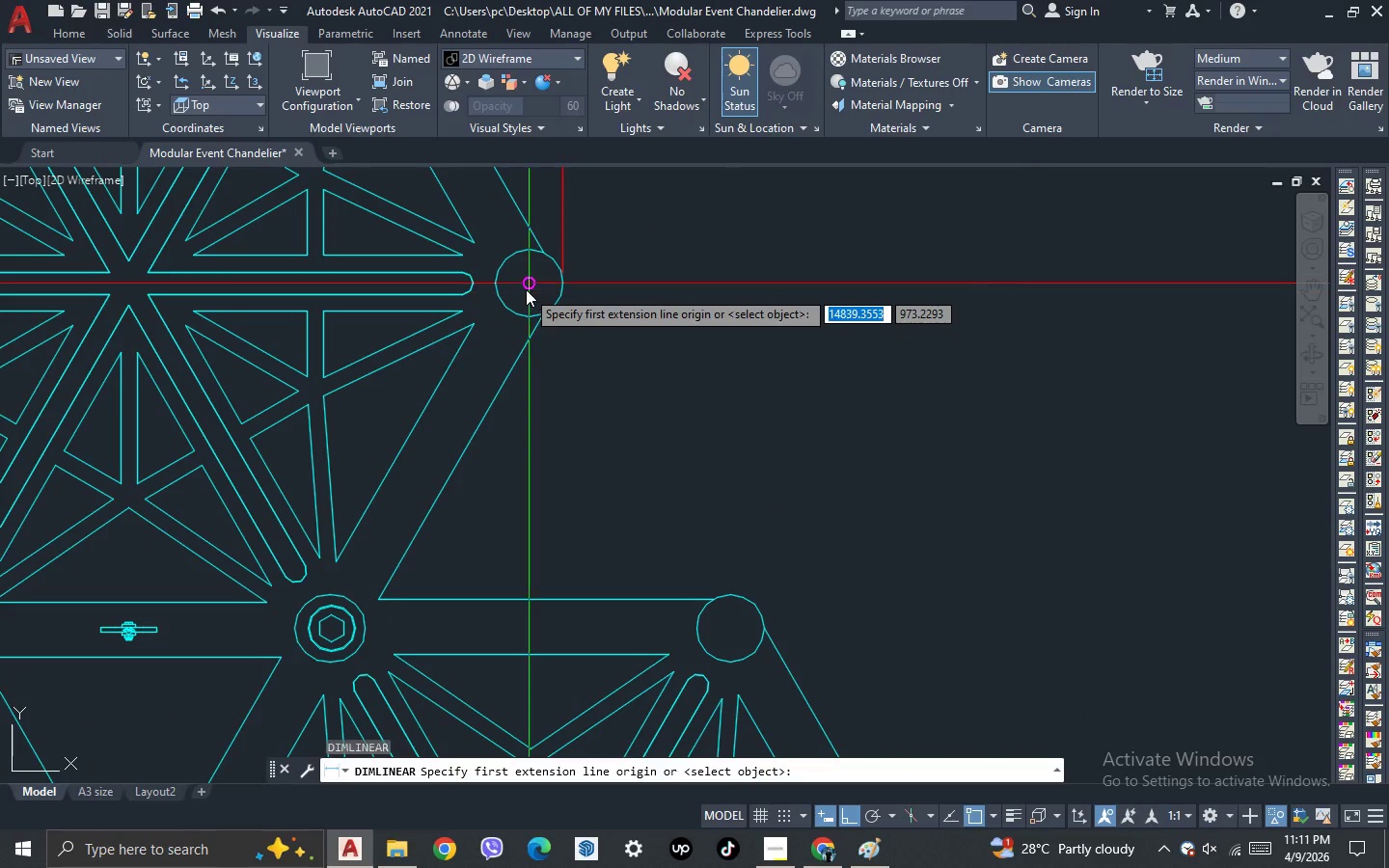 
left_click([527, 286])
 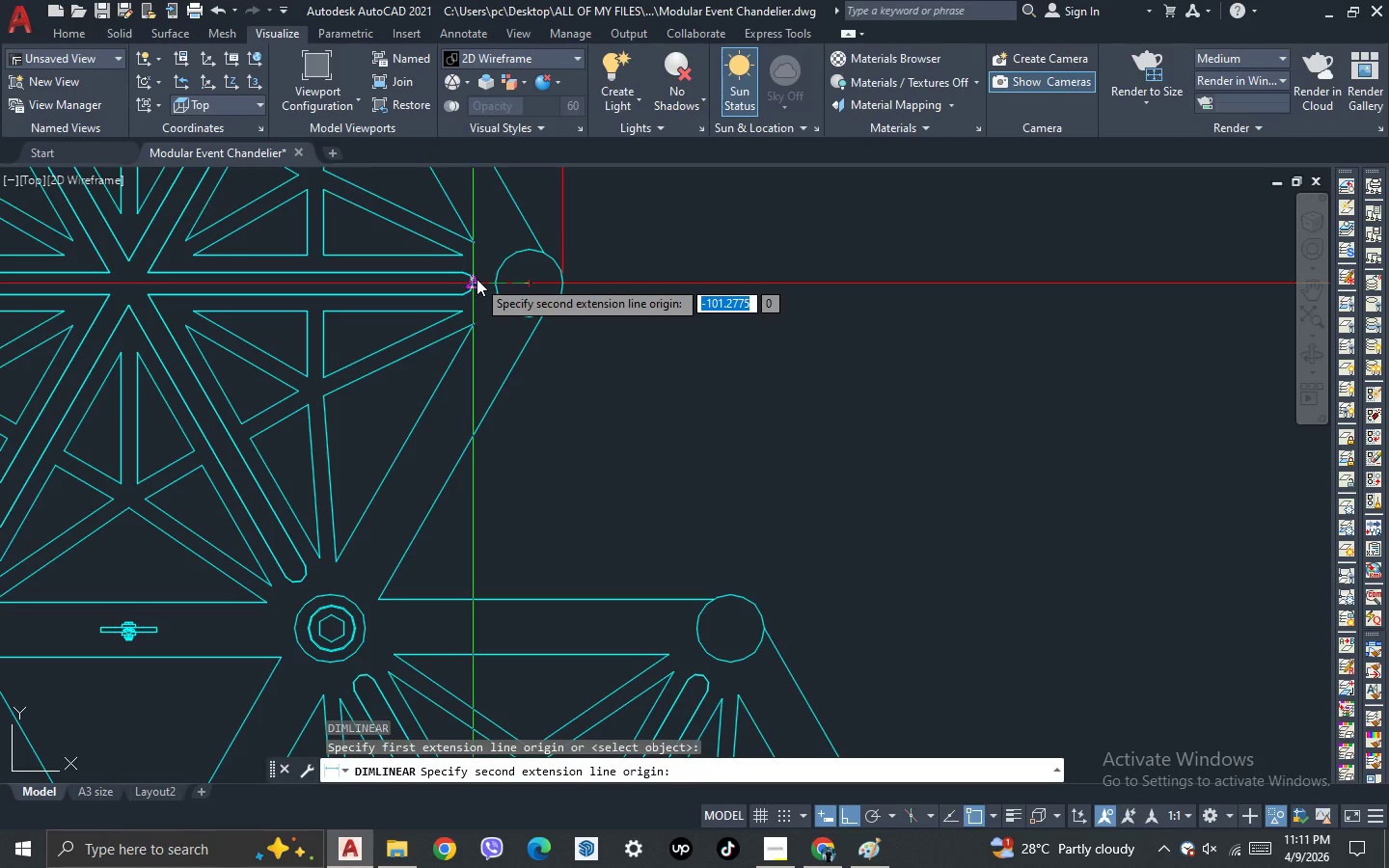 
left_click_drag(start_coordinate=[477, 279], to_coordinate=[479, 287])
 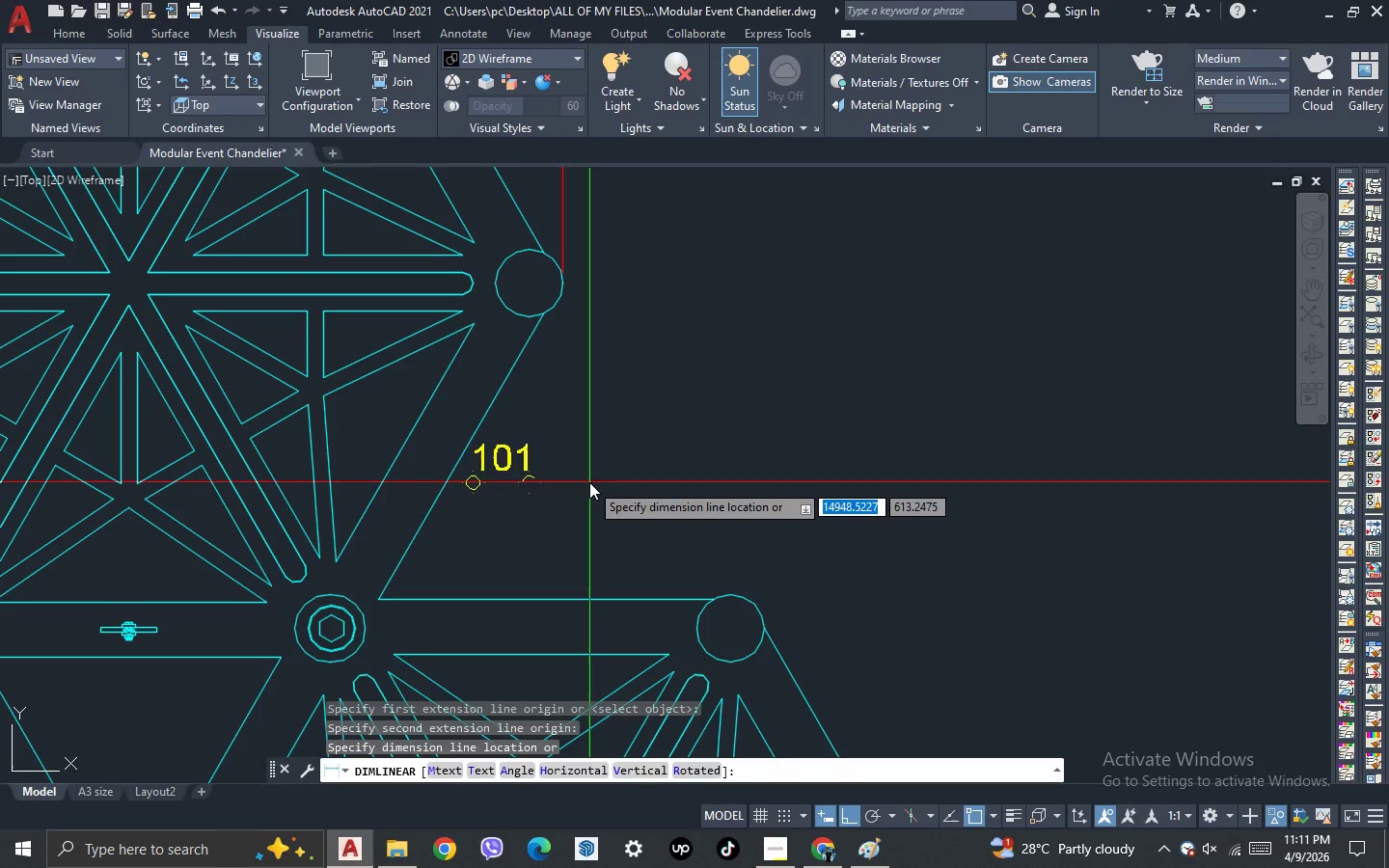 
left_click([589, 480])
 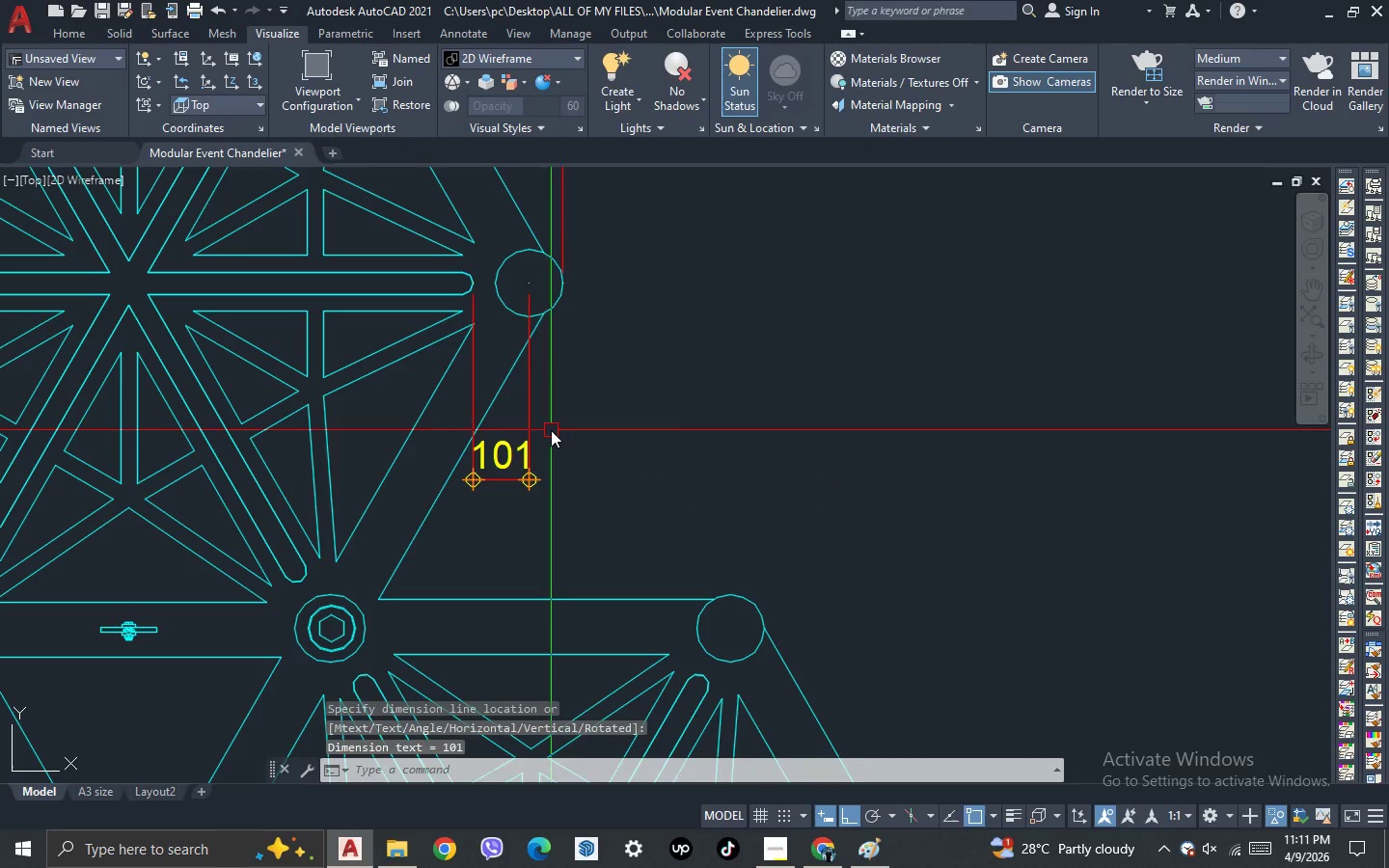 
key(Escape)
 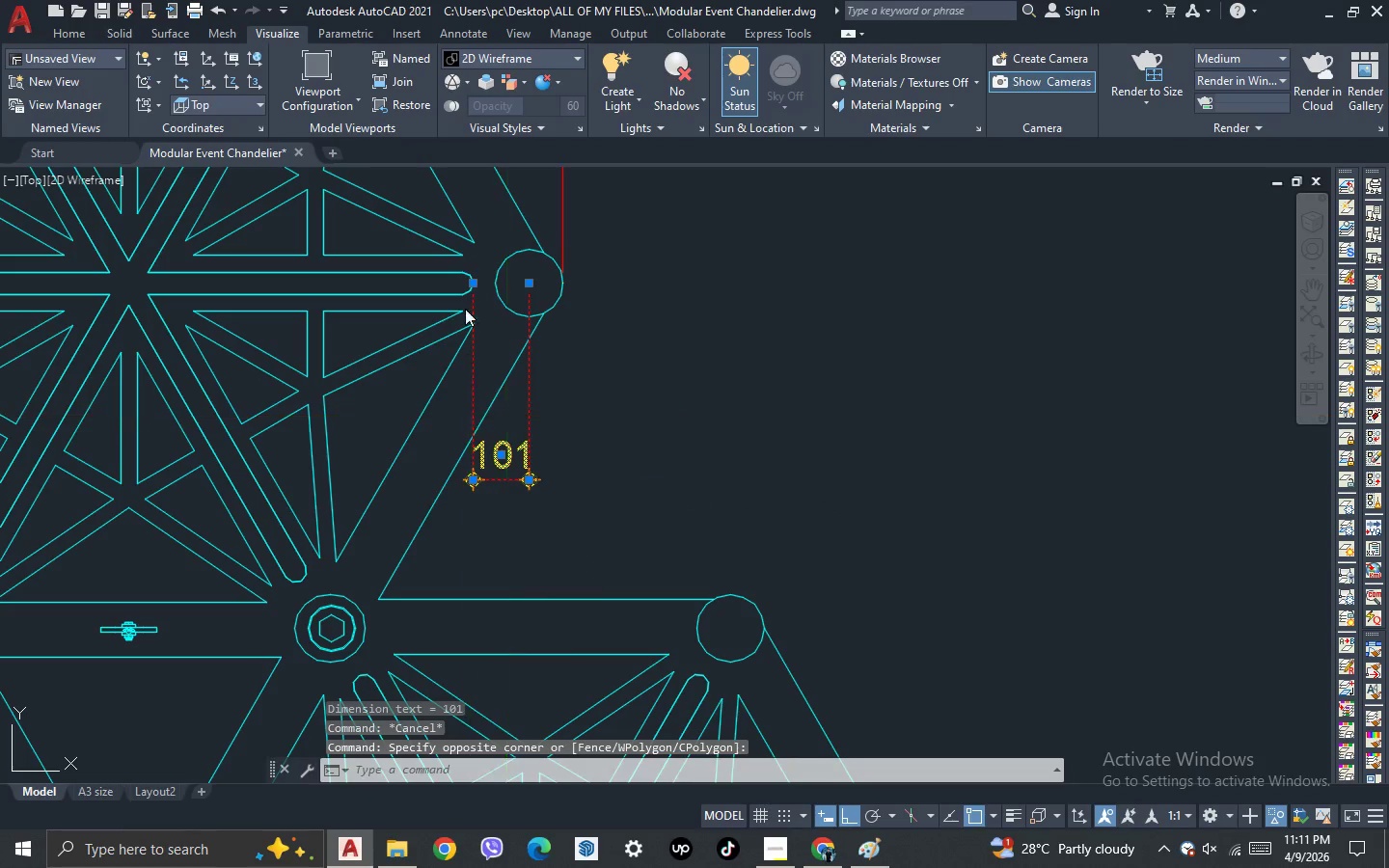 
scroll: coordinate [465, 281], scroll_direction: up, amount: 1.0
 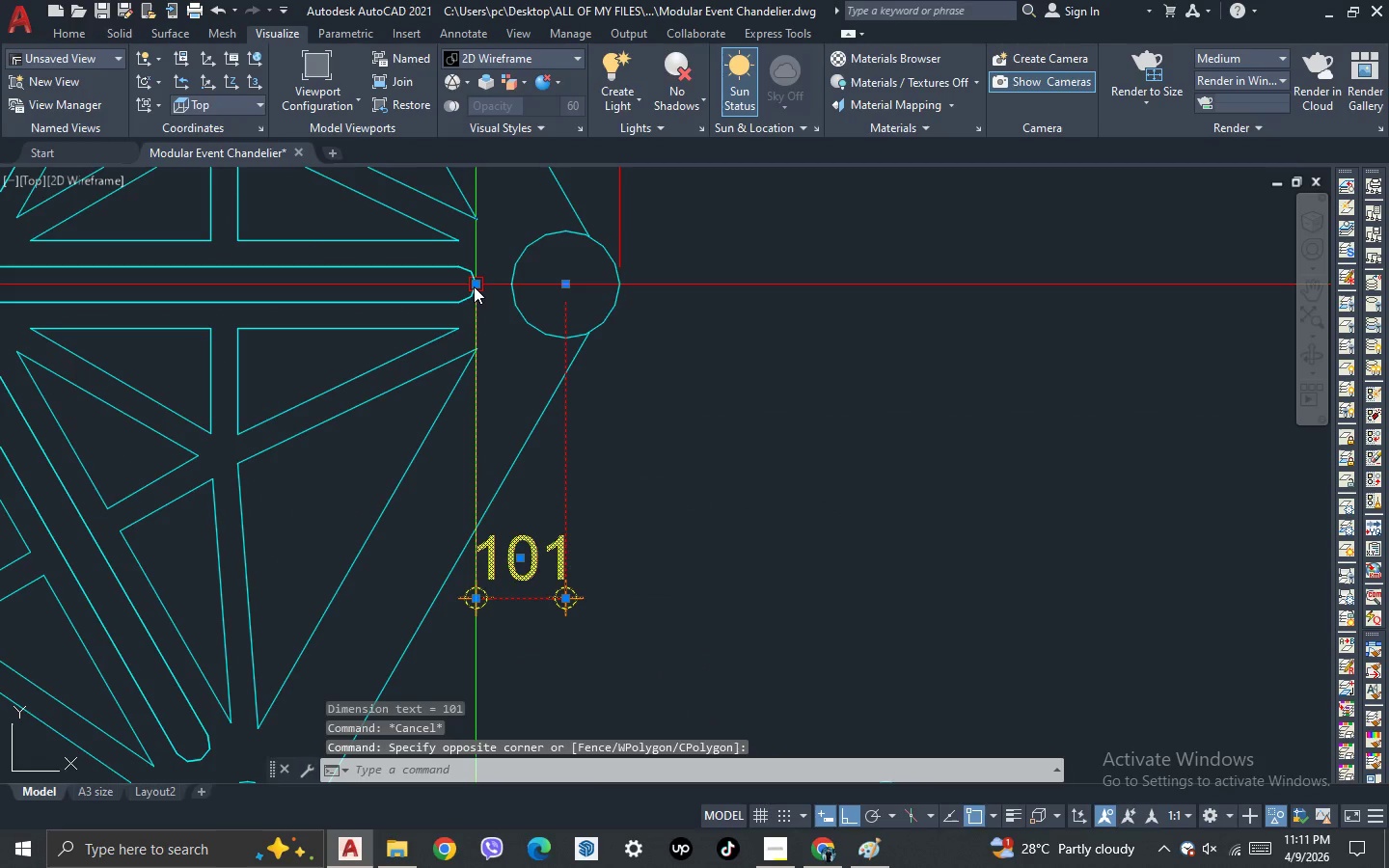 
left_click([474, 286])
 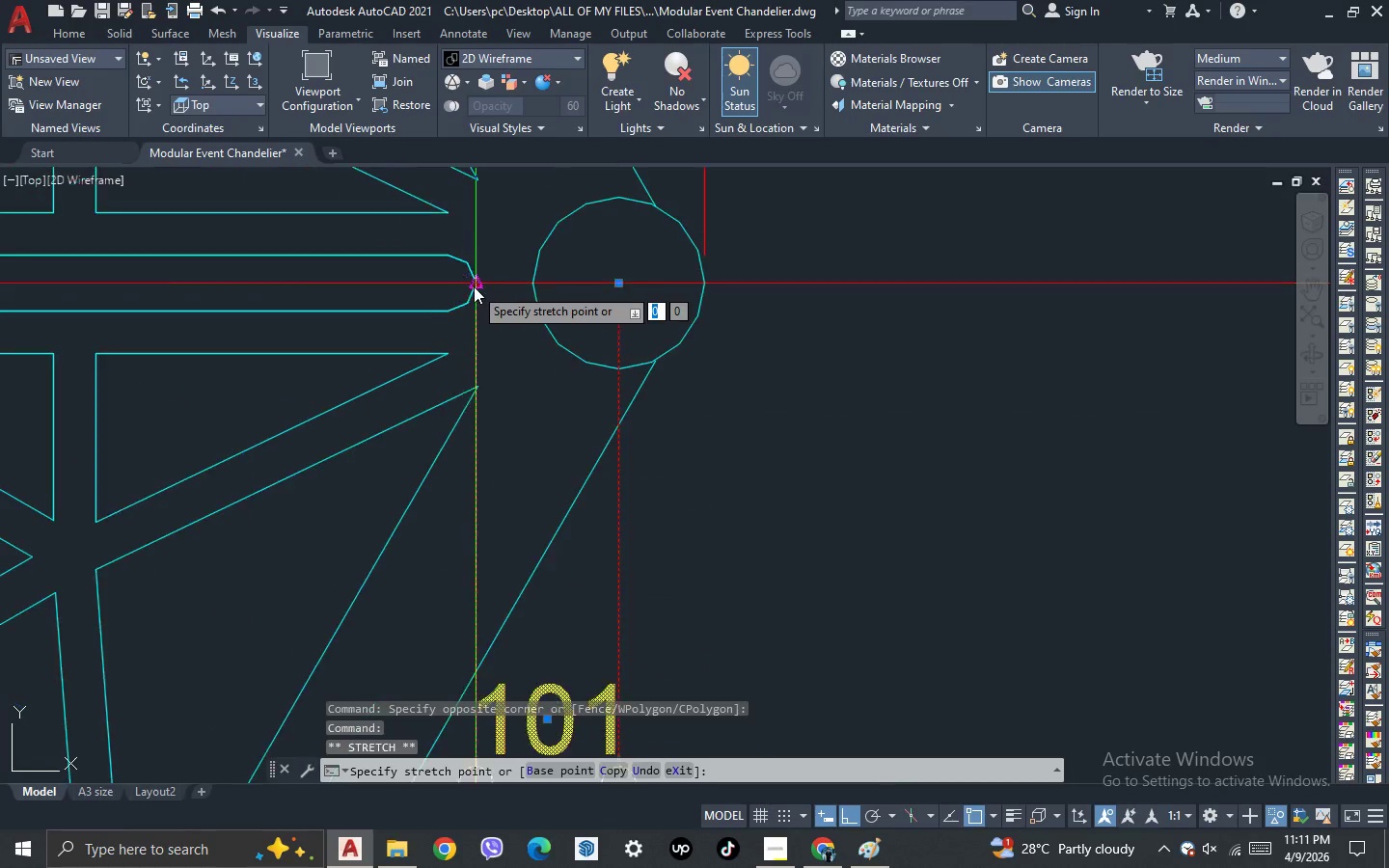 
scroll: coordinate [474, 286], scroll_direction: up, amount: 1.0
 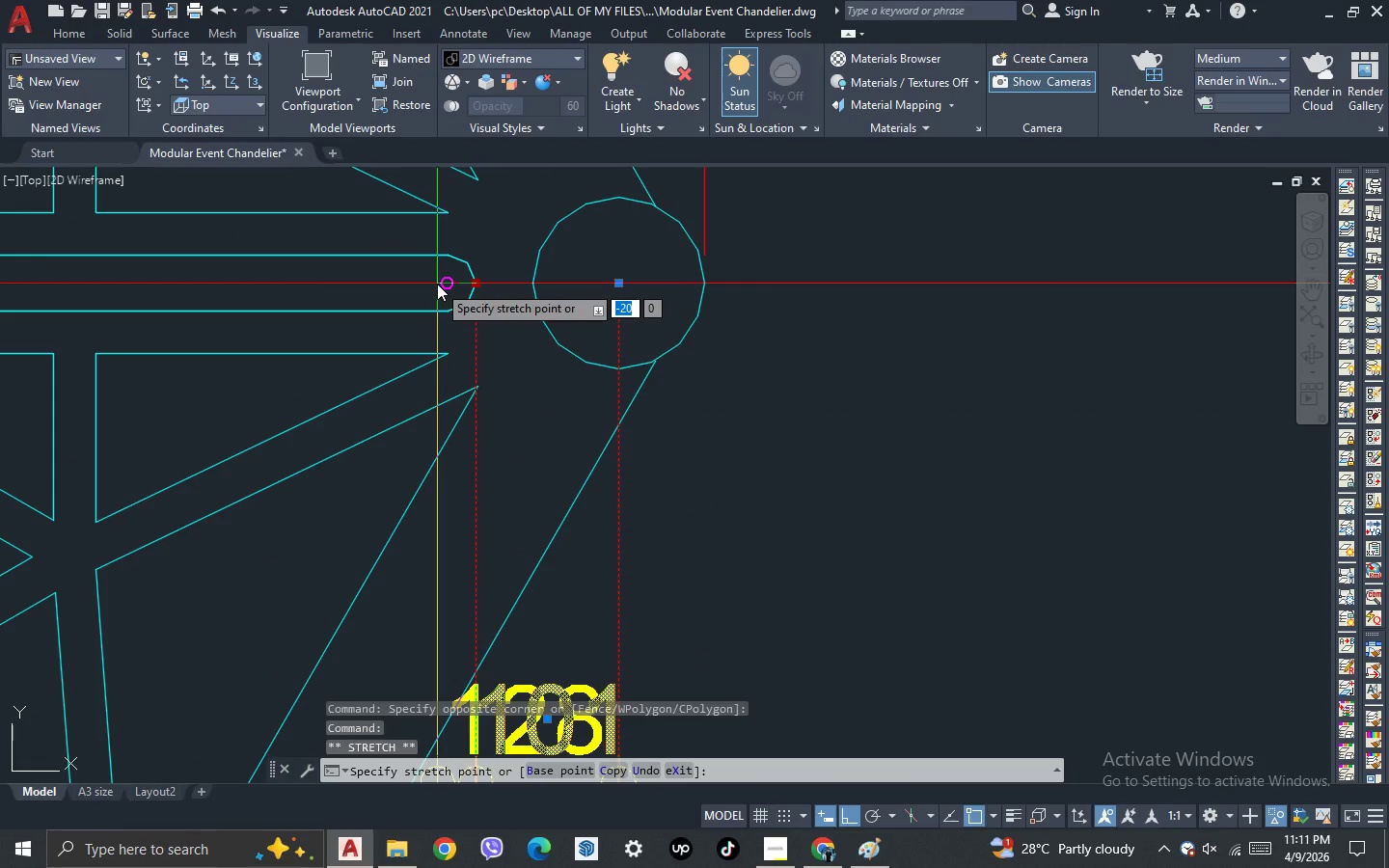 
key(1)
 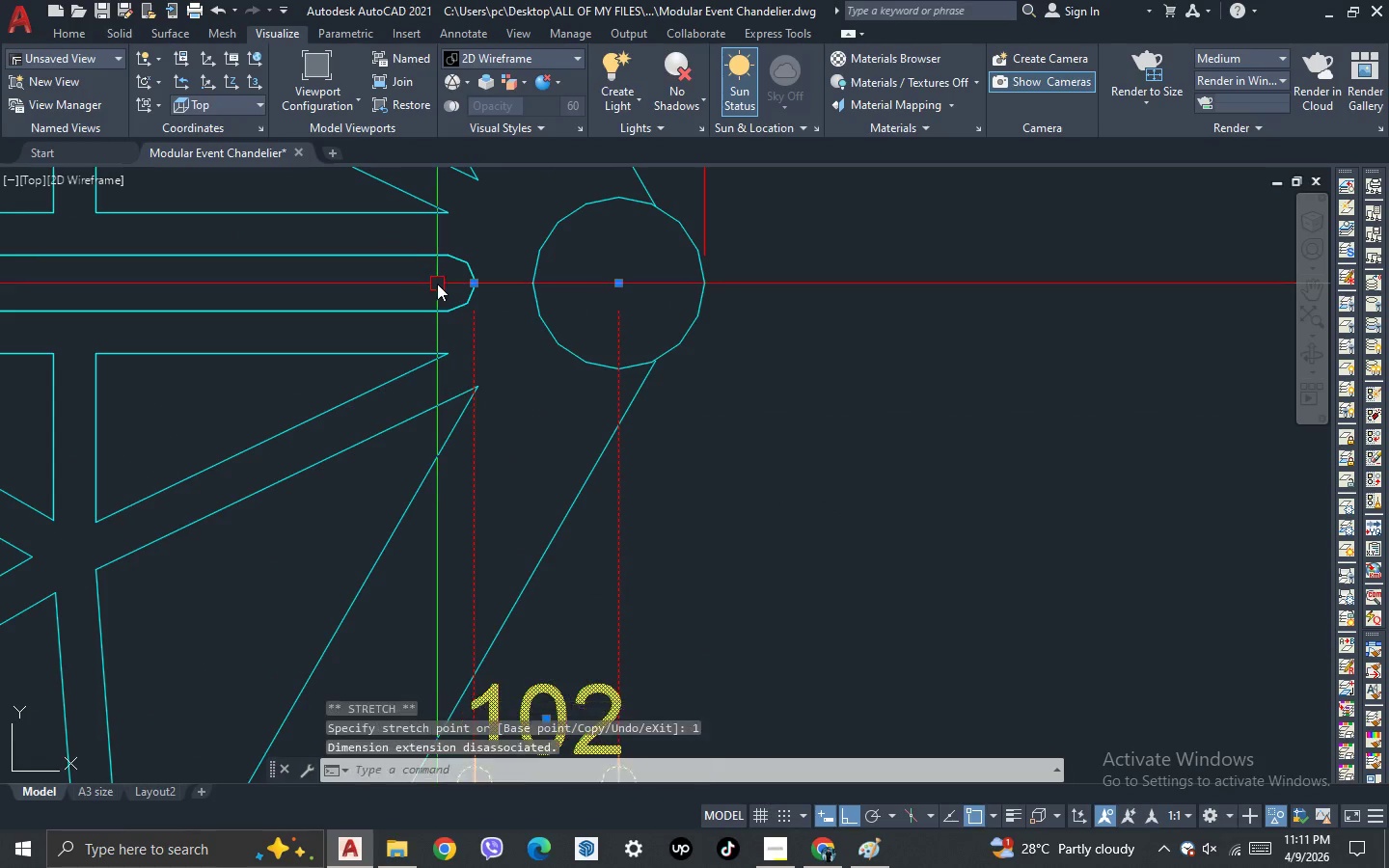 
key(Space)
 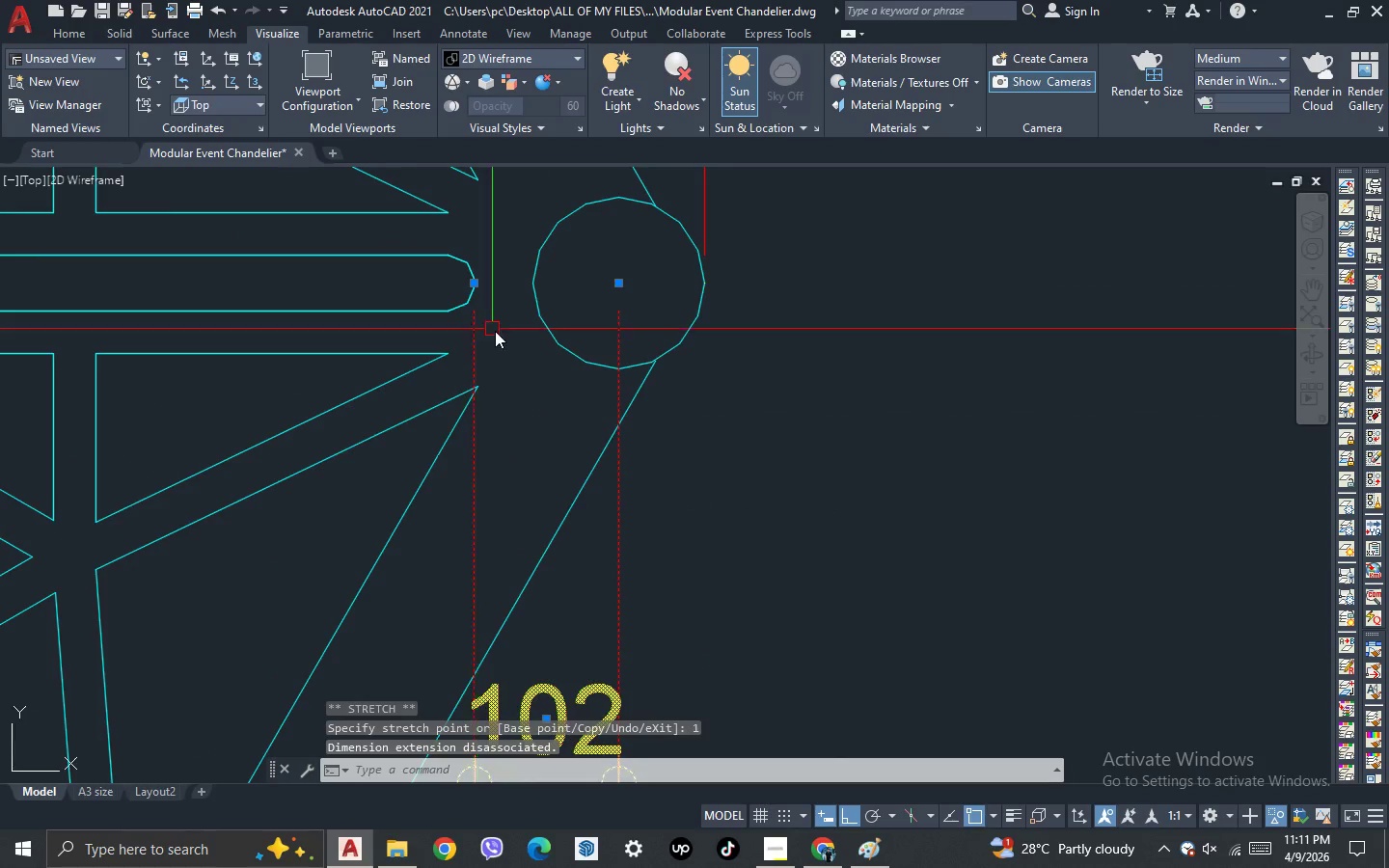 
scroll: coordinate [499, 338], scroll_direction: down, amount: 2.0
 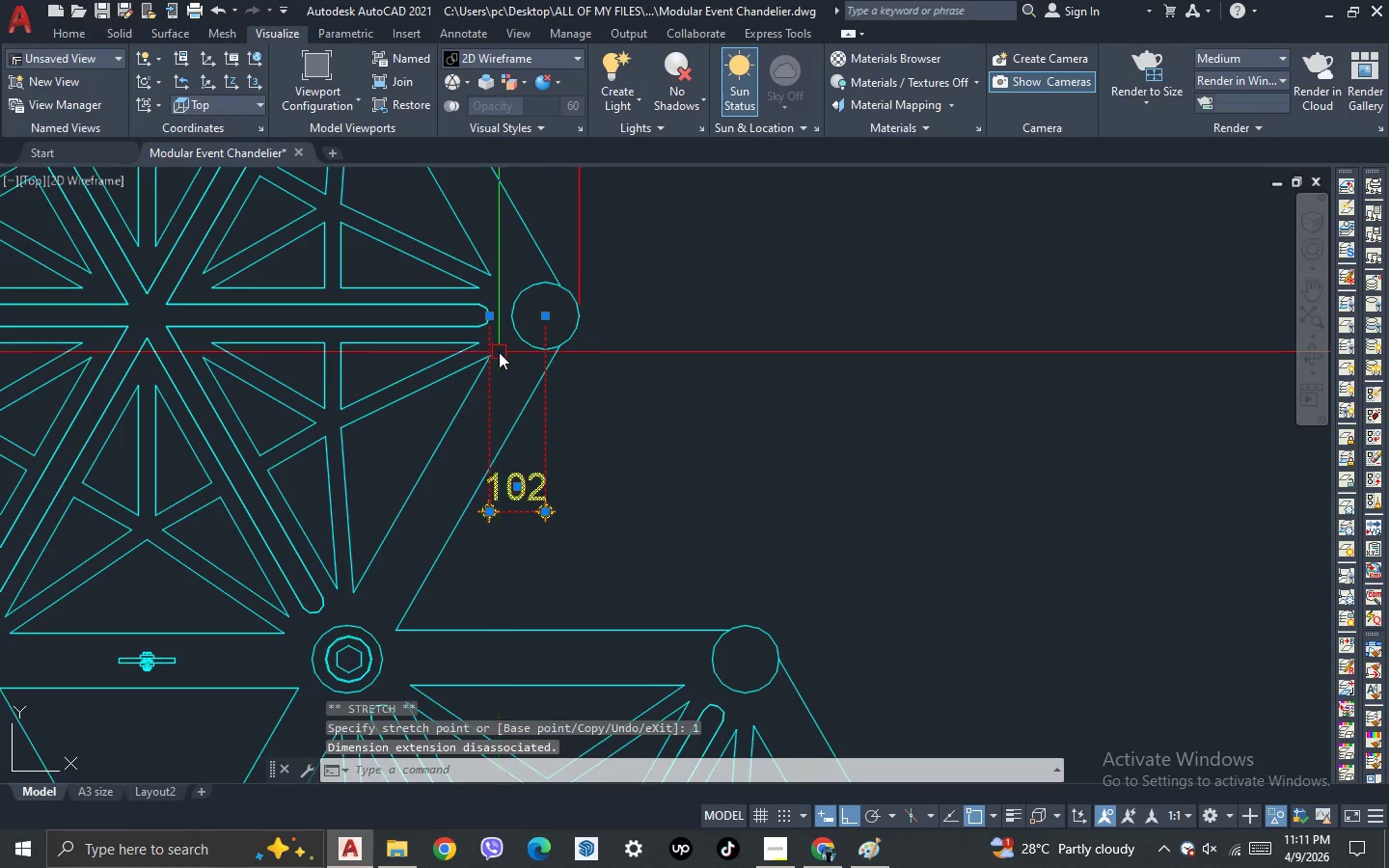 
key(Escape)
 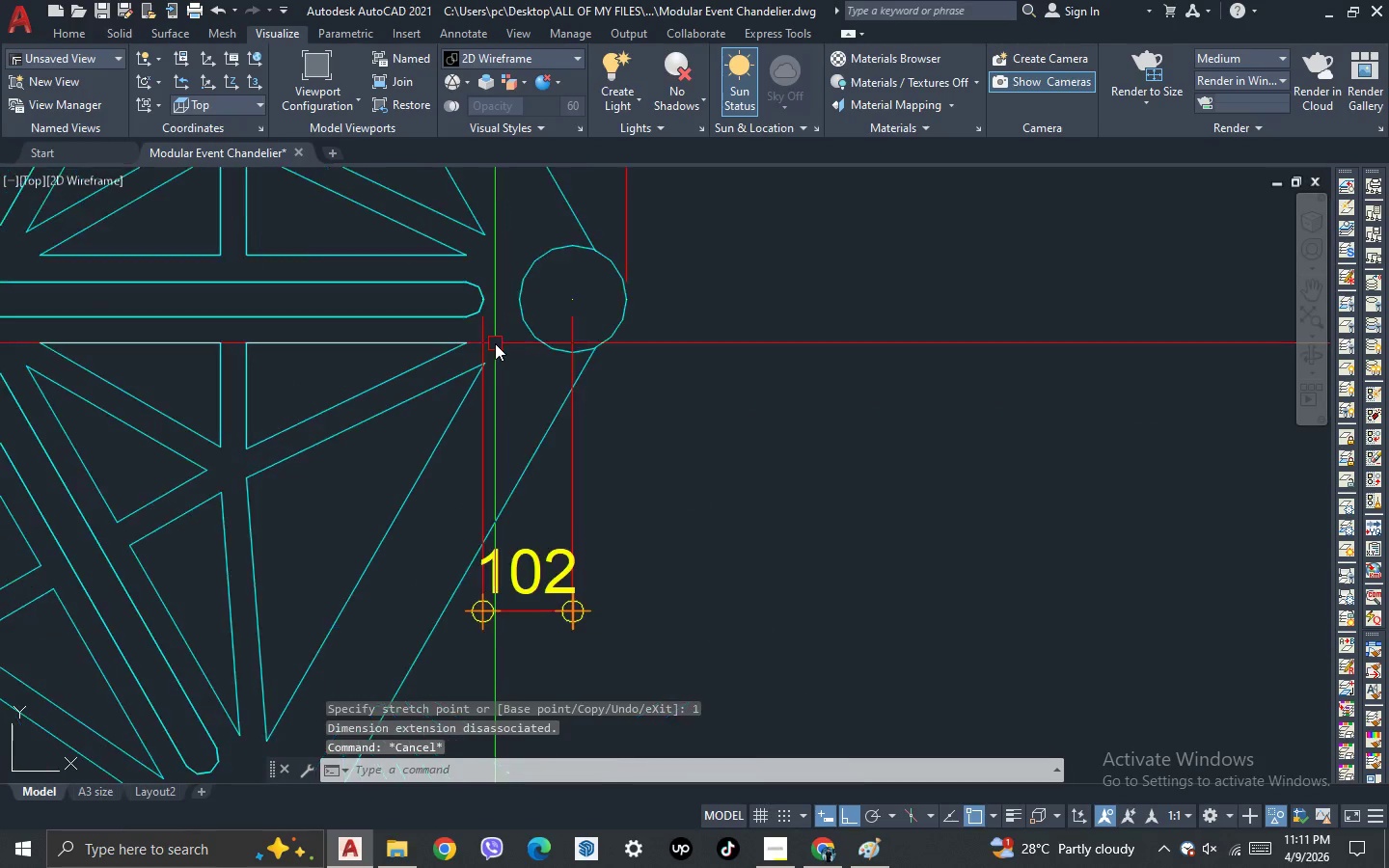 
left_click([493, 334])
 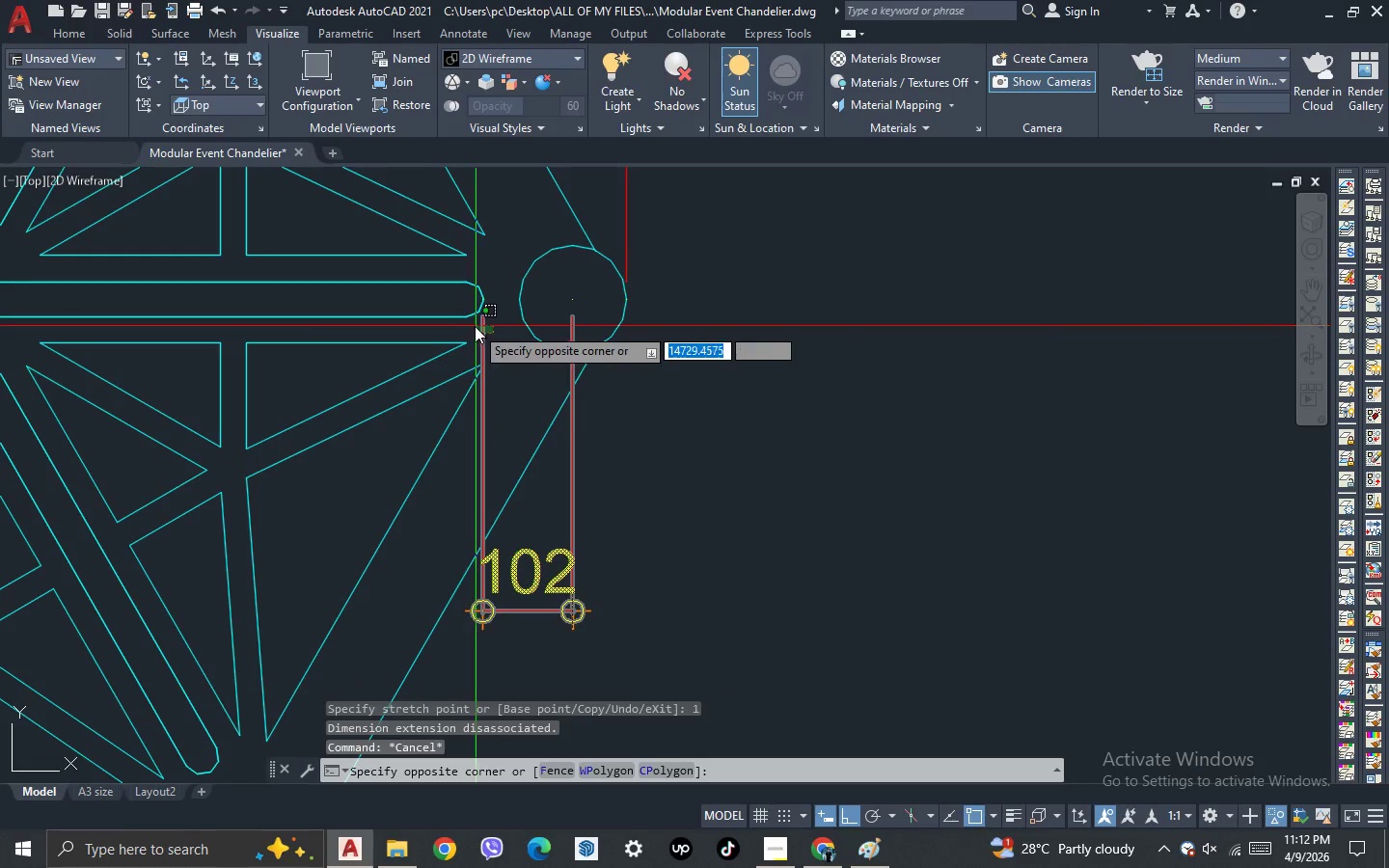 
scroll: coordinate [495, 343], scroll_direction: up, amount: 1.0
 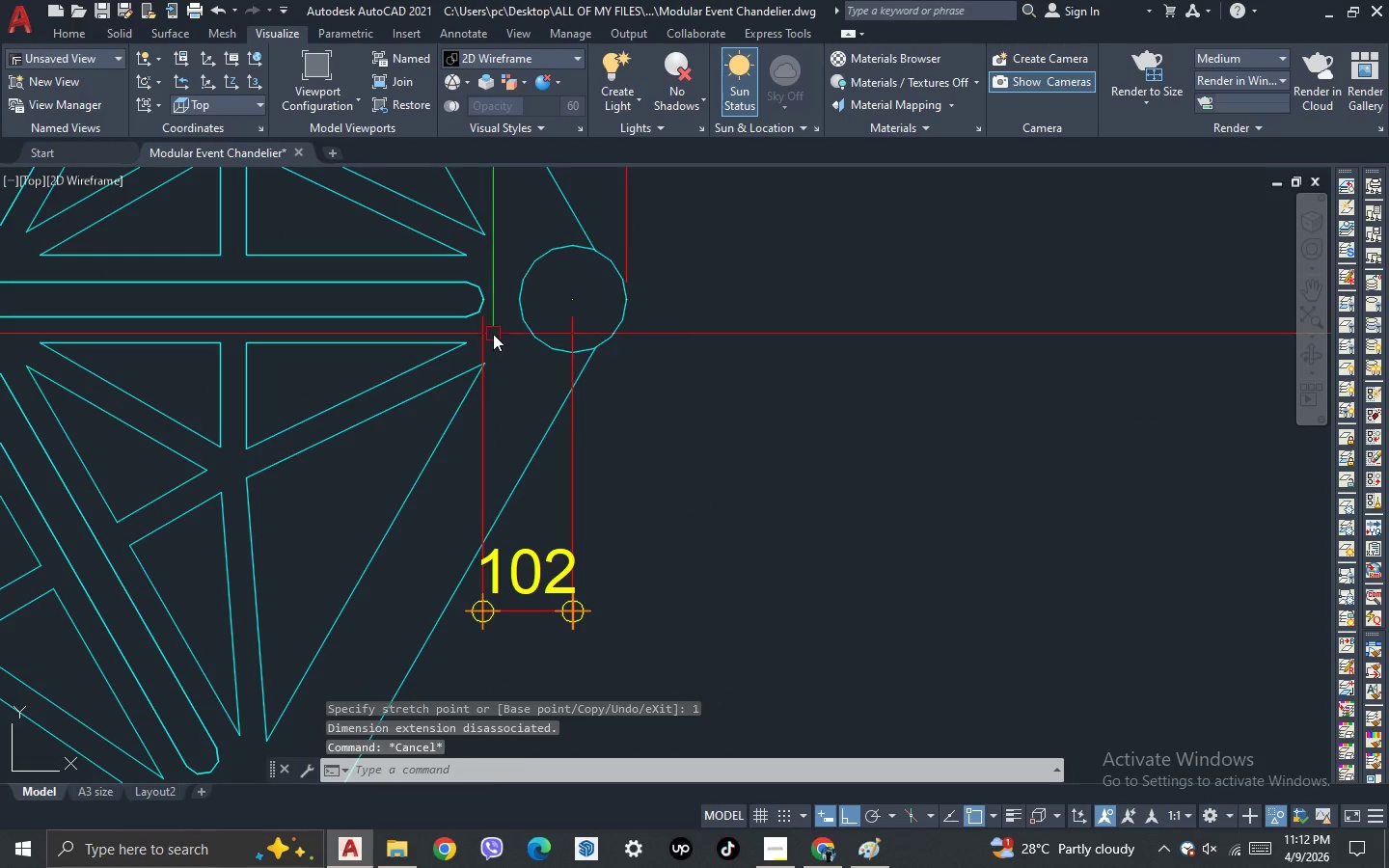 
double_click([475, 326])
 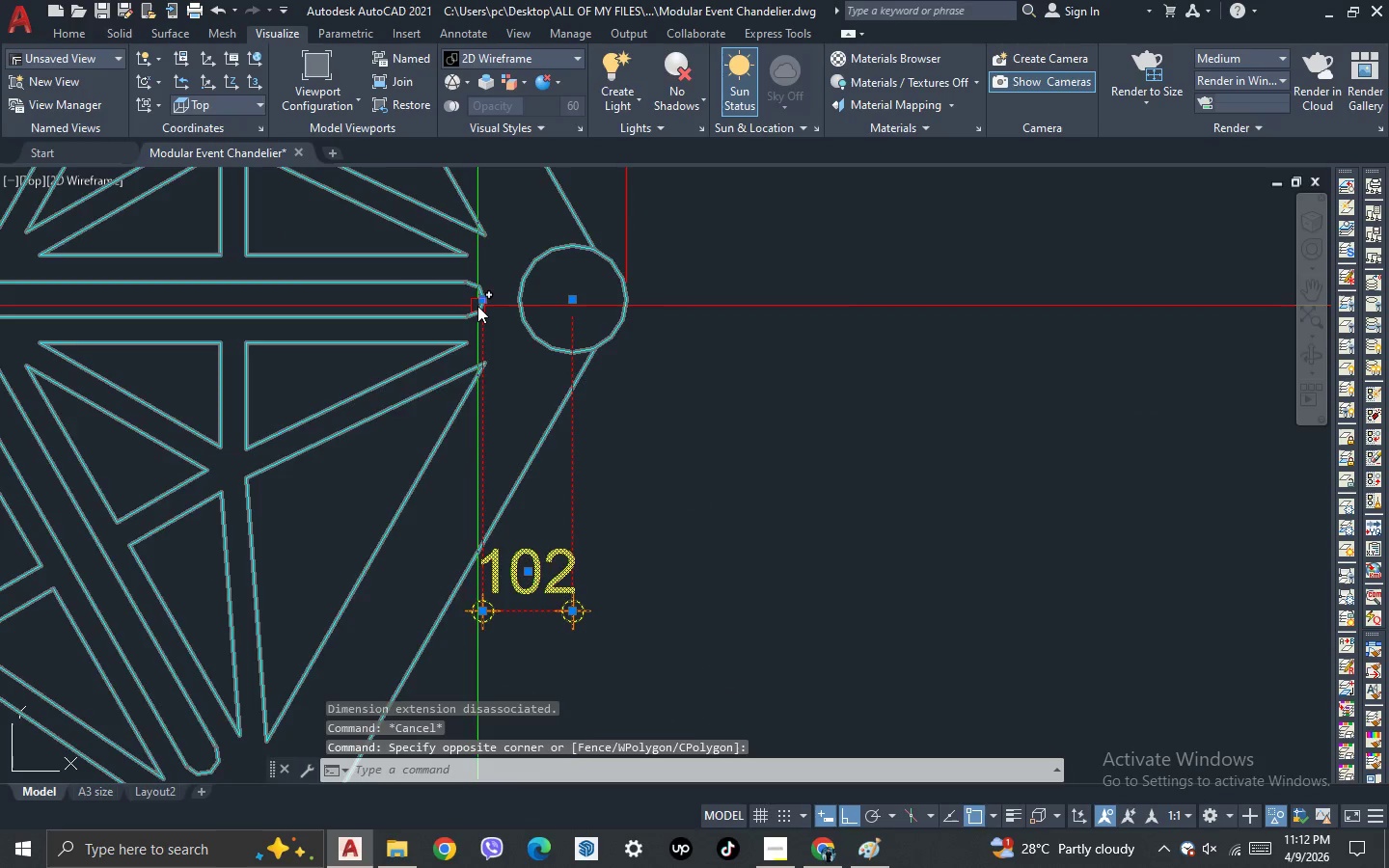 
scroll: coordinate [477, 306], scroll_direction: up, amount: 2.0
 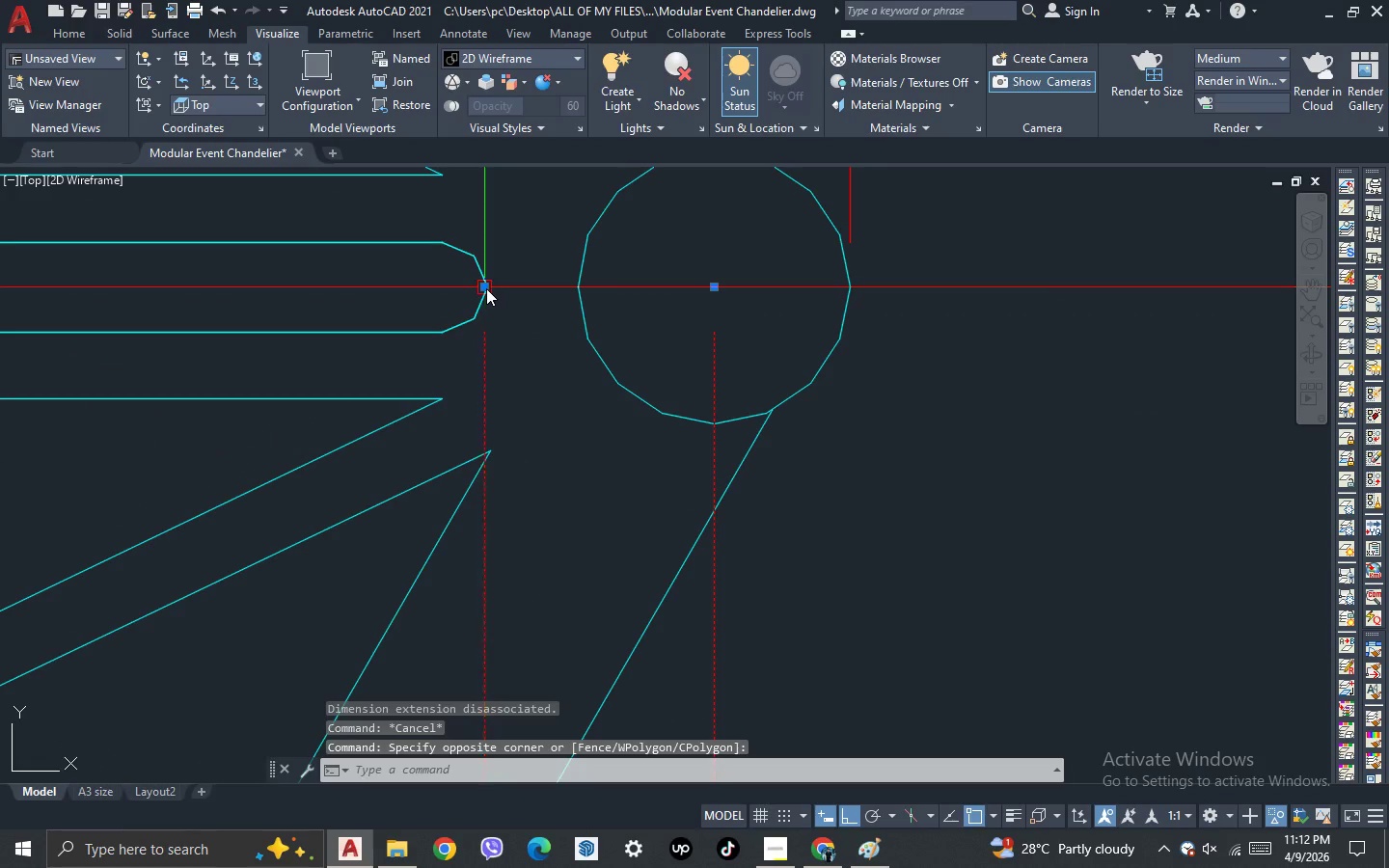 
left_click([485, 288])
 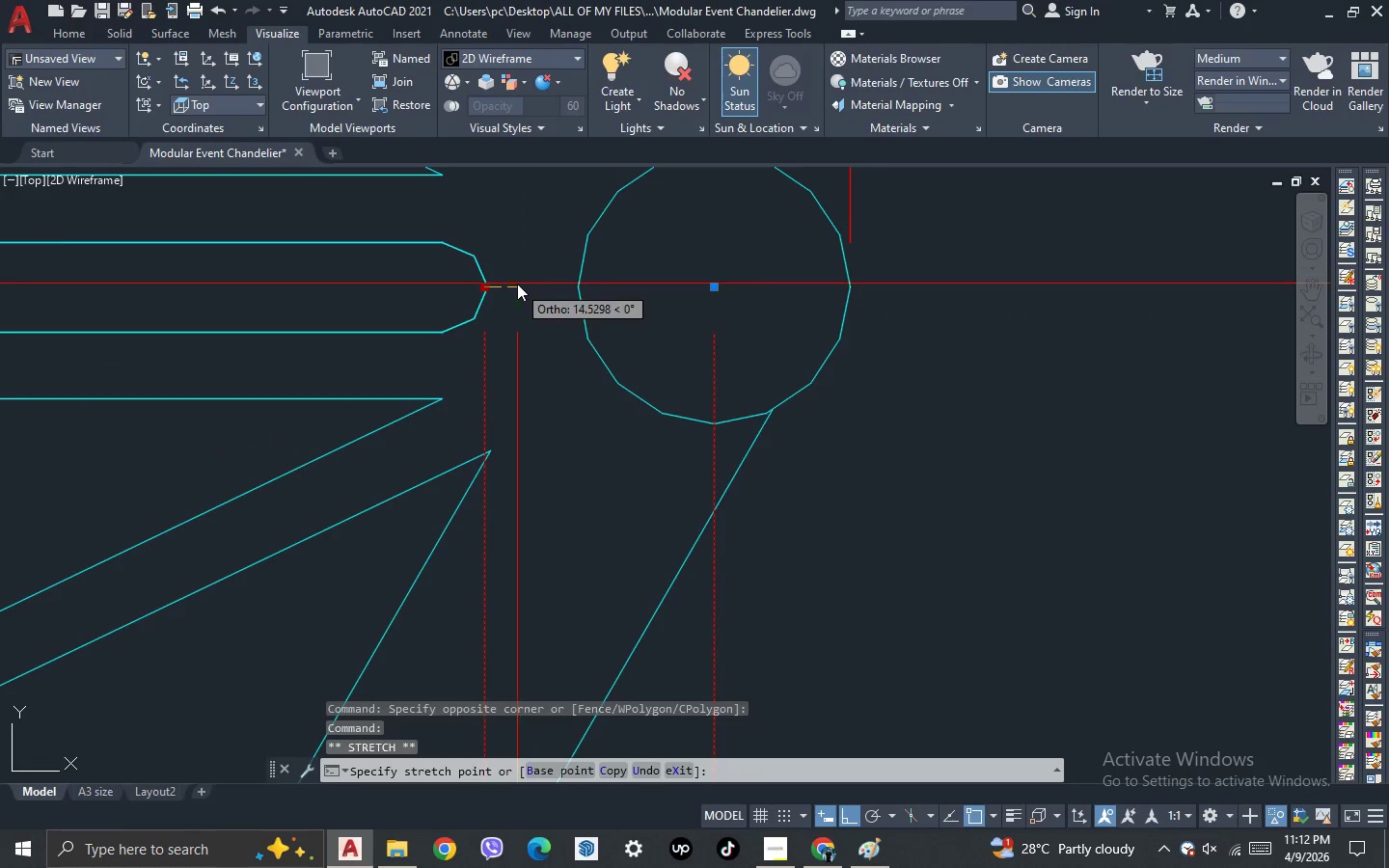 
key(2)
 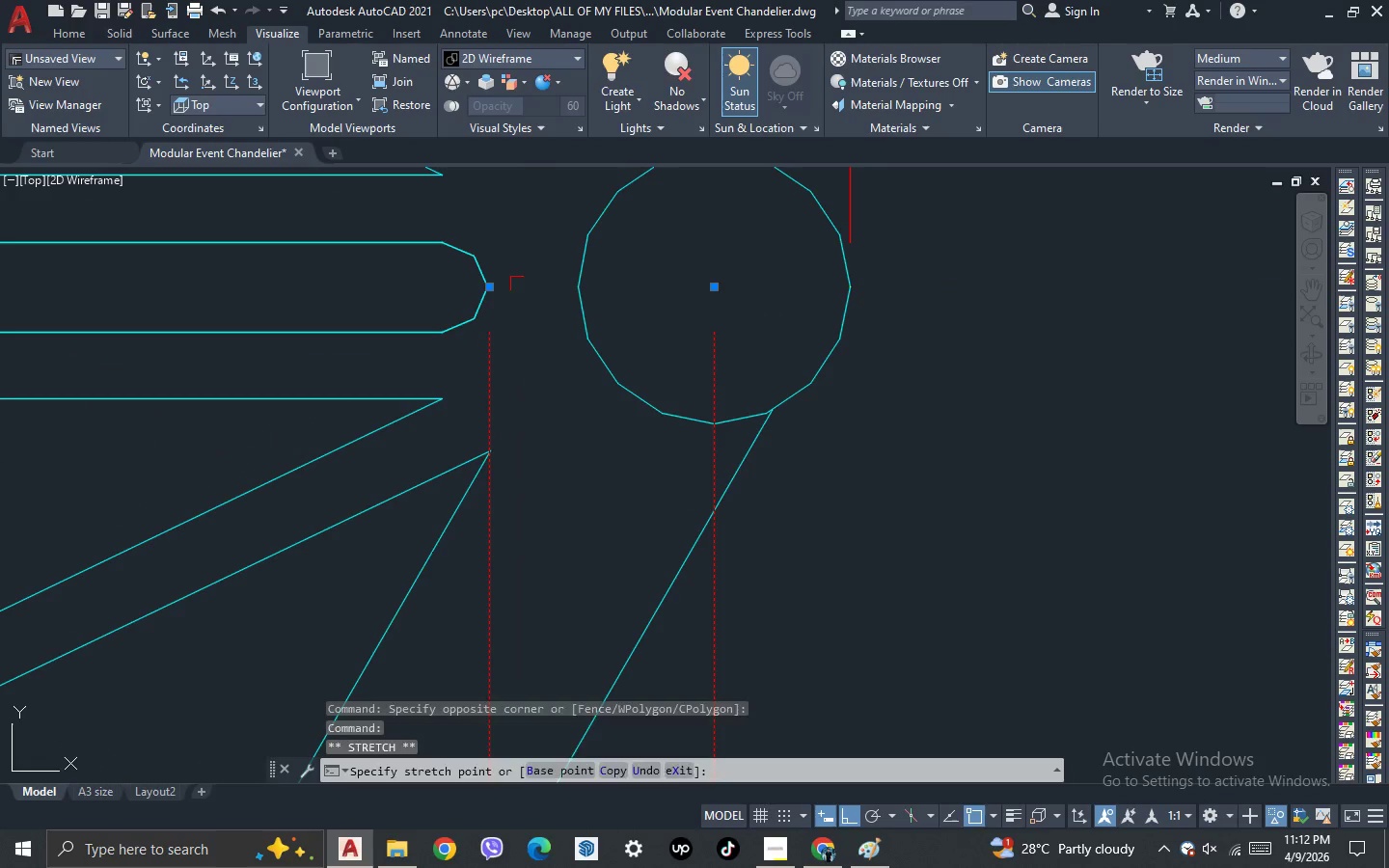 
key(Space)
 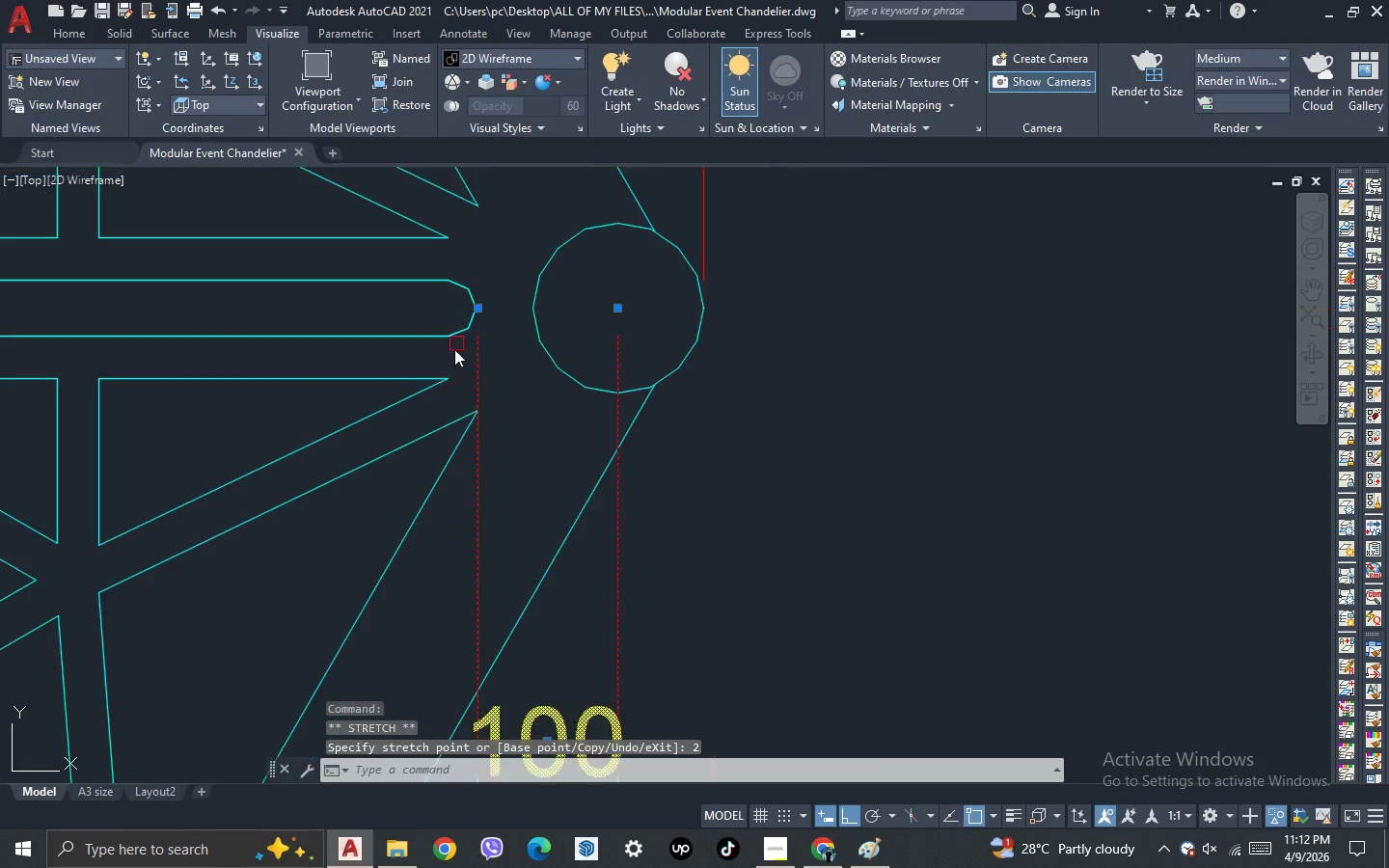 
key(Escape)
 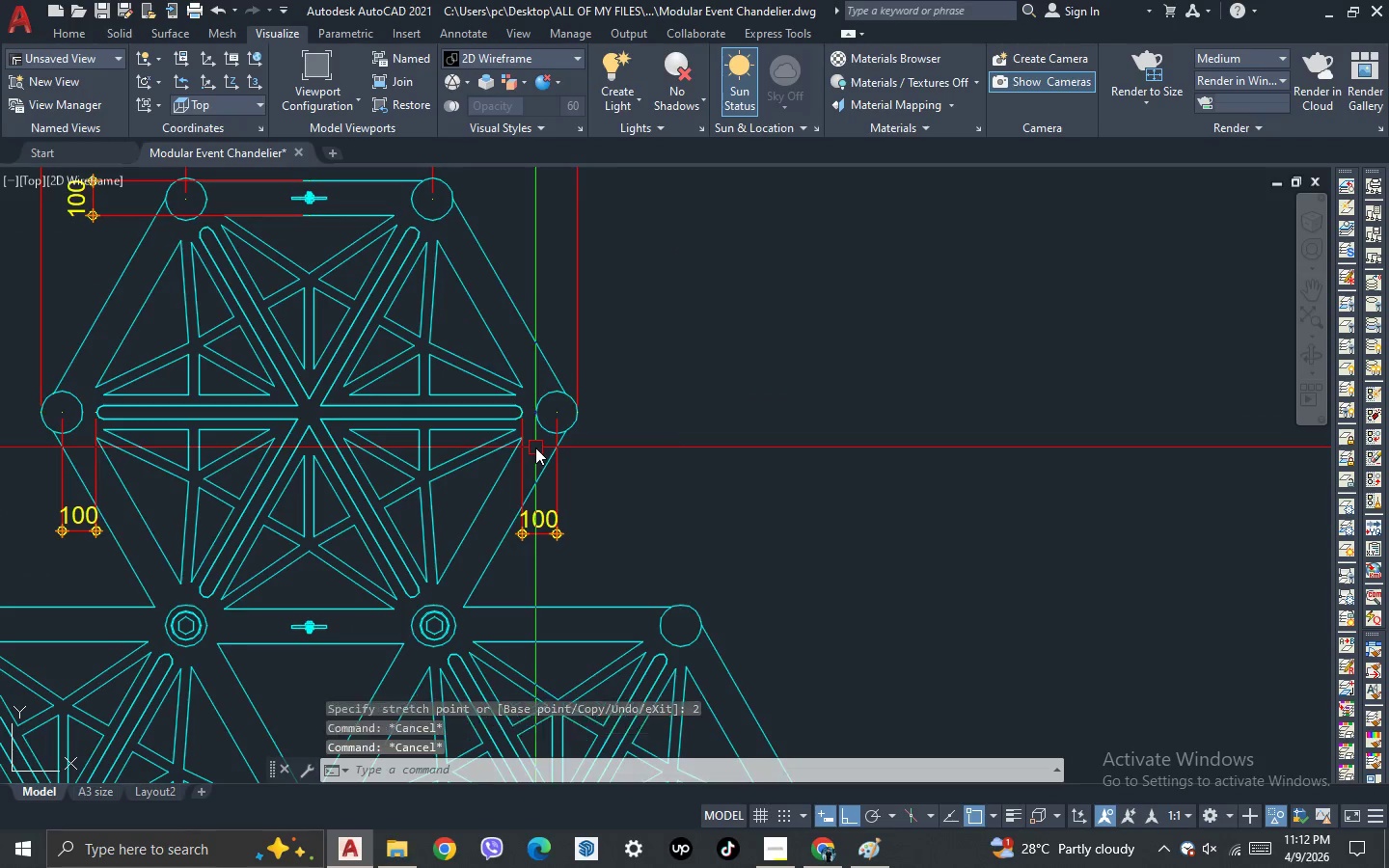 
key(Escape)
 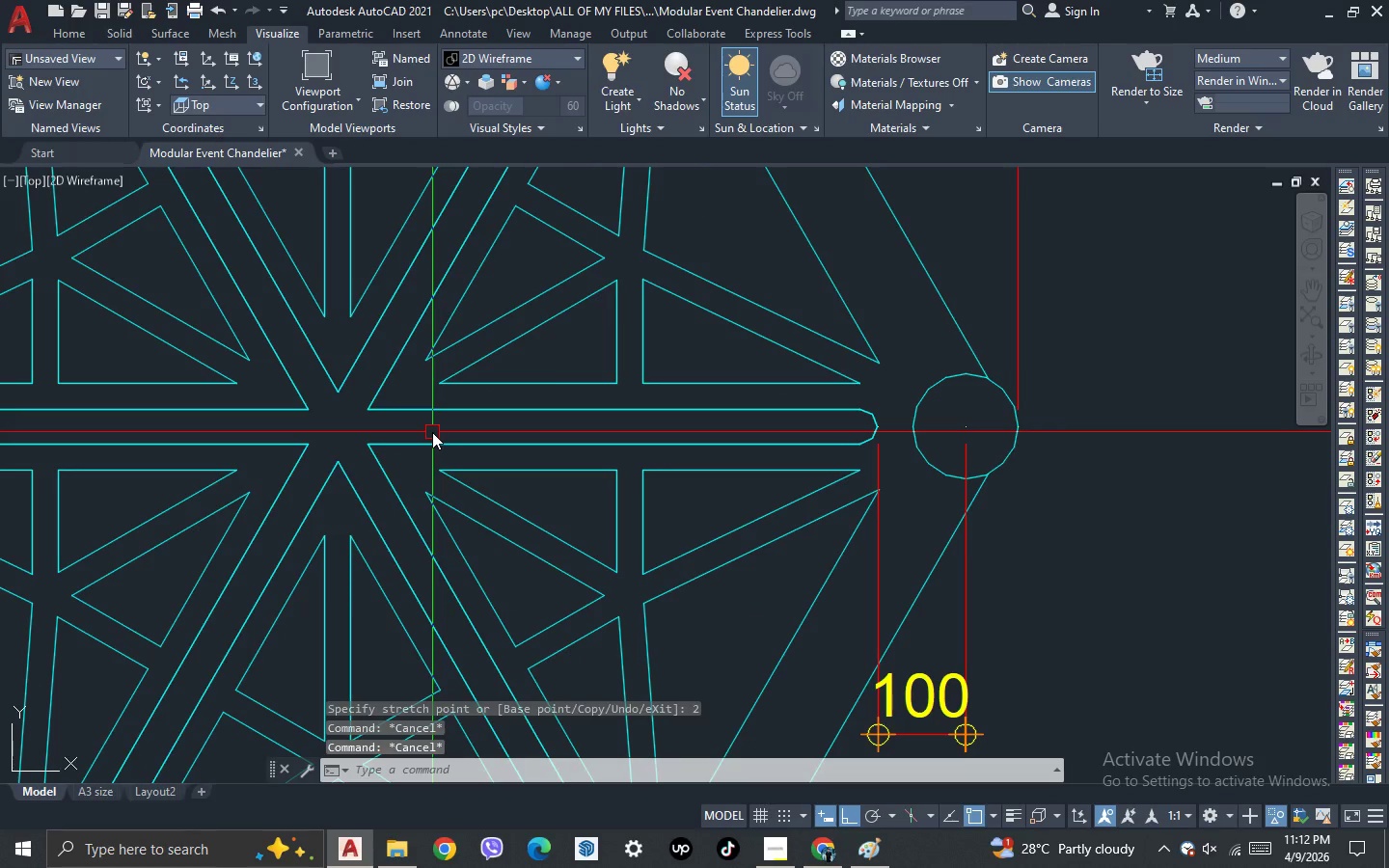 
scroll: coordinate [437, 421], scroll_direction: down, amount: 2.0
 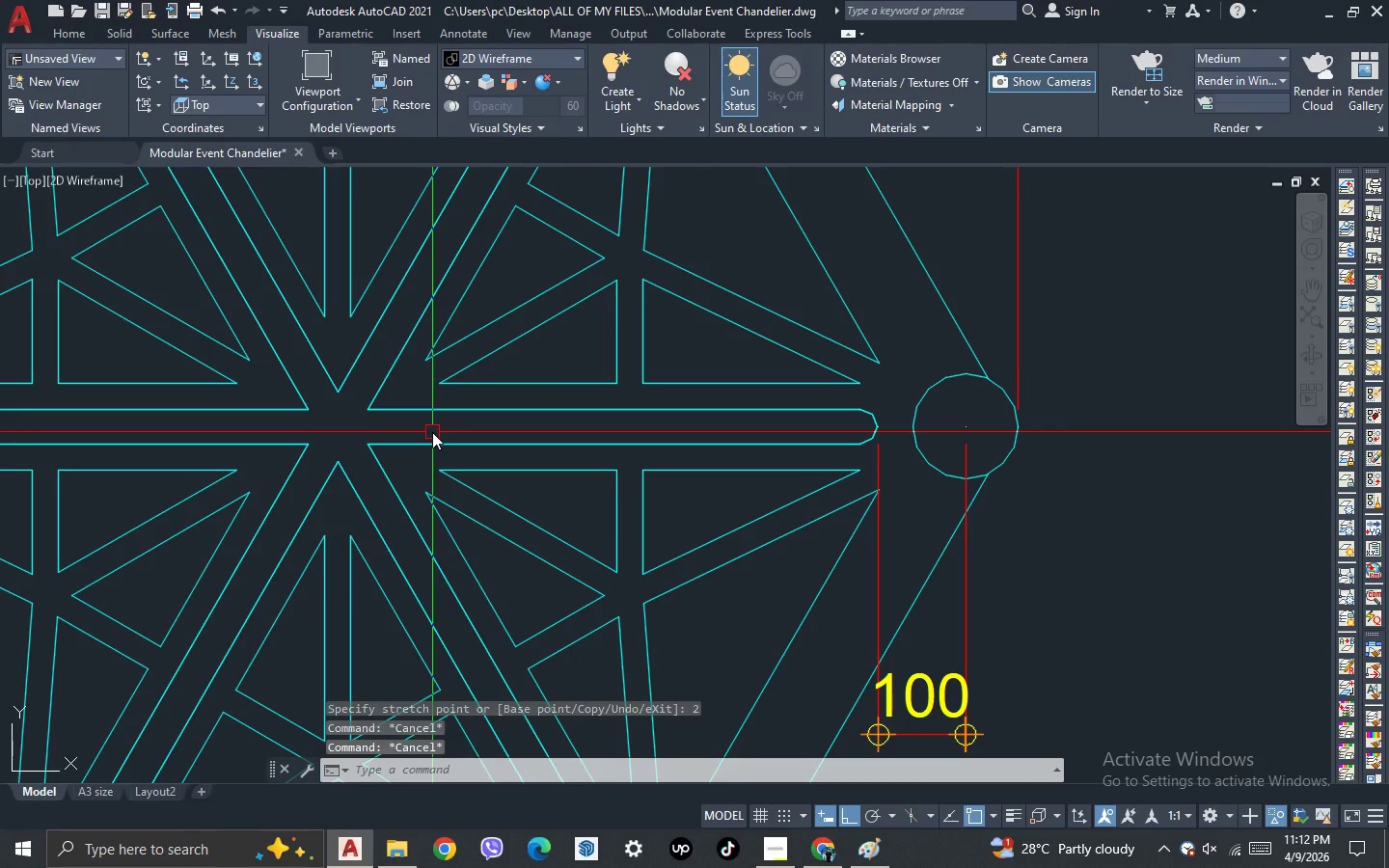 
type(DL)
 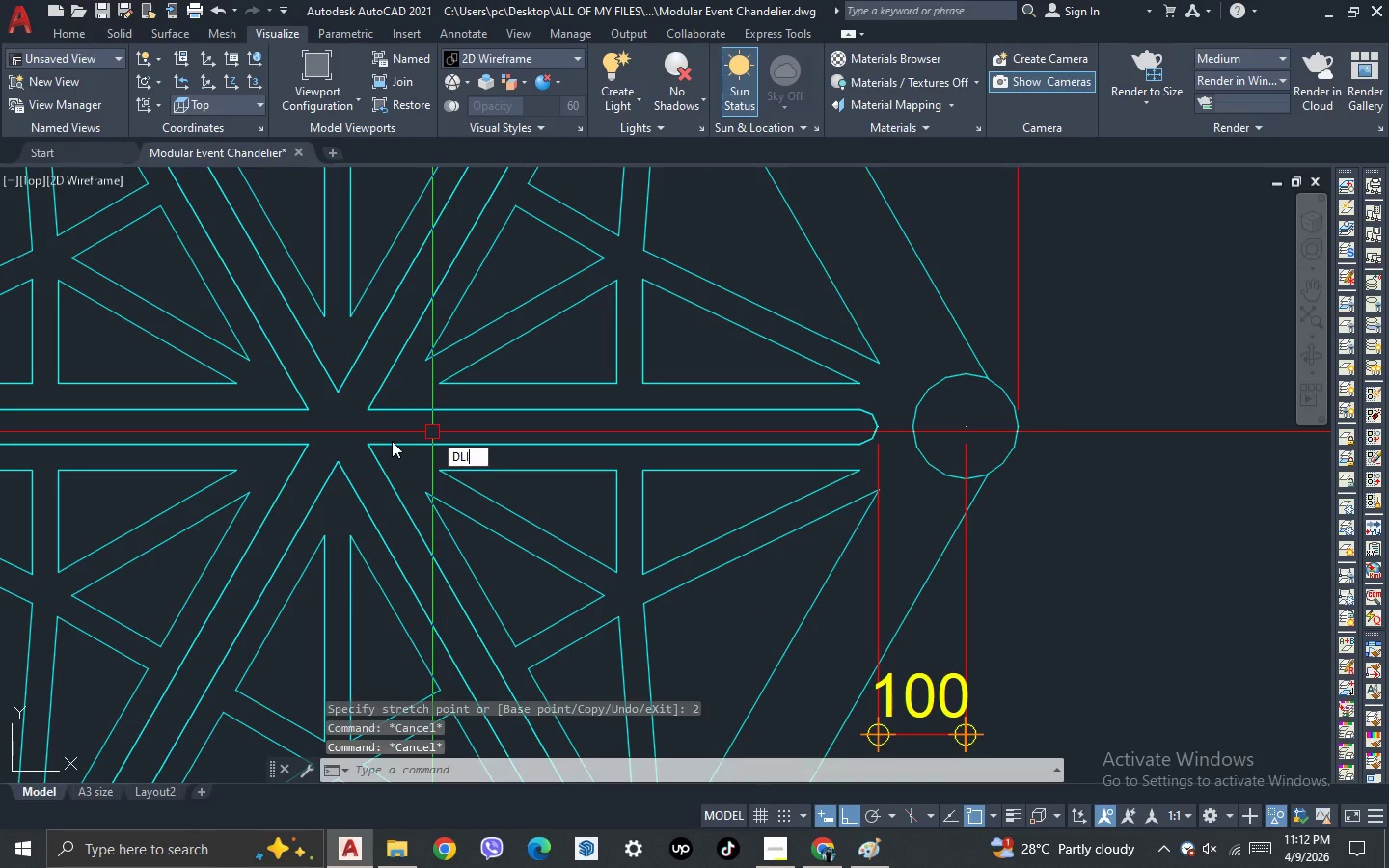 
key(I)
 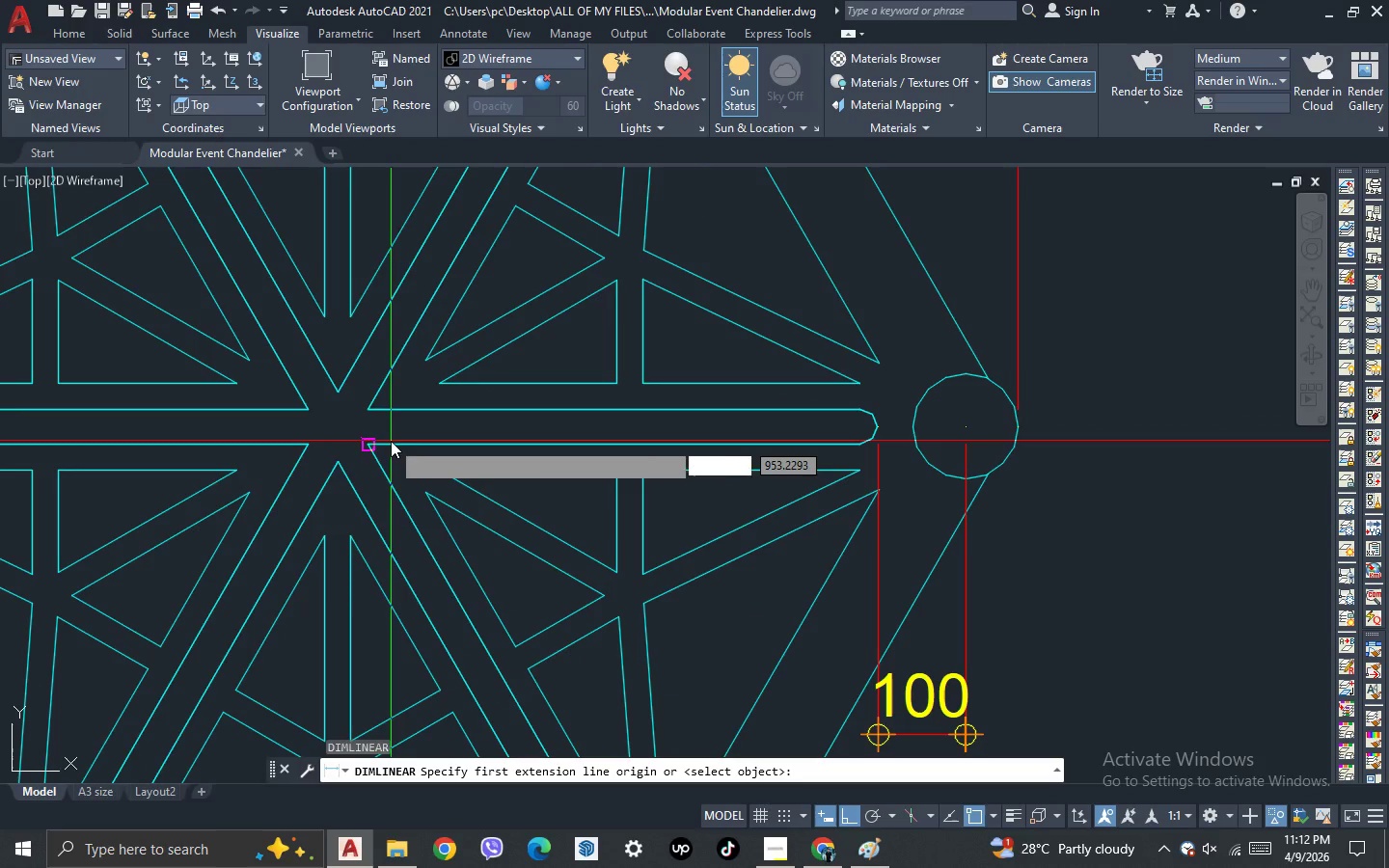 
key(Space)
 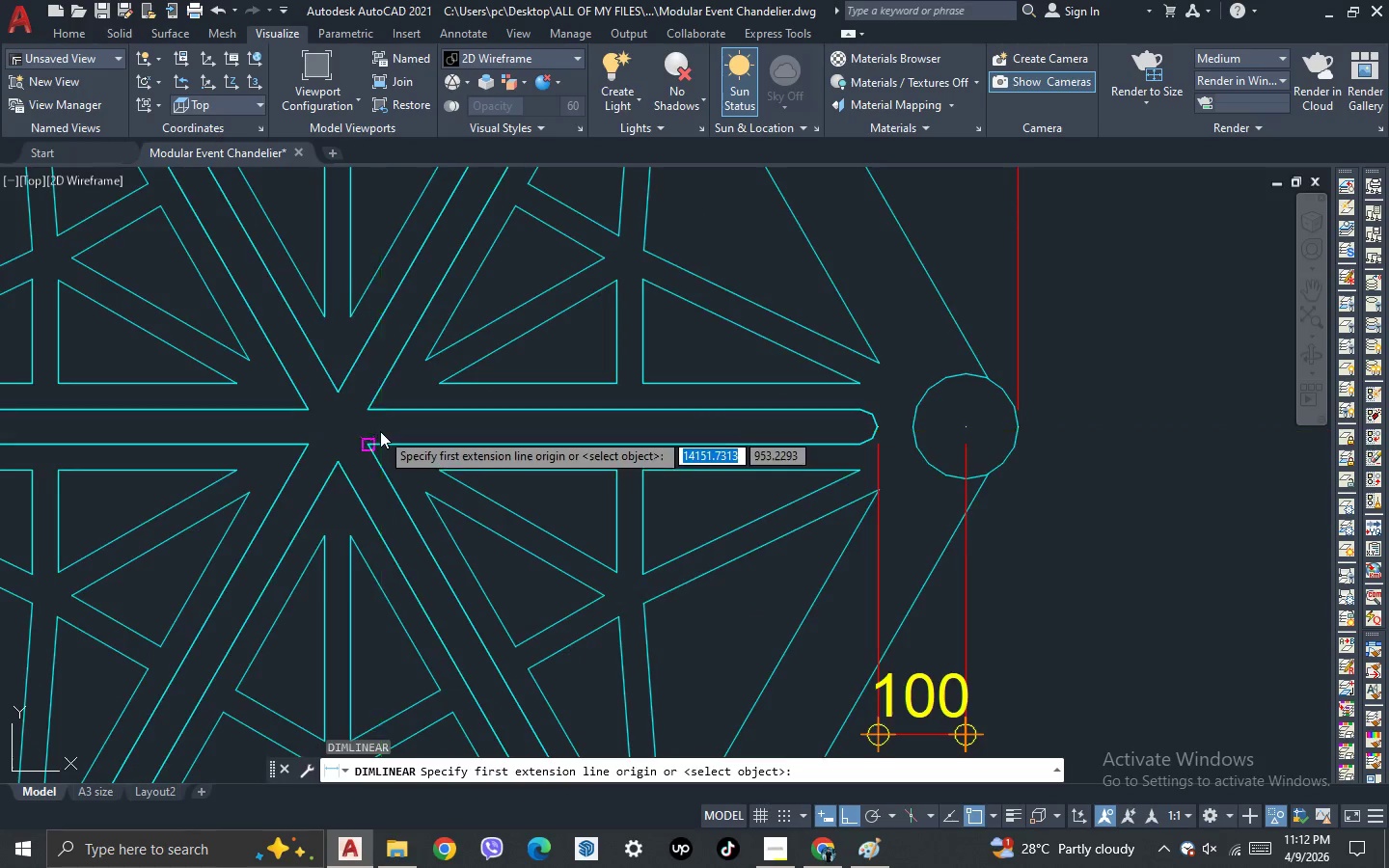 
scroll: coordinate [380, 430], scroll_direction: up, amount: 1.0
 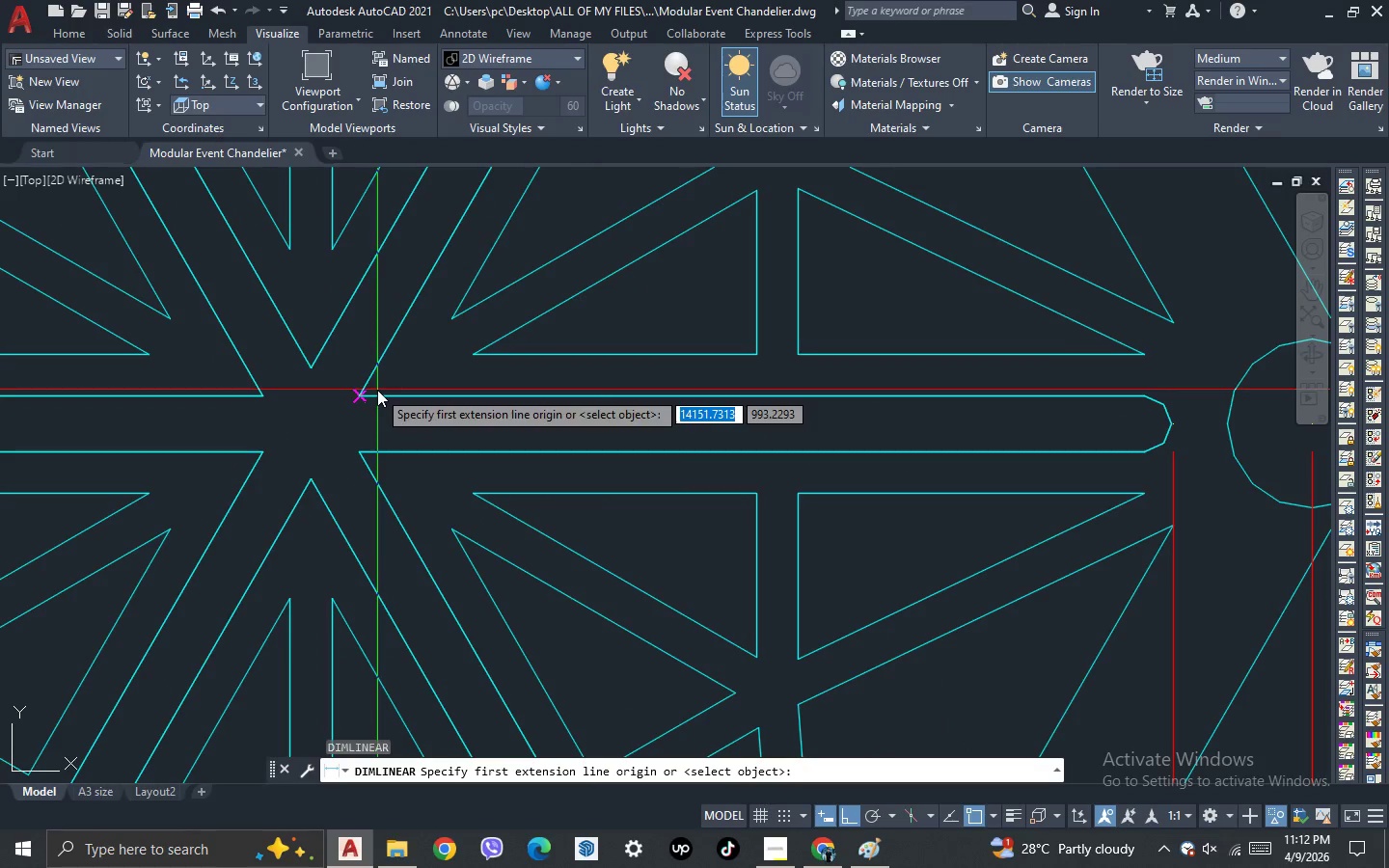 
left_click_drag(start_coordinate=[377, 390], to_coordinate=[377, 398])
 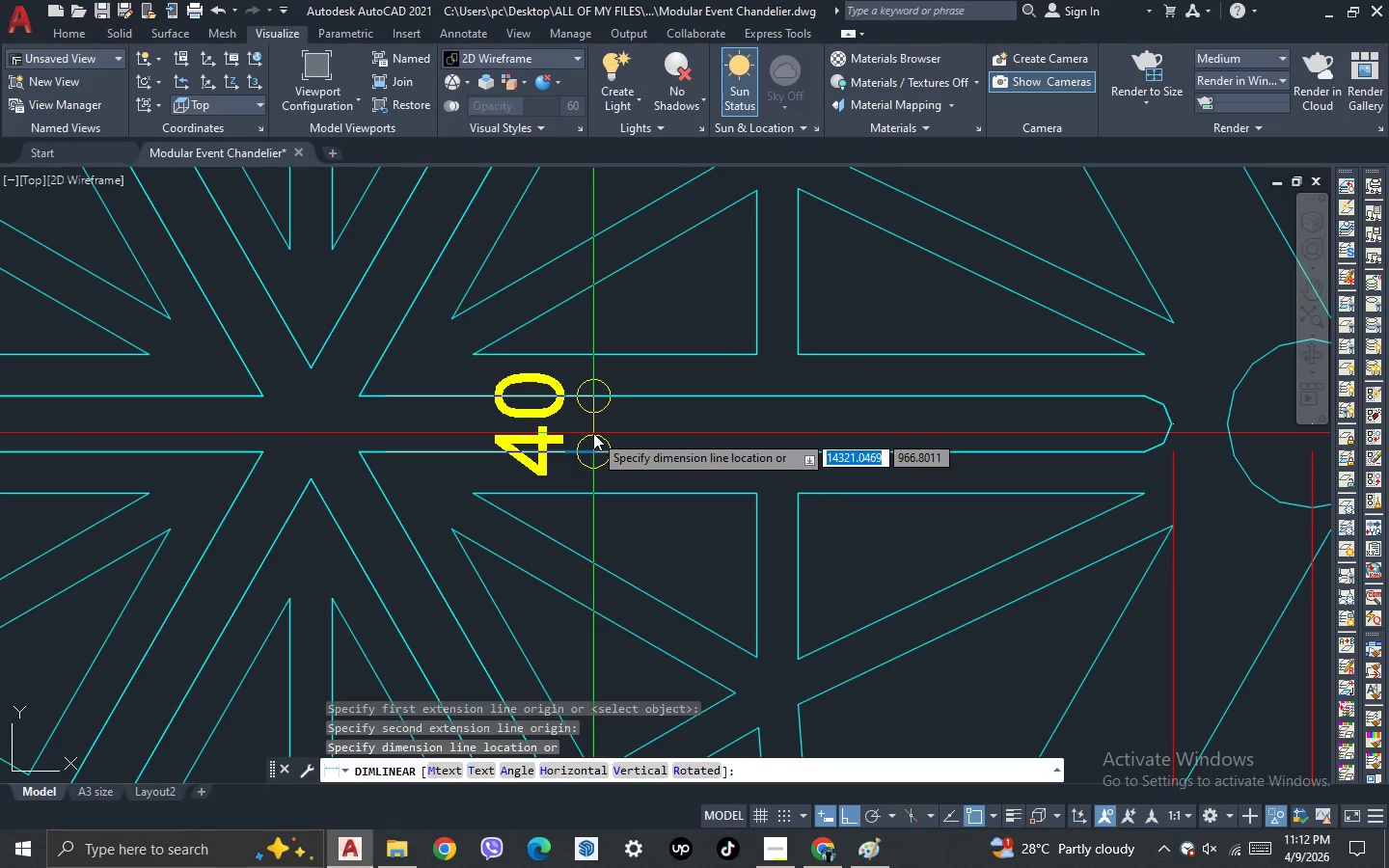 
left_click([593, 433])
 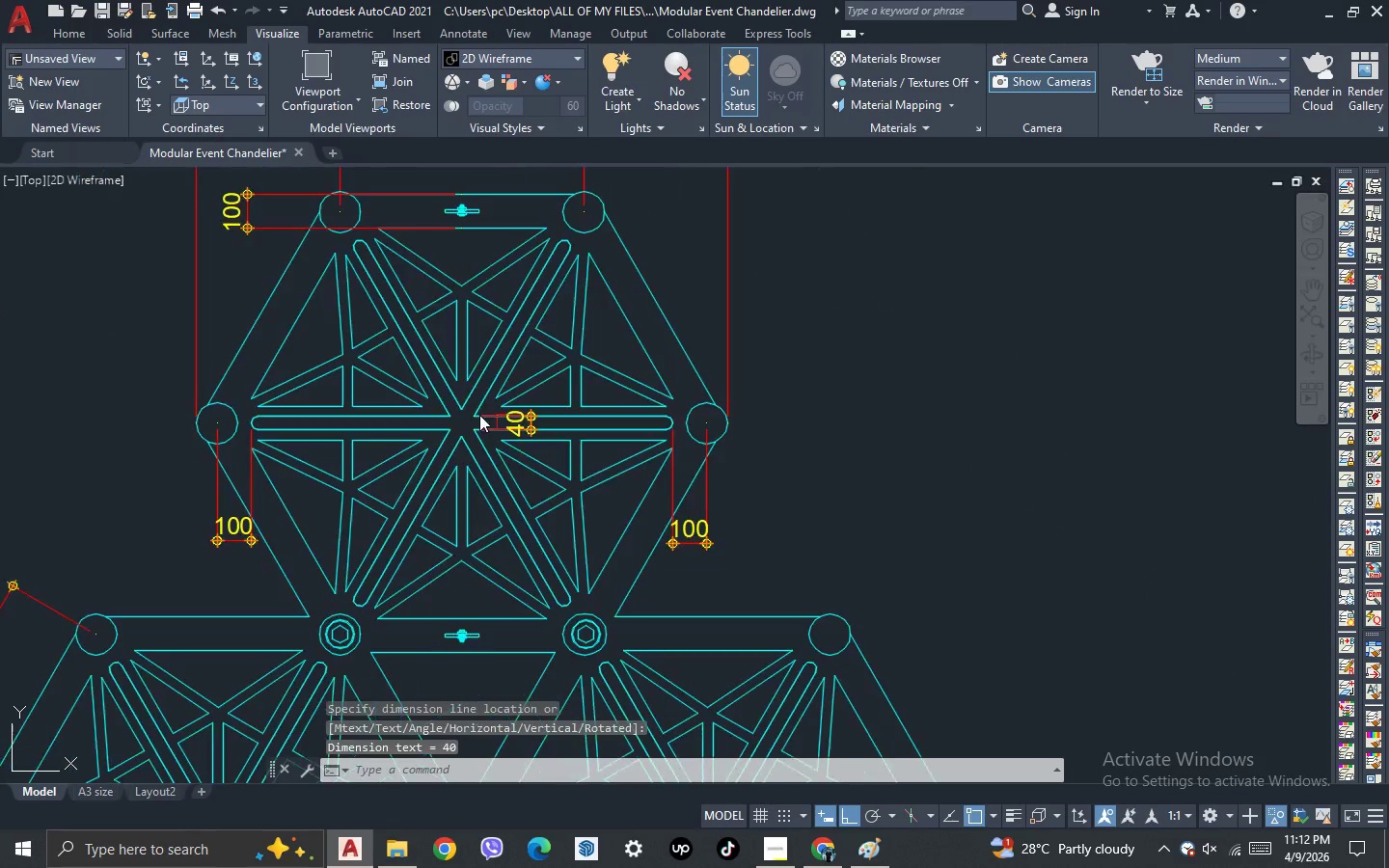 
scroll: coordinate [408, 397], scroll_direction: down, amount: 4.0
 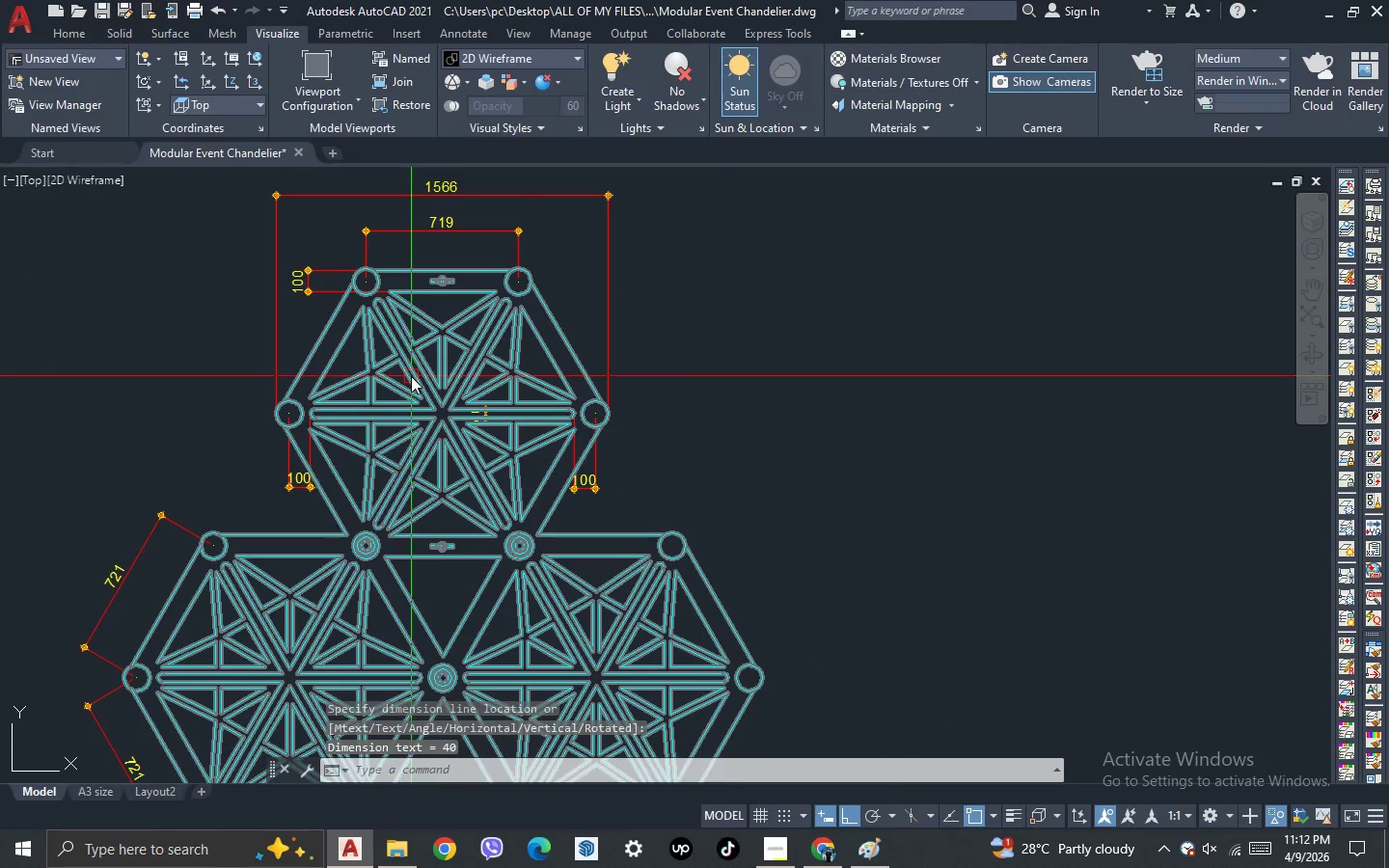 
scroll: coordinate [422, 387], scroll_direction: up, amount: 2.0
 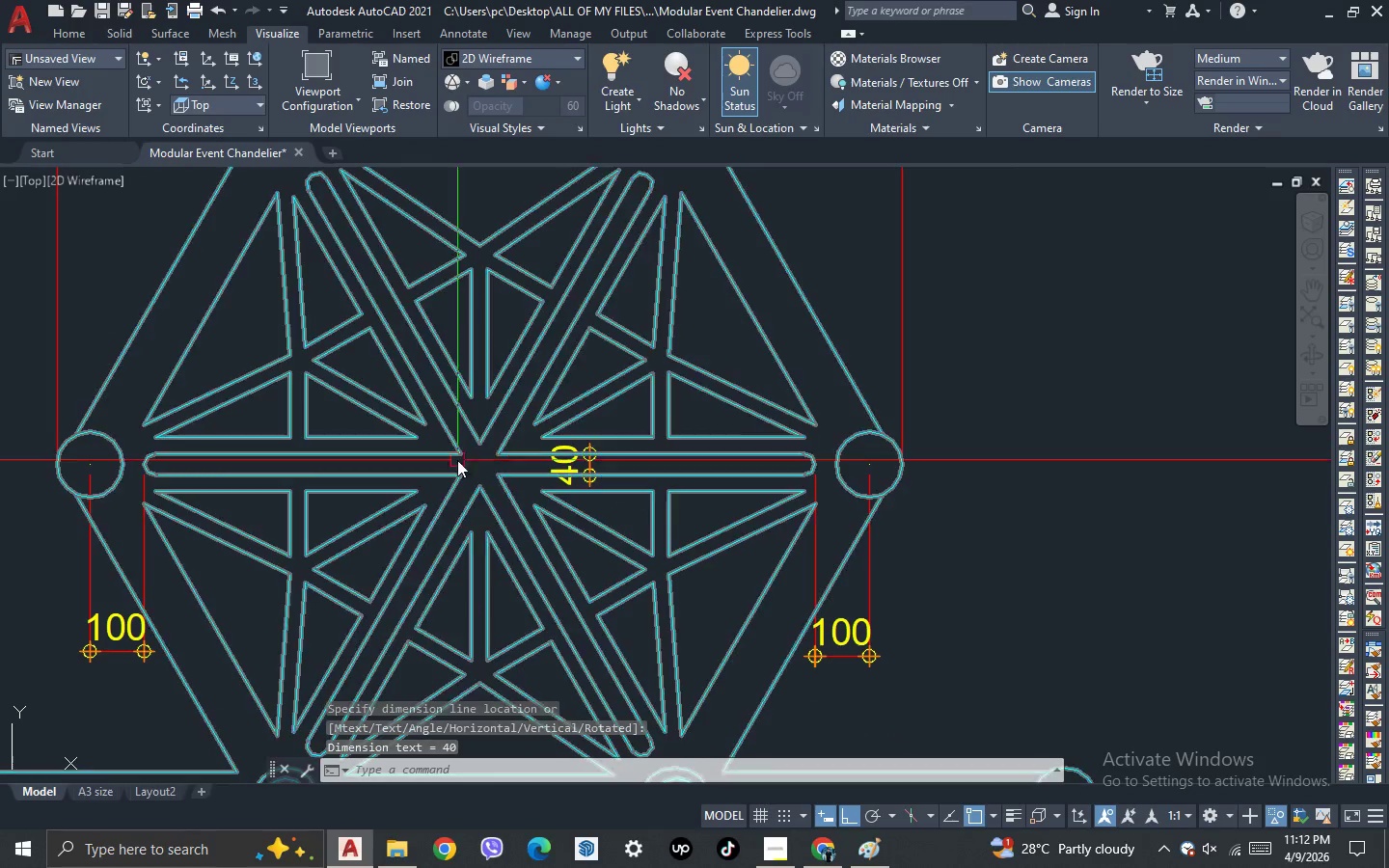 
left_click([578, 458])
 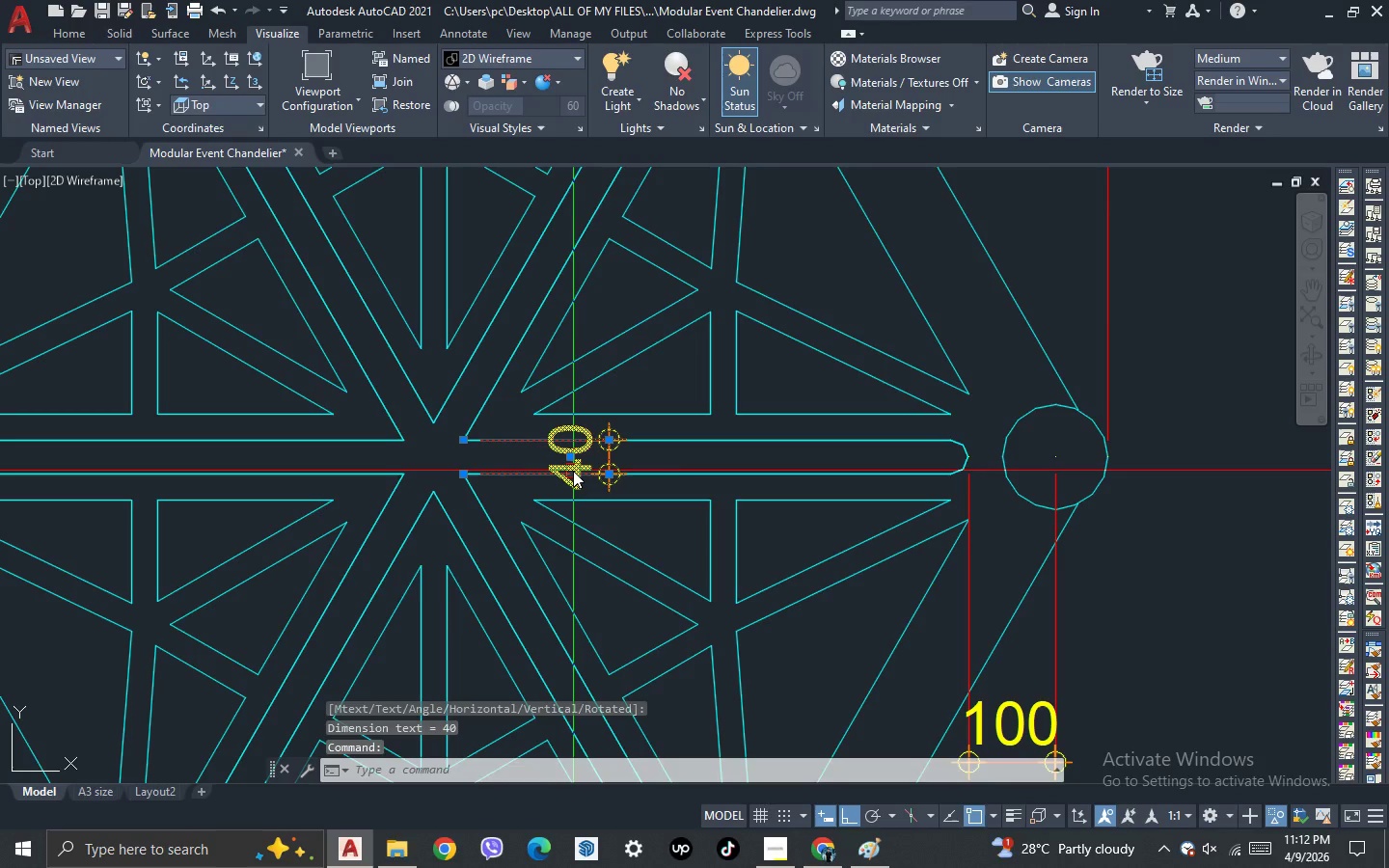 
scroll: coordinate [554, 479], scroll_direction: up, amount: 1.0
 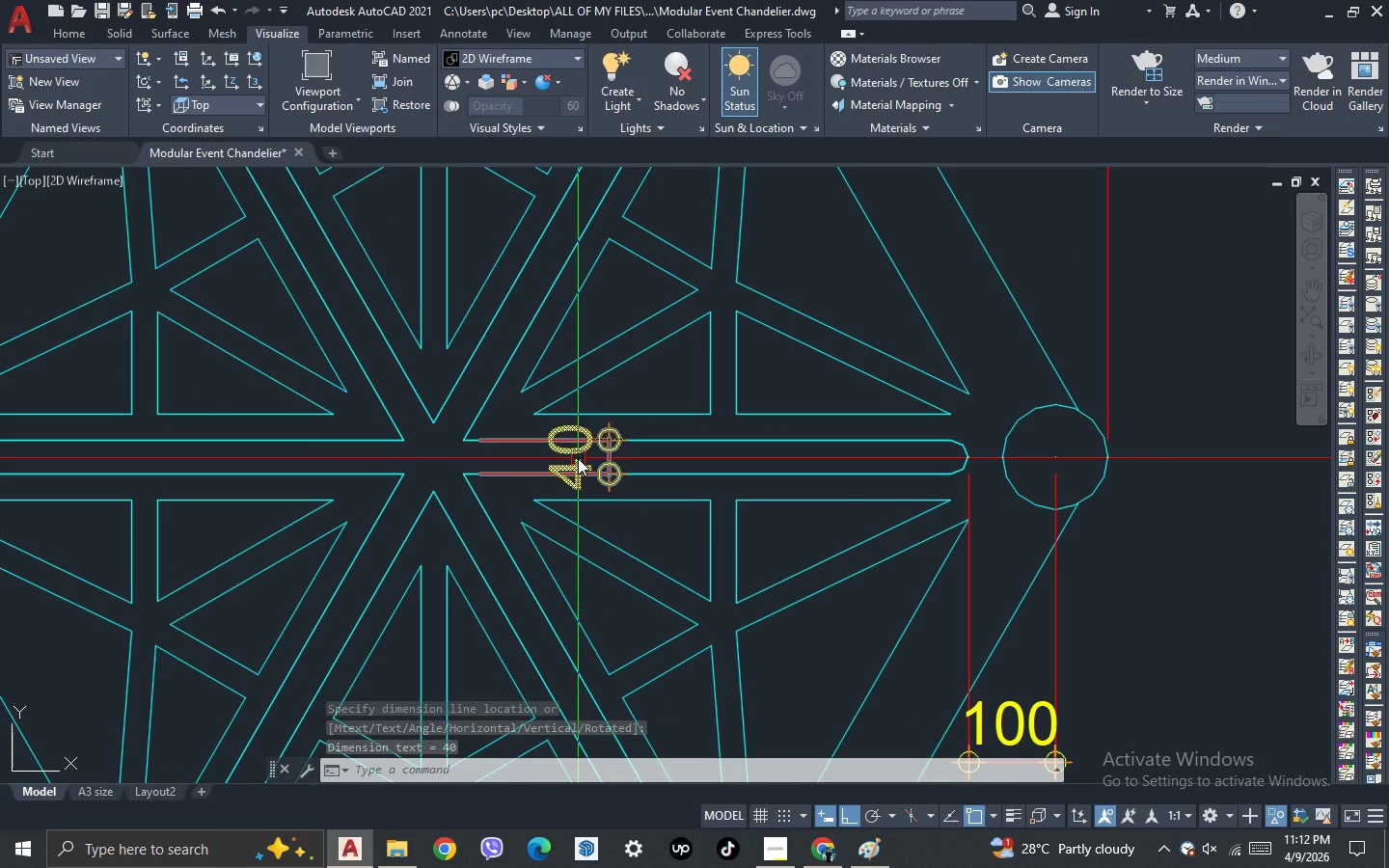 
type(CO )
 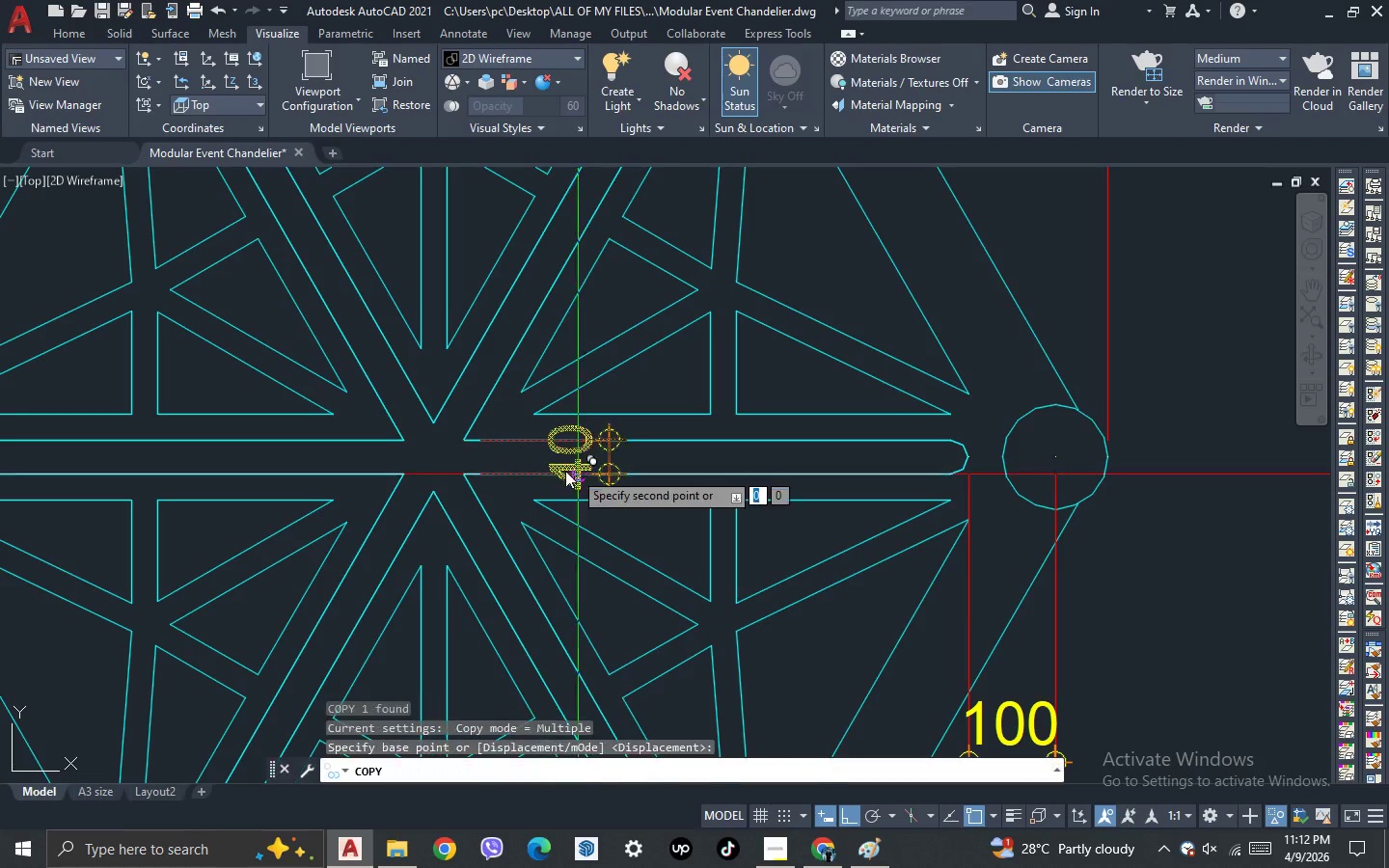 
left_click([573, 471])
 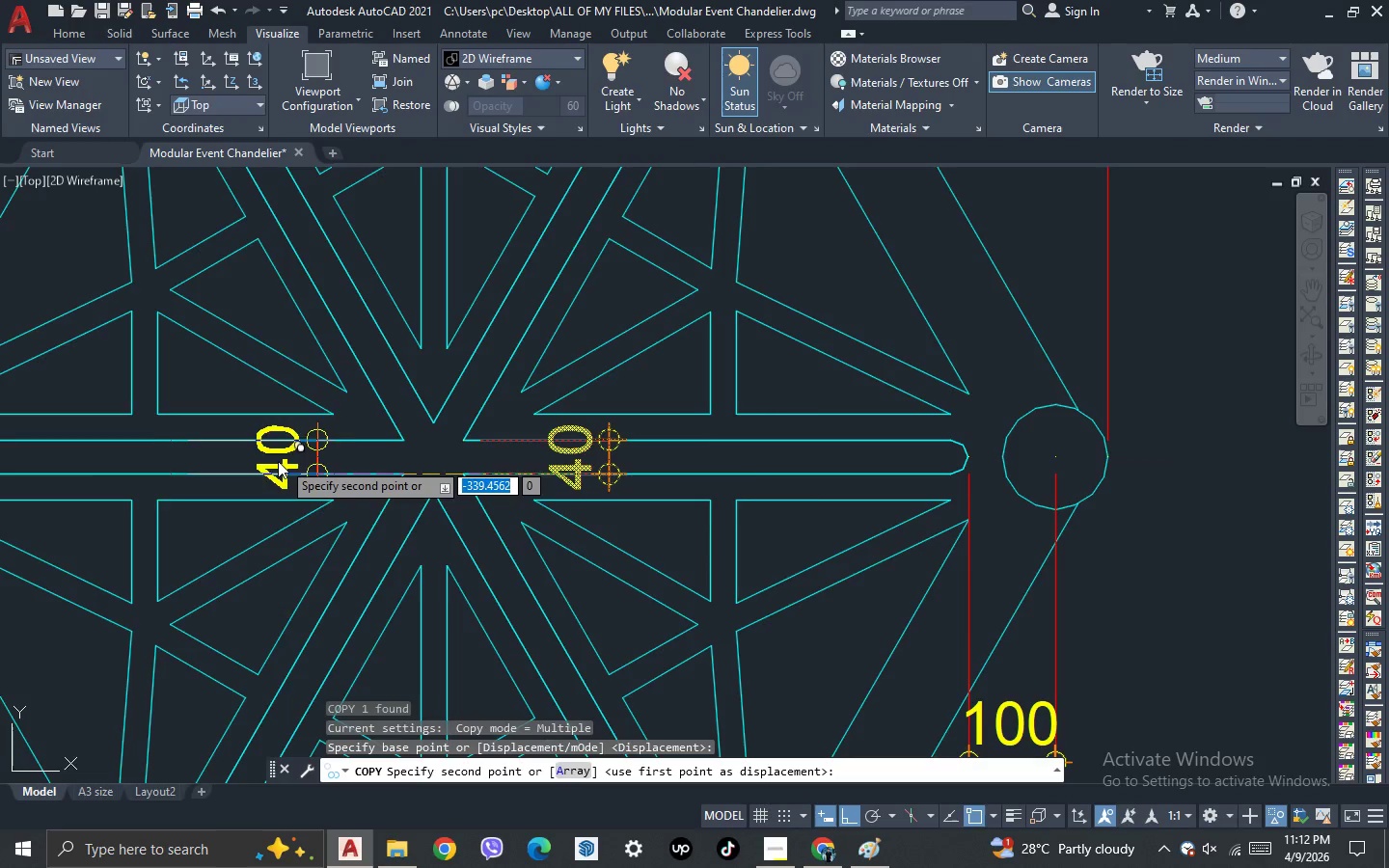 
scroll: coordinate [275, 461], scroll_direction: up, amount: 2.0
 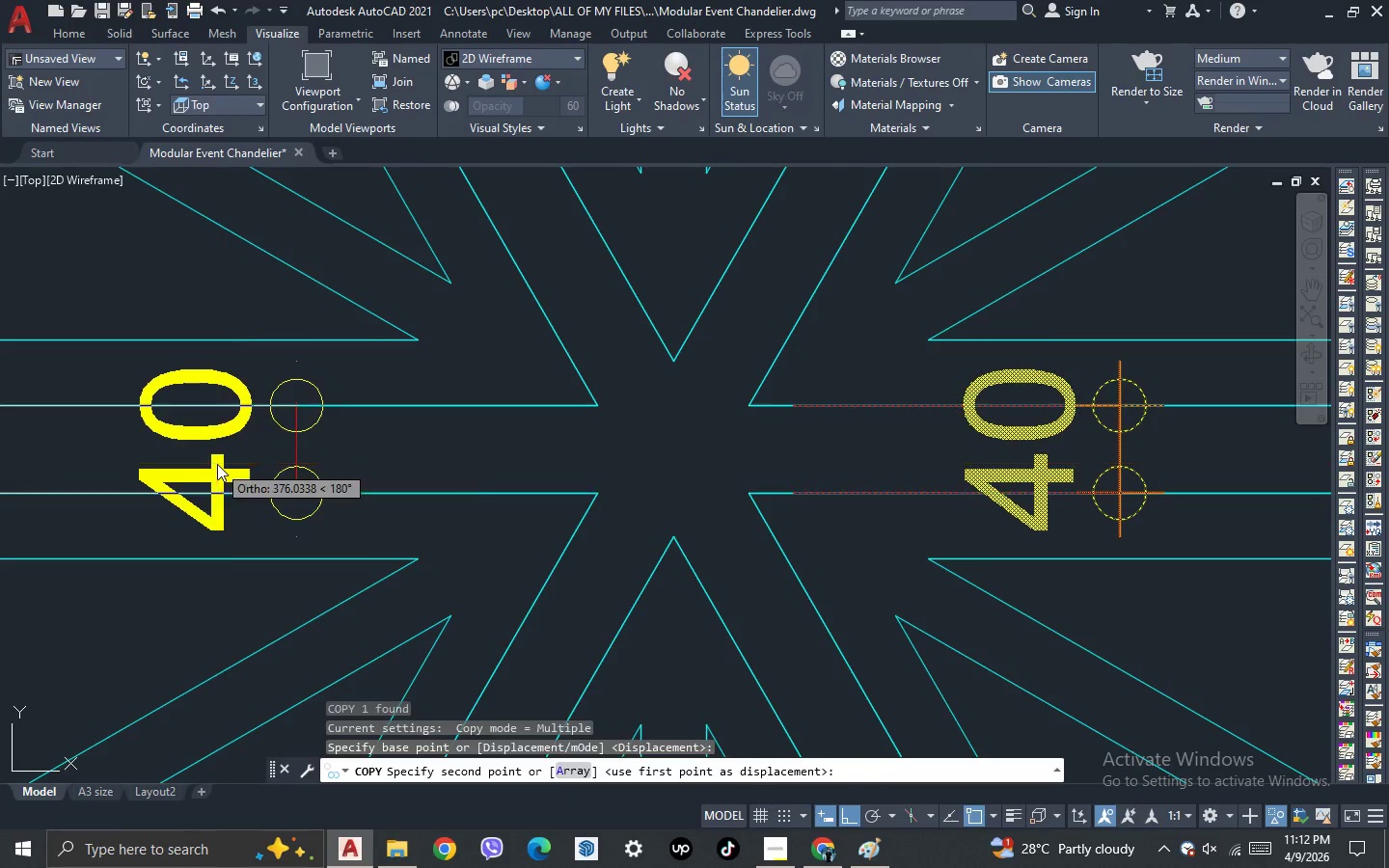 
left_click([217, 464])
 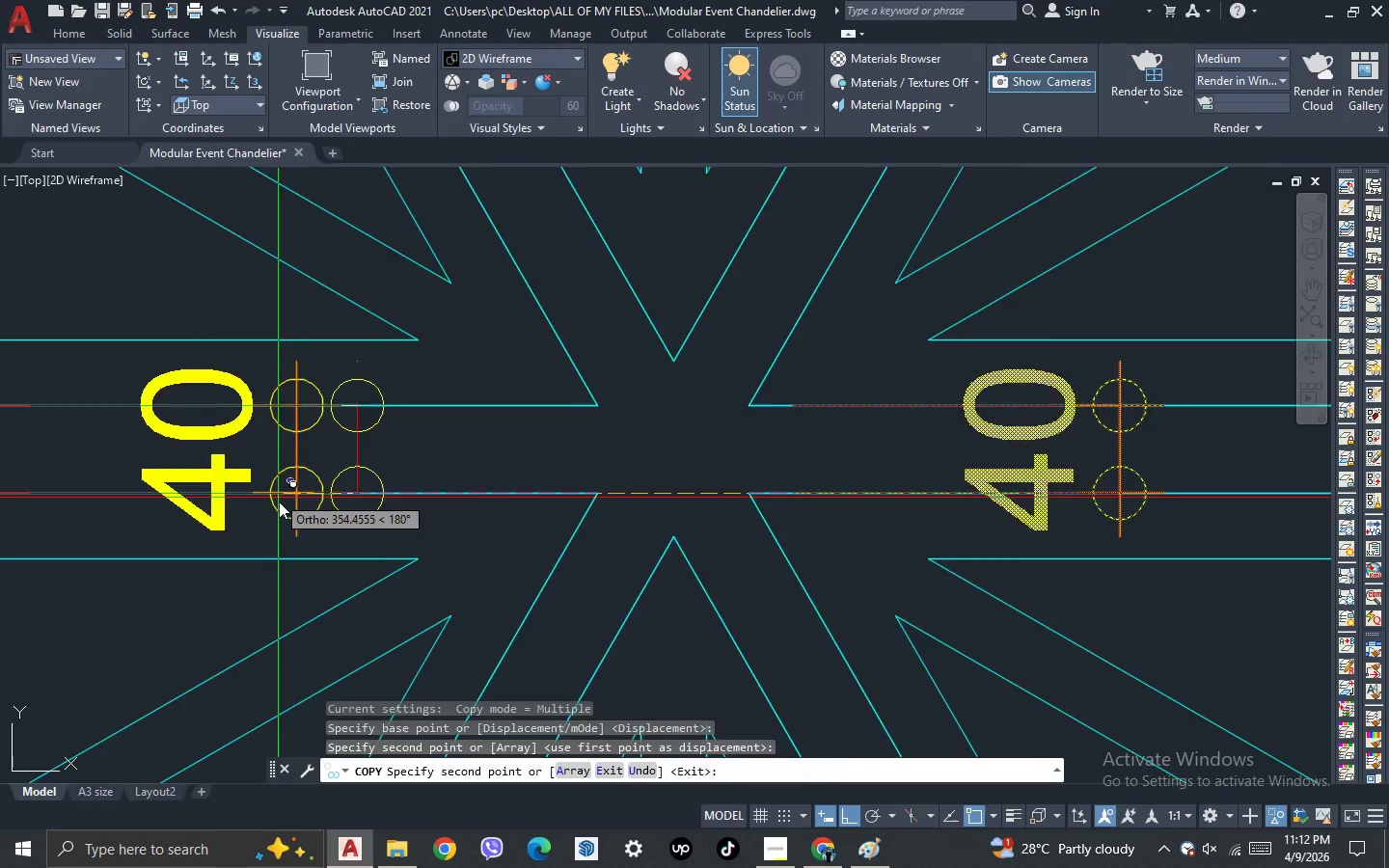 
key(Escape)
 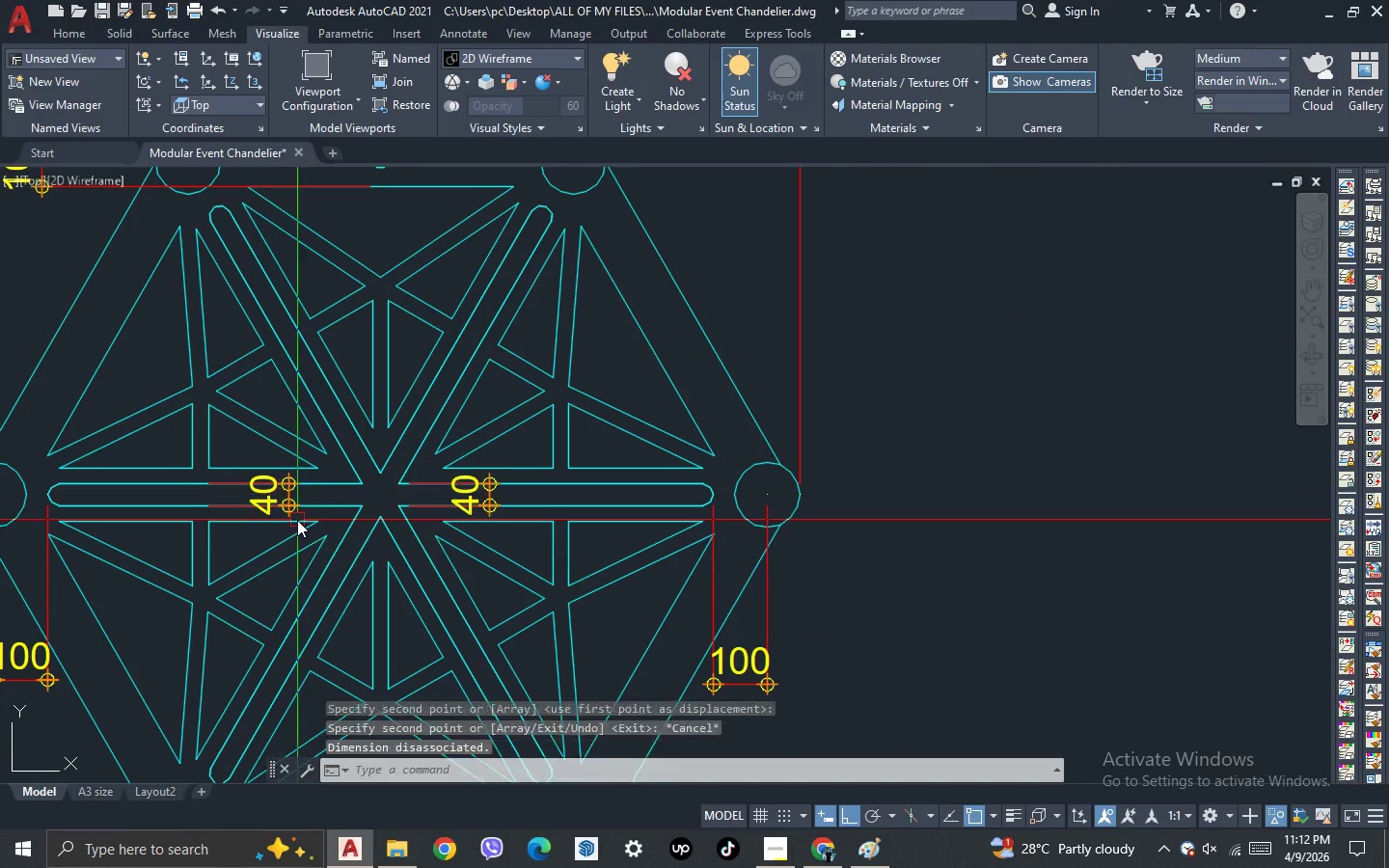 
key(Escape)
 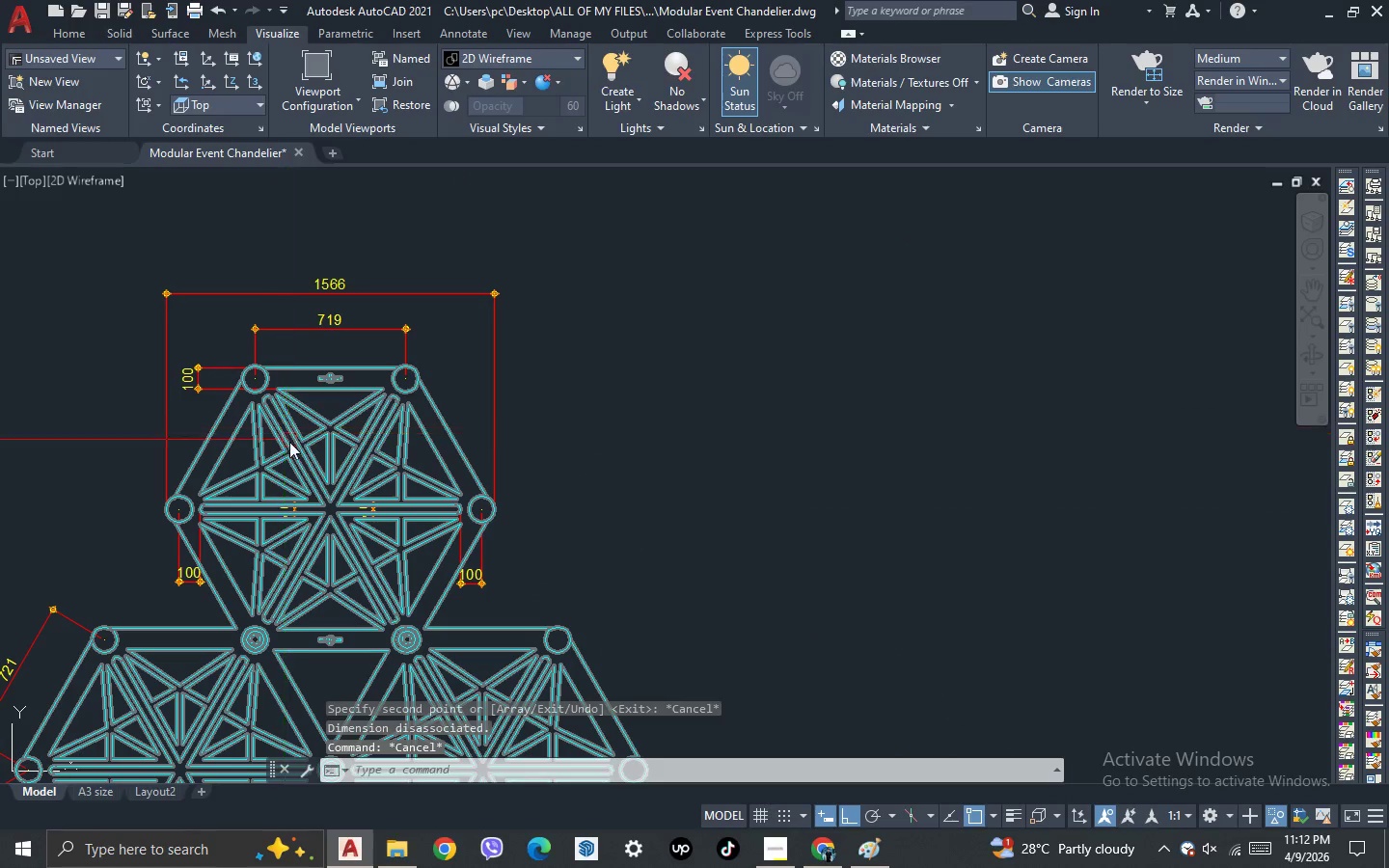 
scroll: coordinate [297, 520], scroll_direction: down, amount: 5.0
 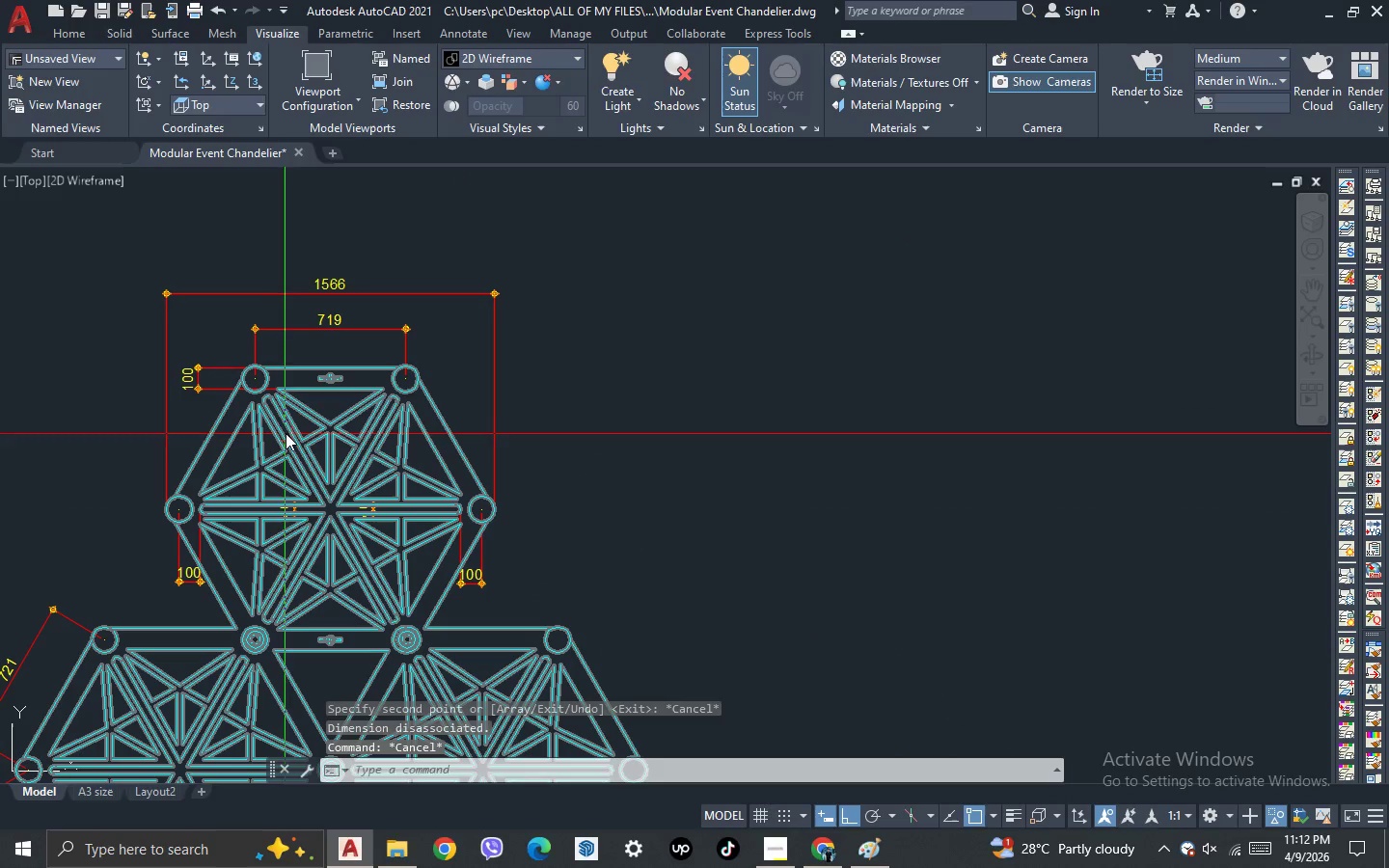 
scroll: coordinate [291, 450], scroll_direction: up, amount: 2.0
 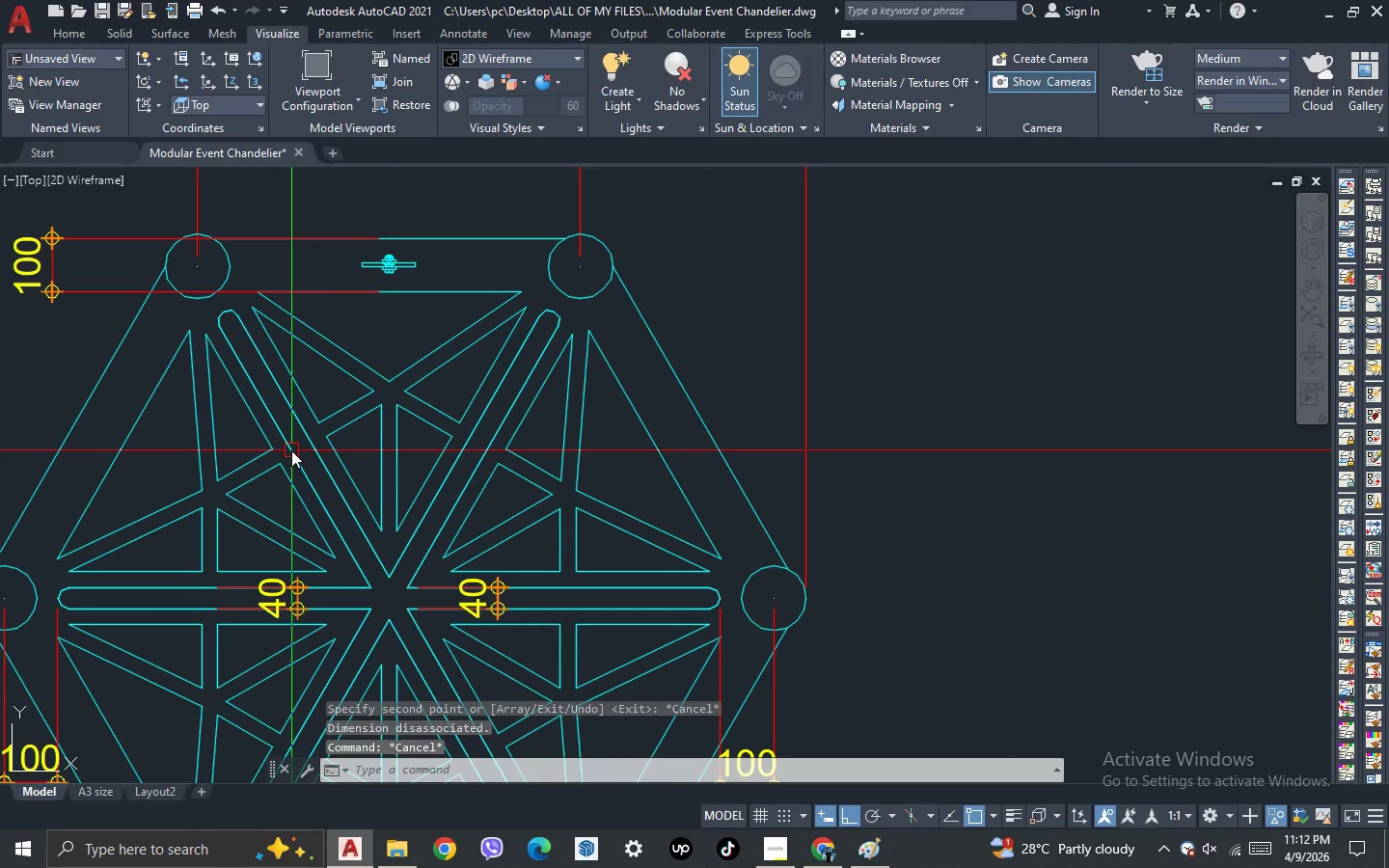 
type(DA)
 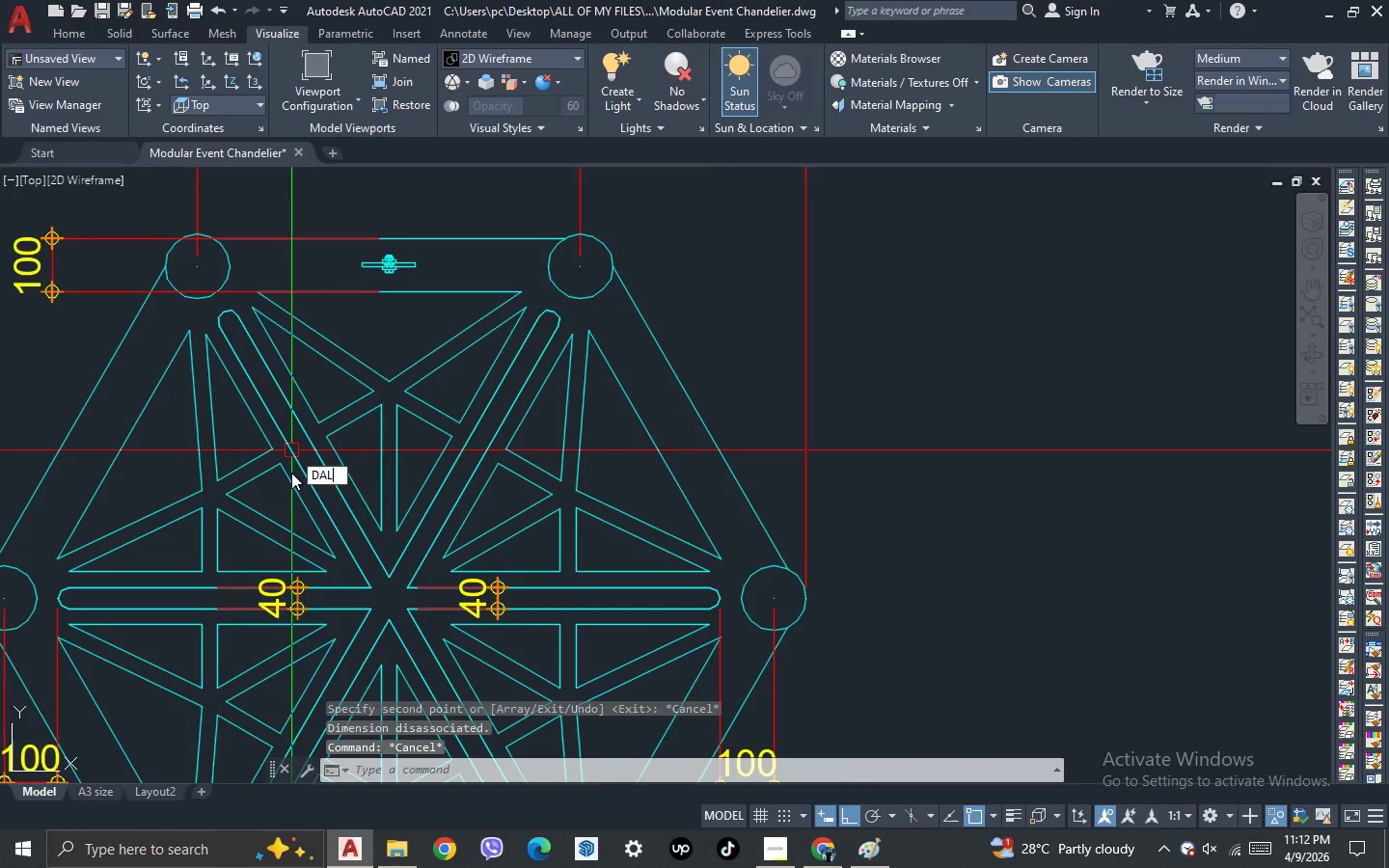 
key(L)
 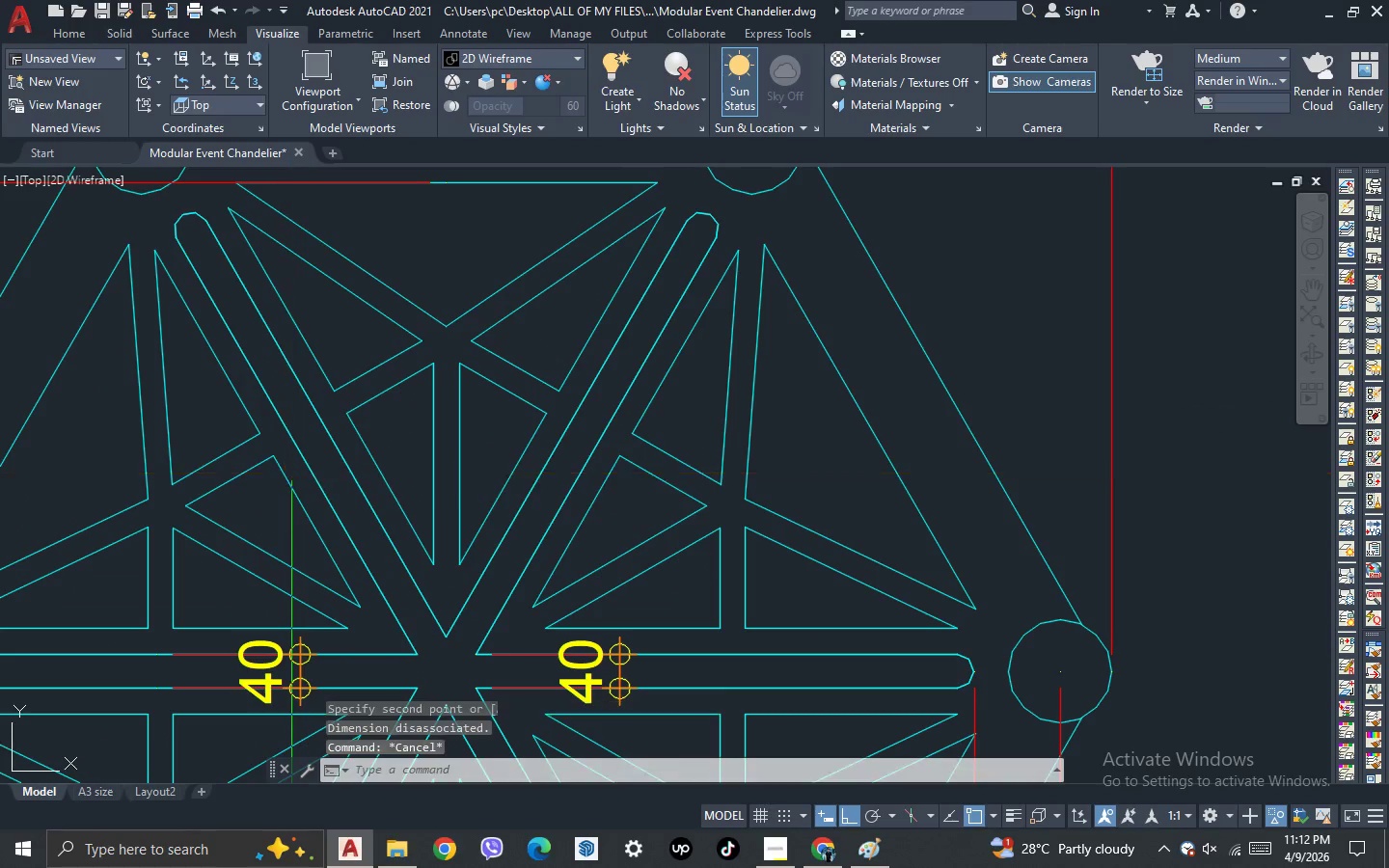 
key(Space)
 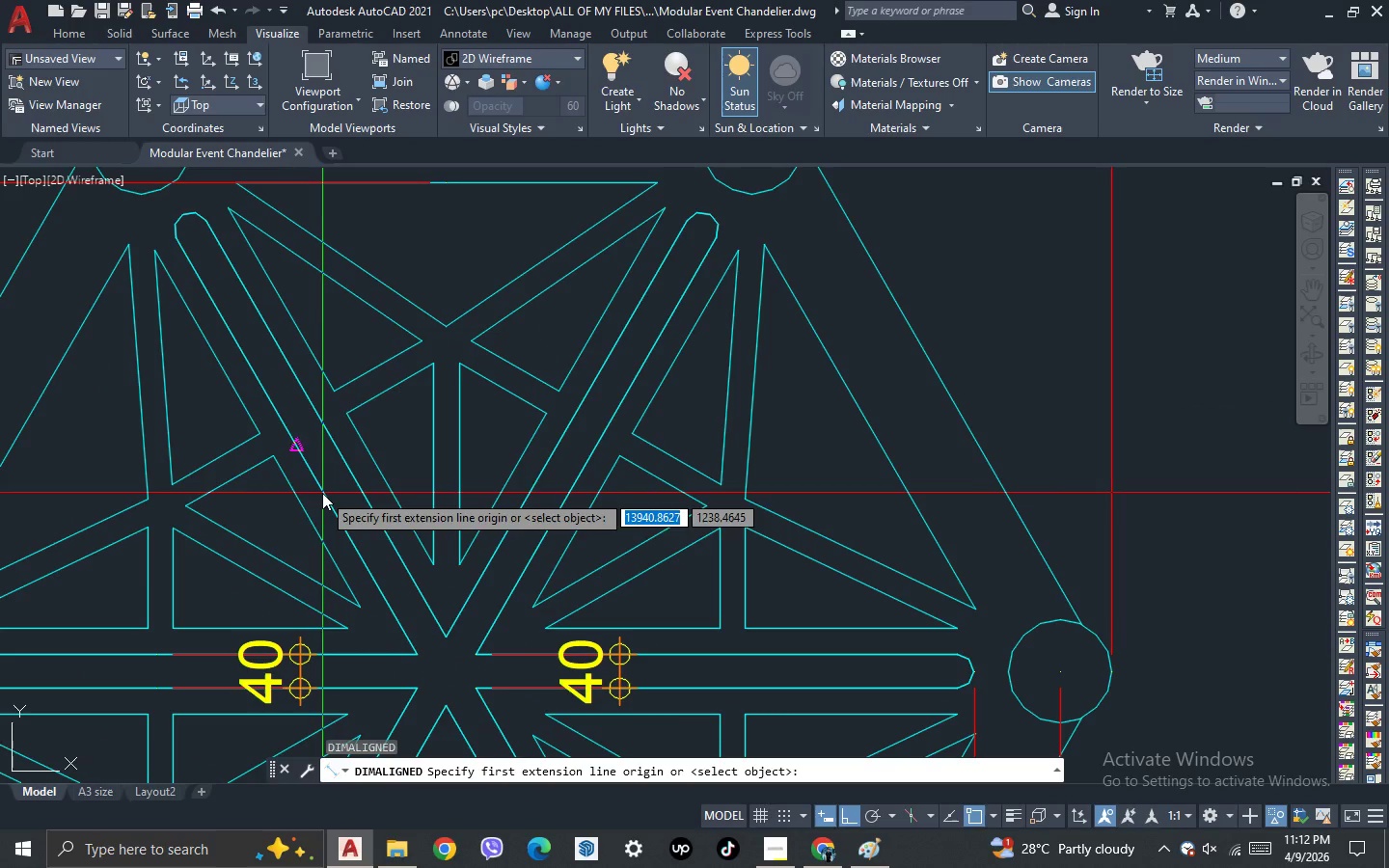 
scroll: coordinate [291, 474], scroll_direction: up, amount: 1.0
 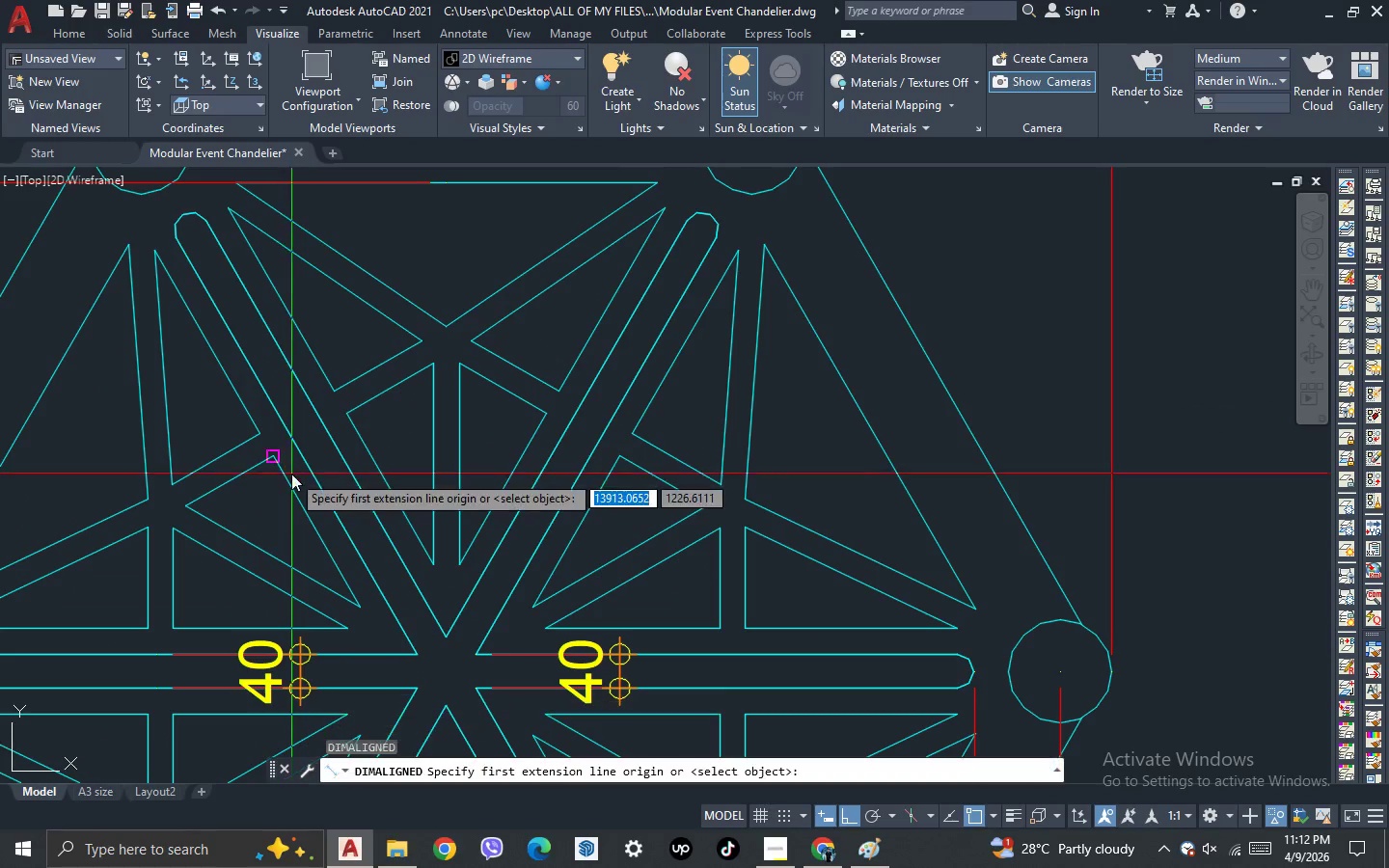 
left_click_drag(start_coordinate=[322, 493], to_coordinate=[324, 486])
 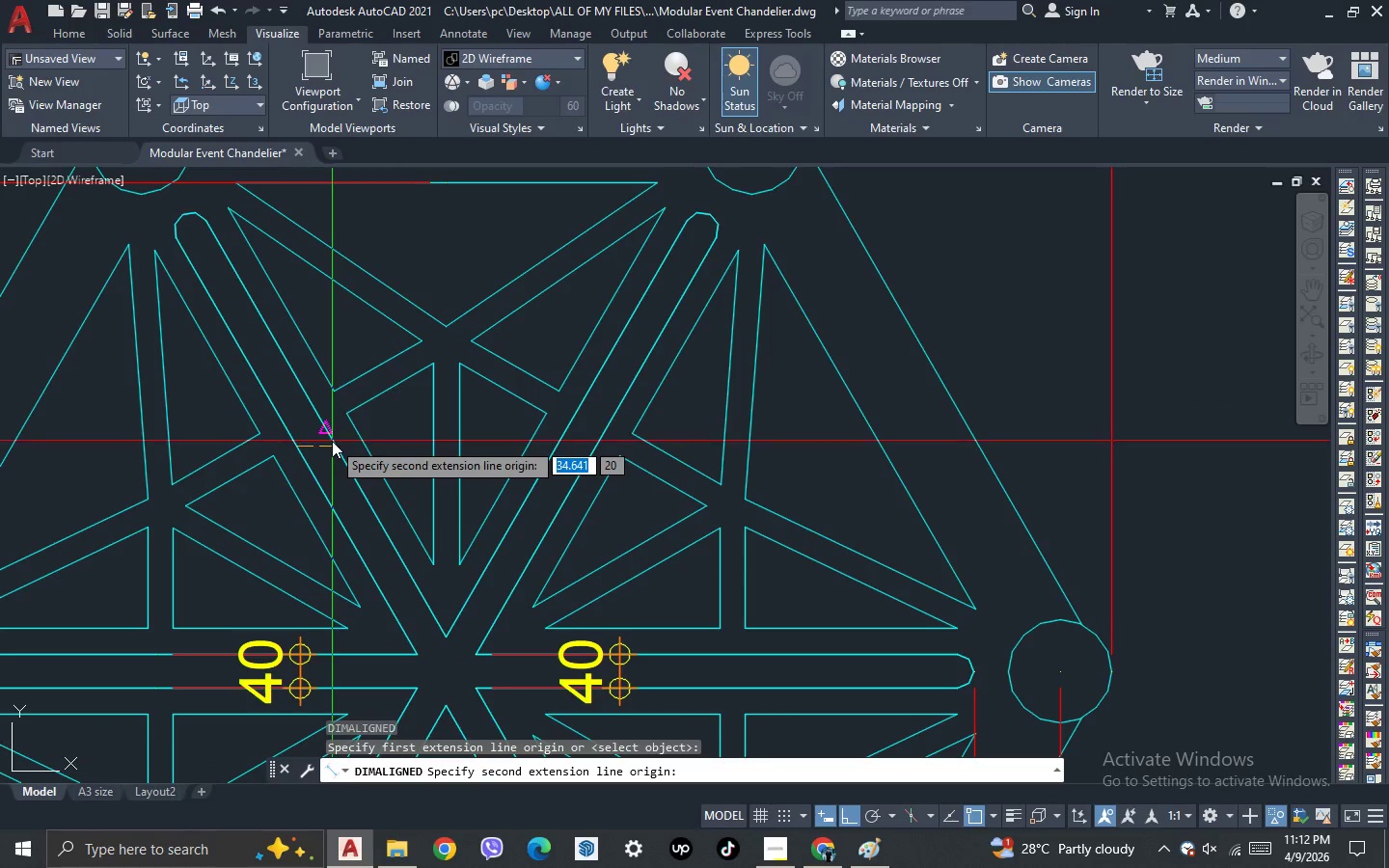 
left_click([332, 441])
 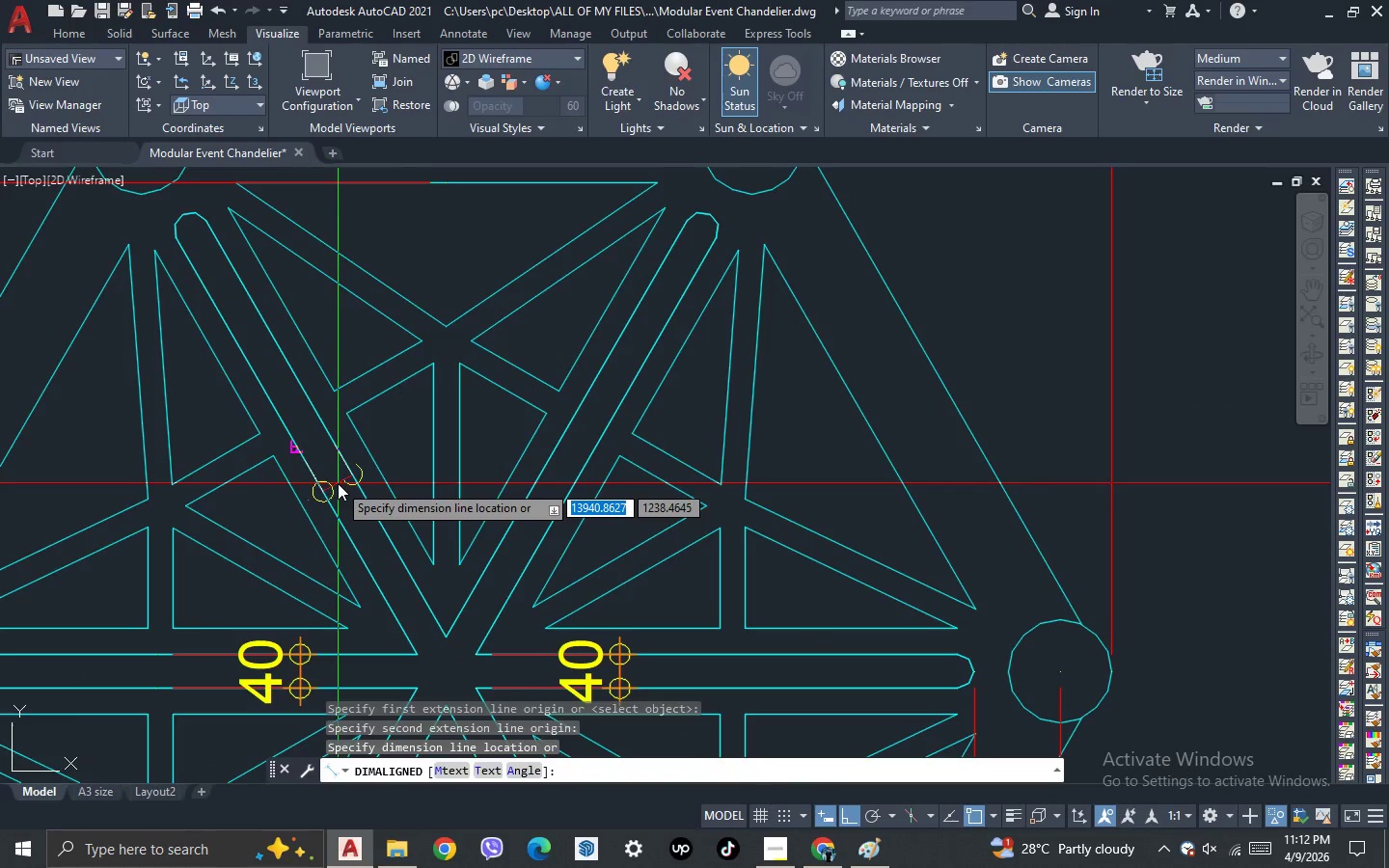 
scroll: coordinate [338, 483], scroll_direction: up, amount: 1.0
 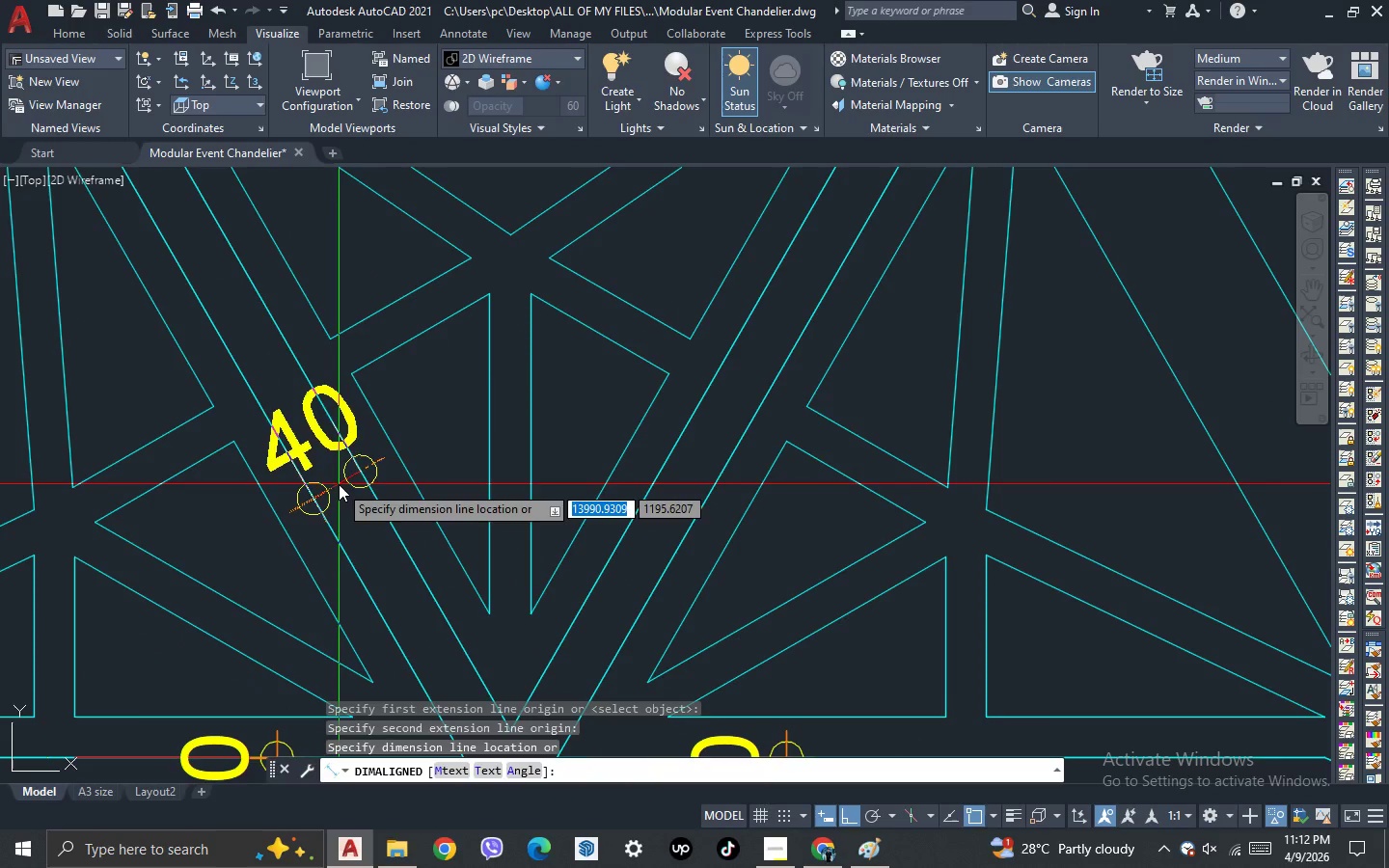 
left_click([339, 484])
 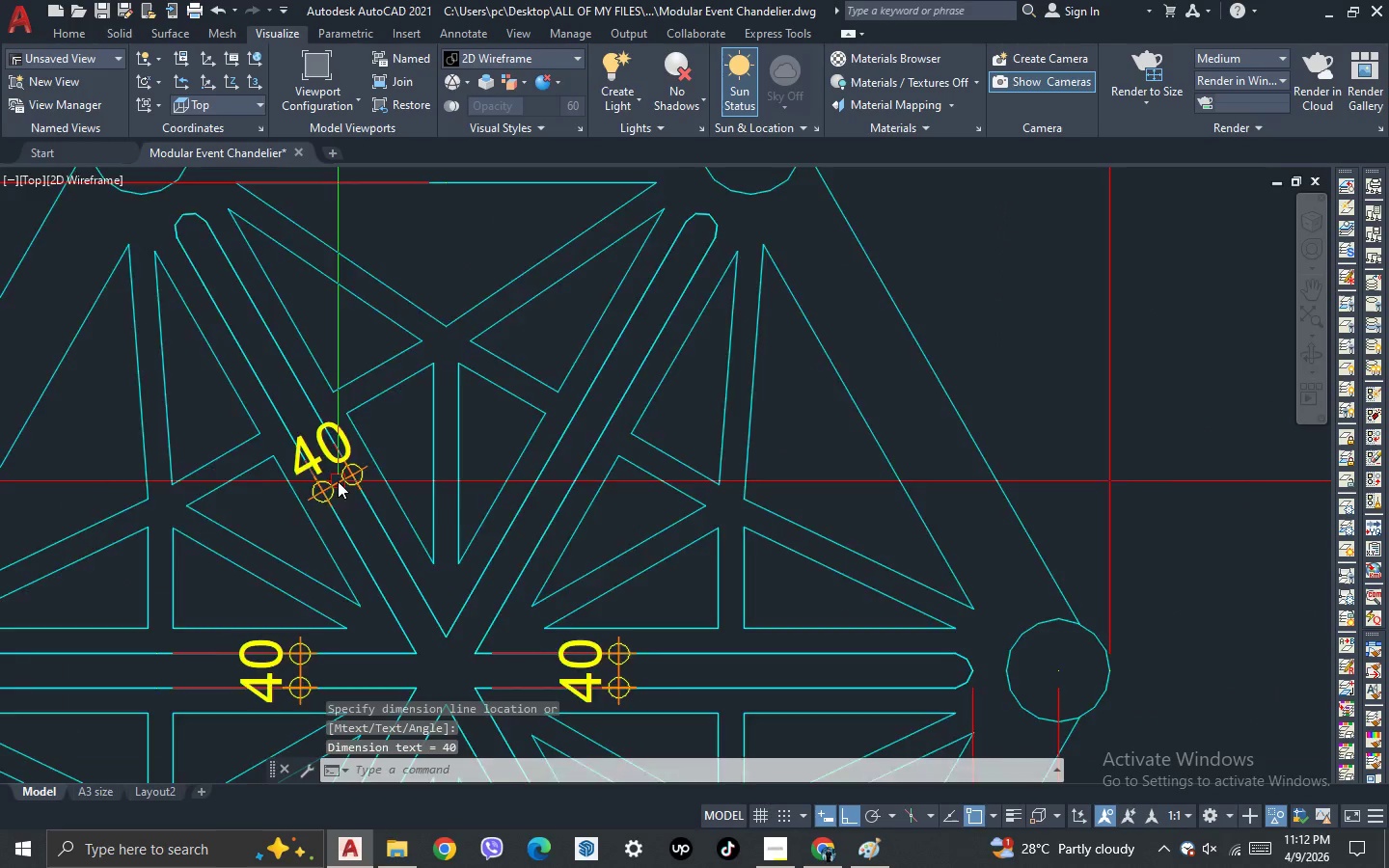 
scroll: coordinate [338, 481], scroll_direction: down, amount: 3.0
 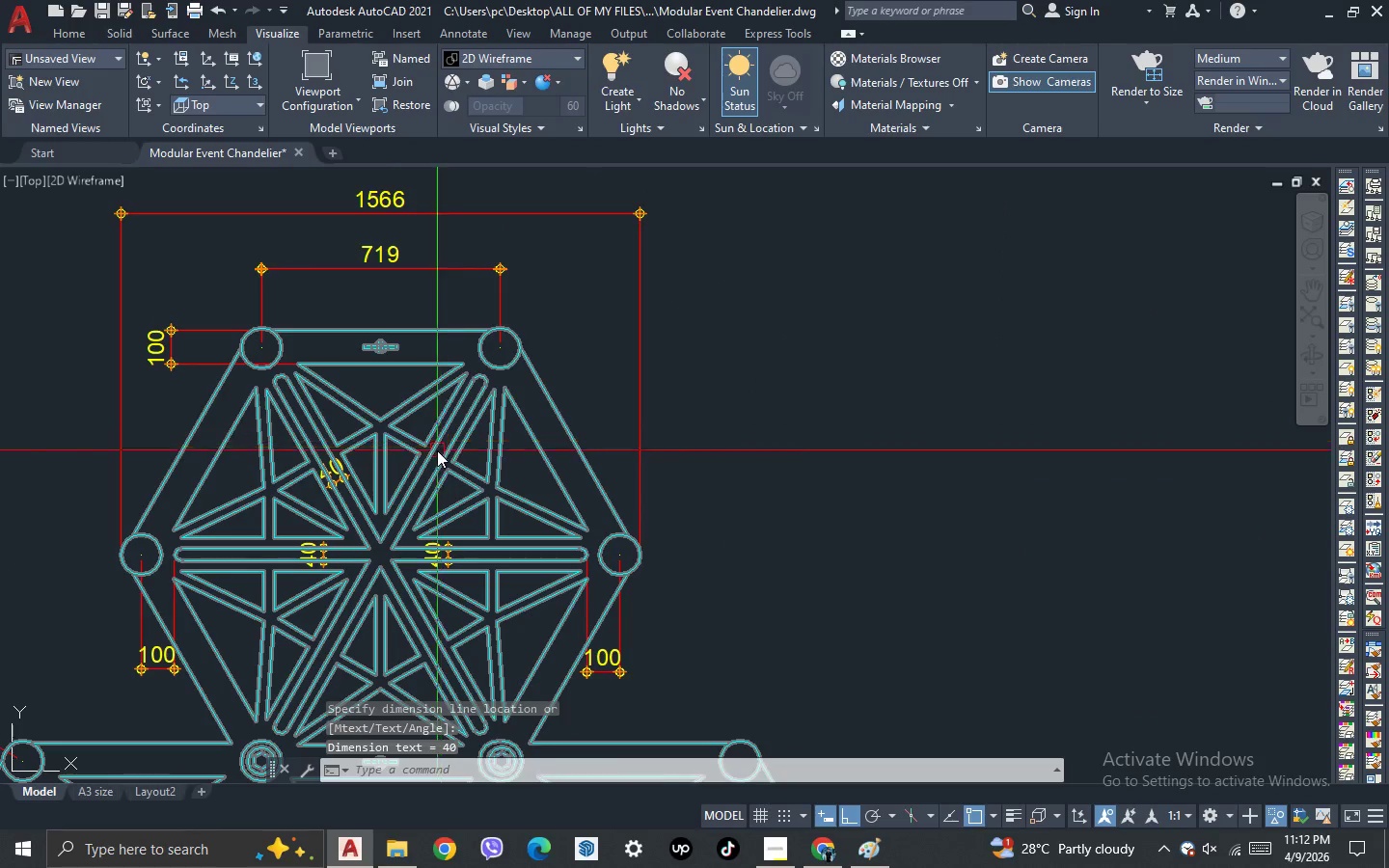 
key(Space)
 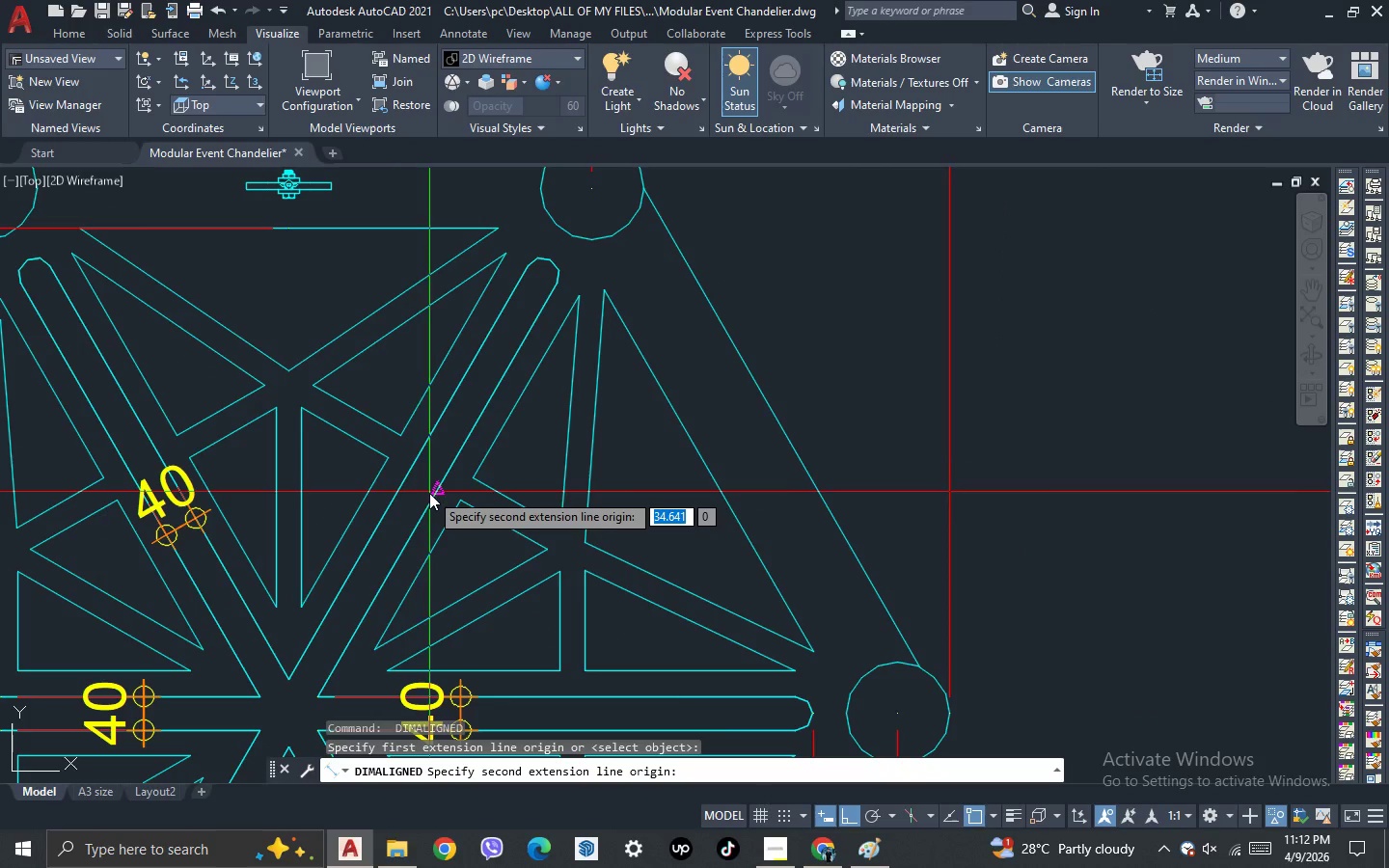 
scroll: coordinate [437, 450], scroll_direction: up, amount: 2.0
 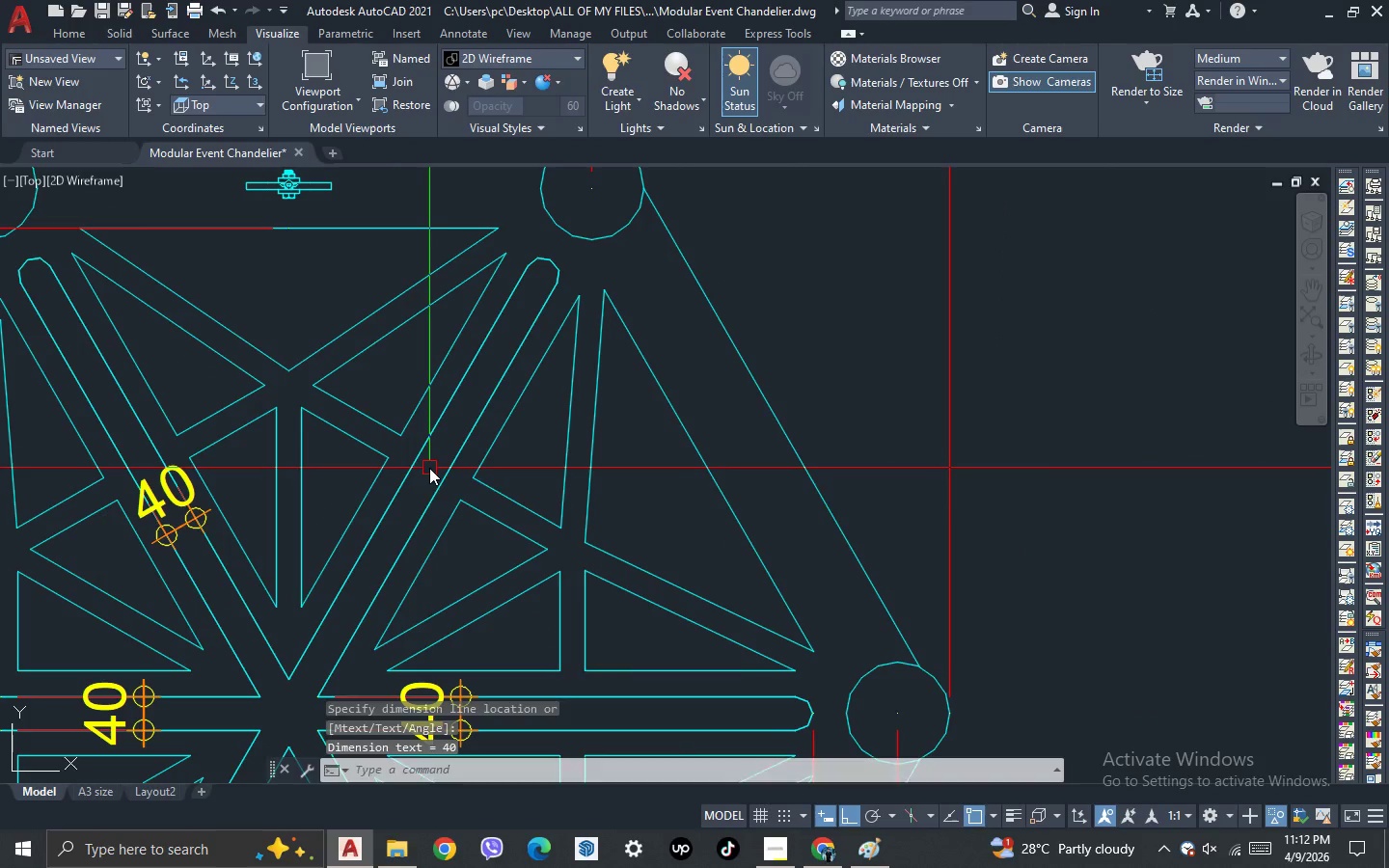 
left_click([430, 495])
 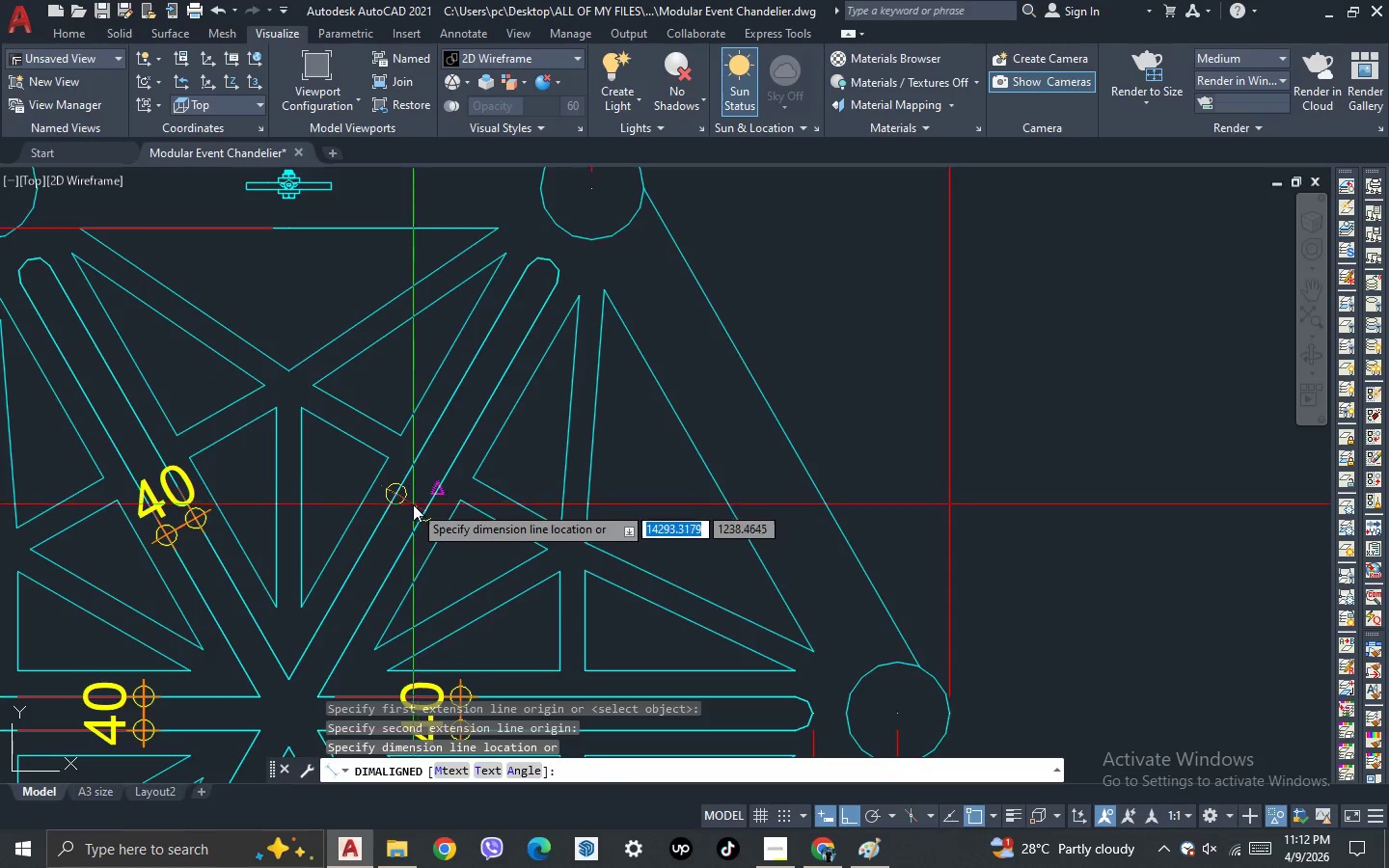 
scroll: coordinate [413, 504], scroll_direction: up, amount: 1.0
 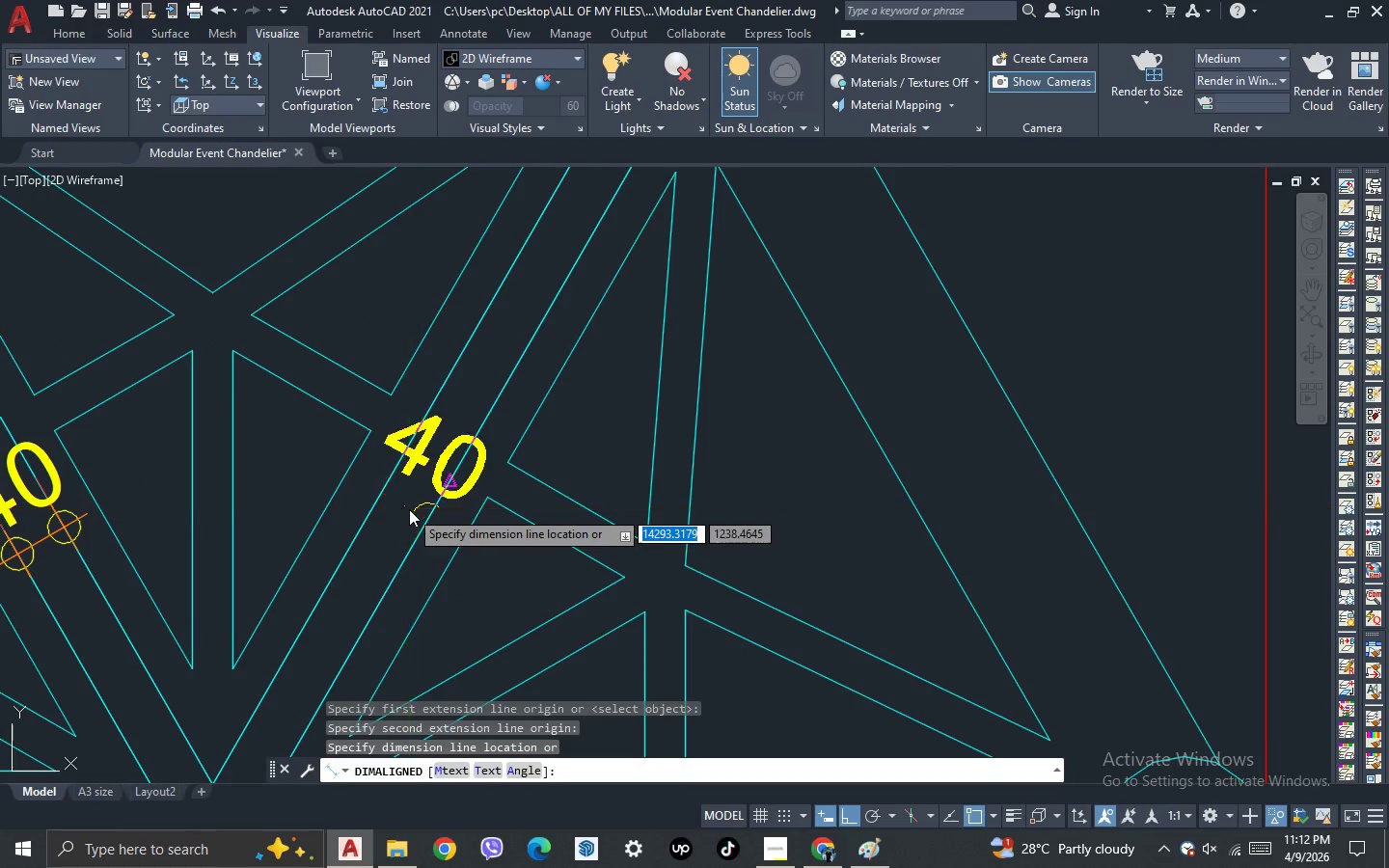 
left_click([409, 509])
 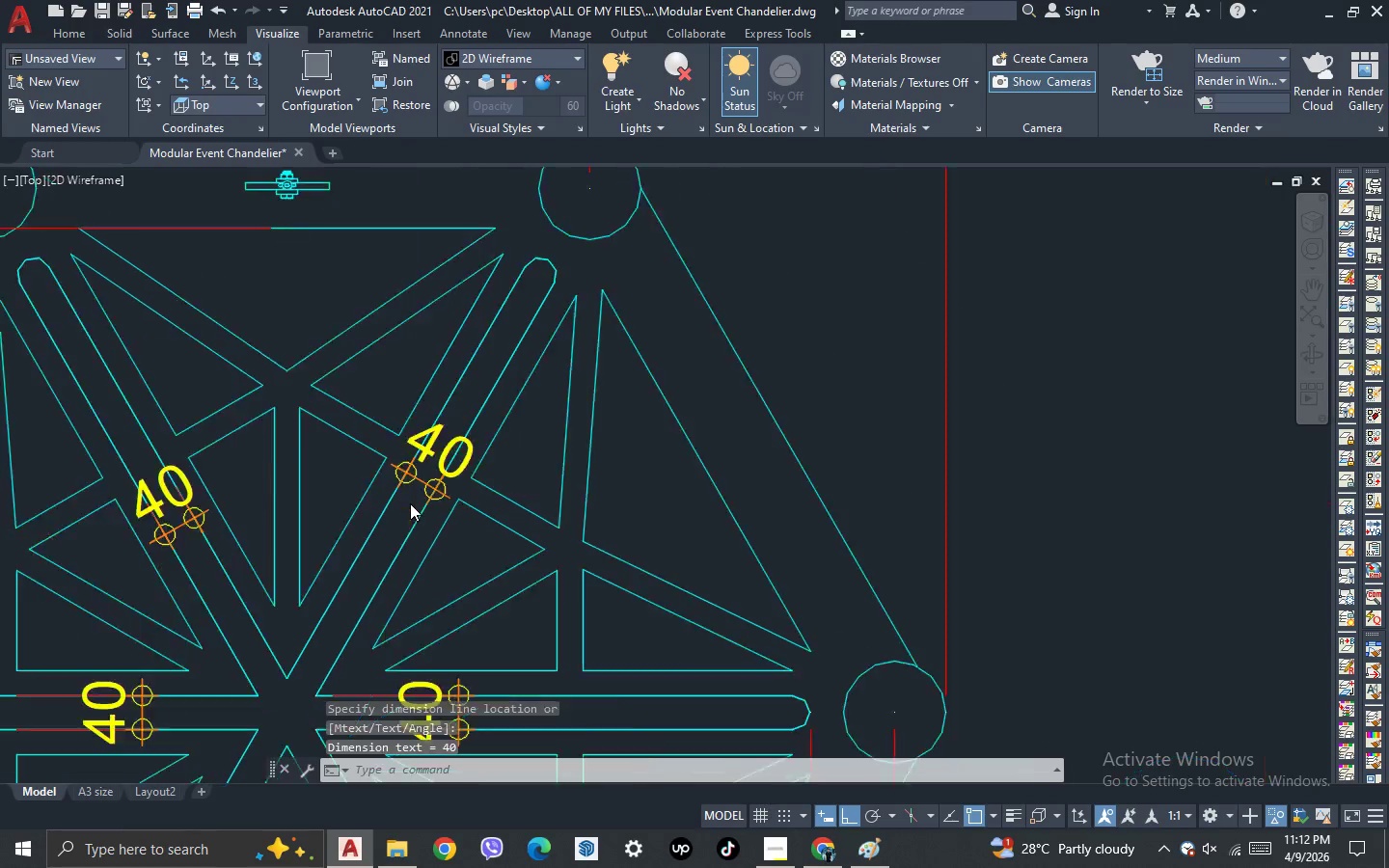 
left_click([418, 488])
 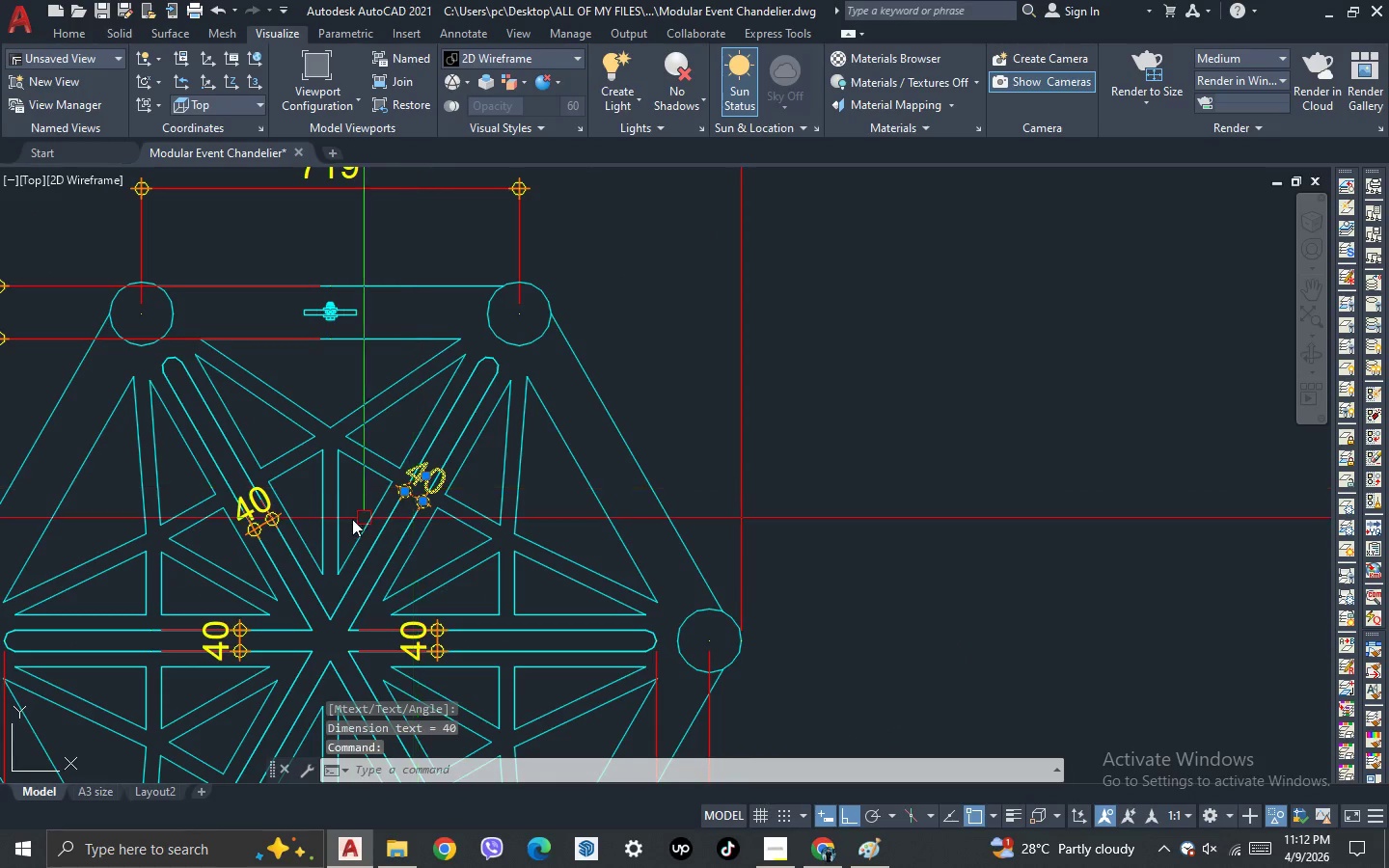 
scroll: coordinate [413, 493], scroll_direction: down, amount: 2.0
 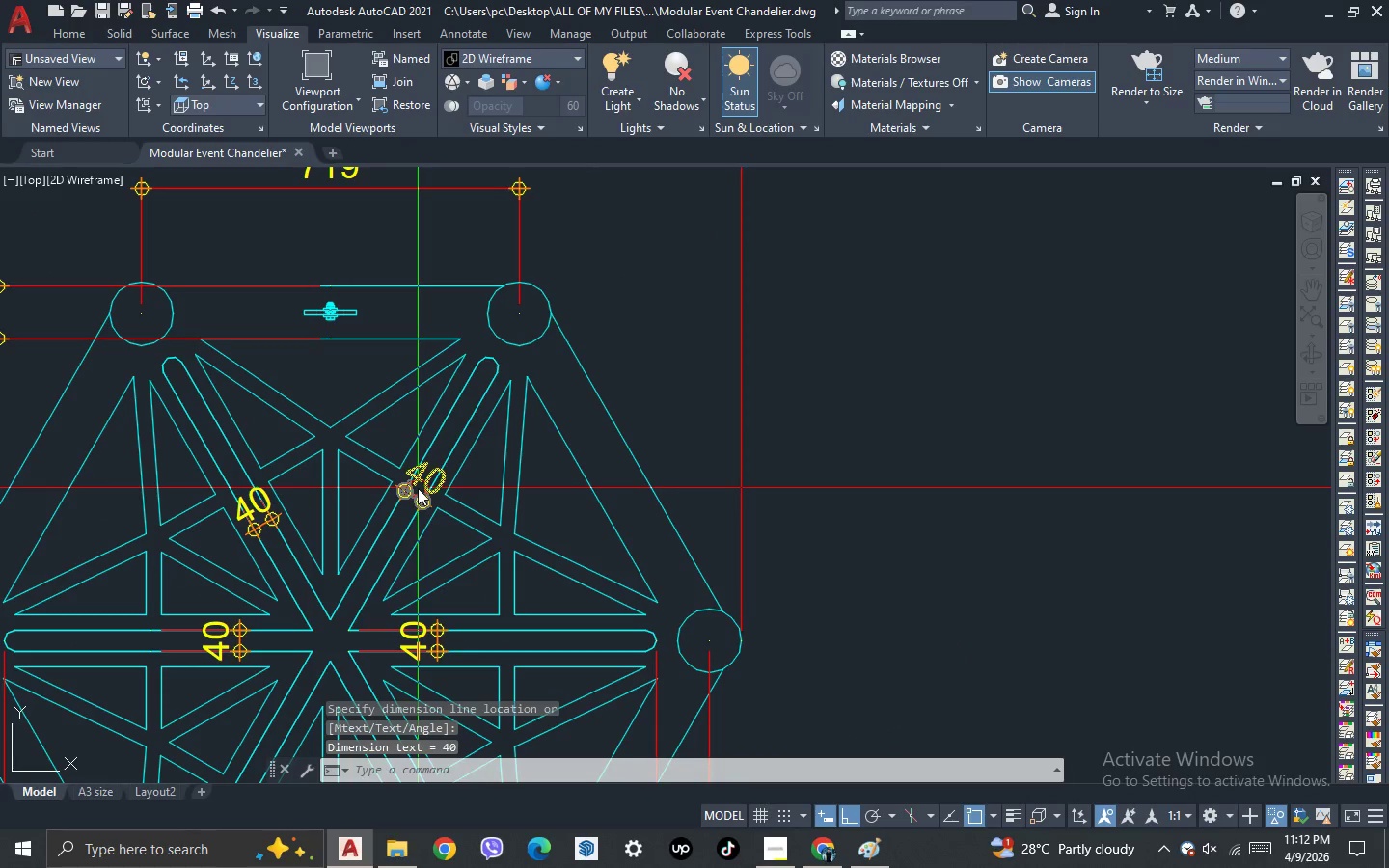 
key(Delete)
 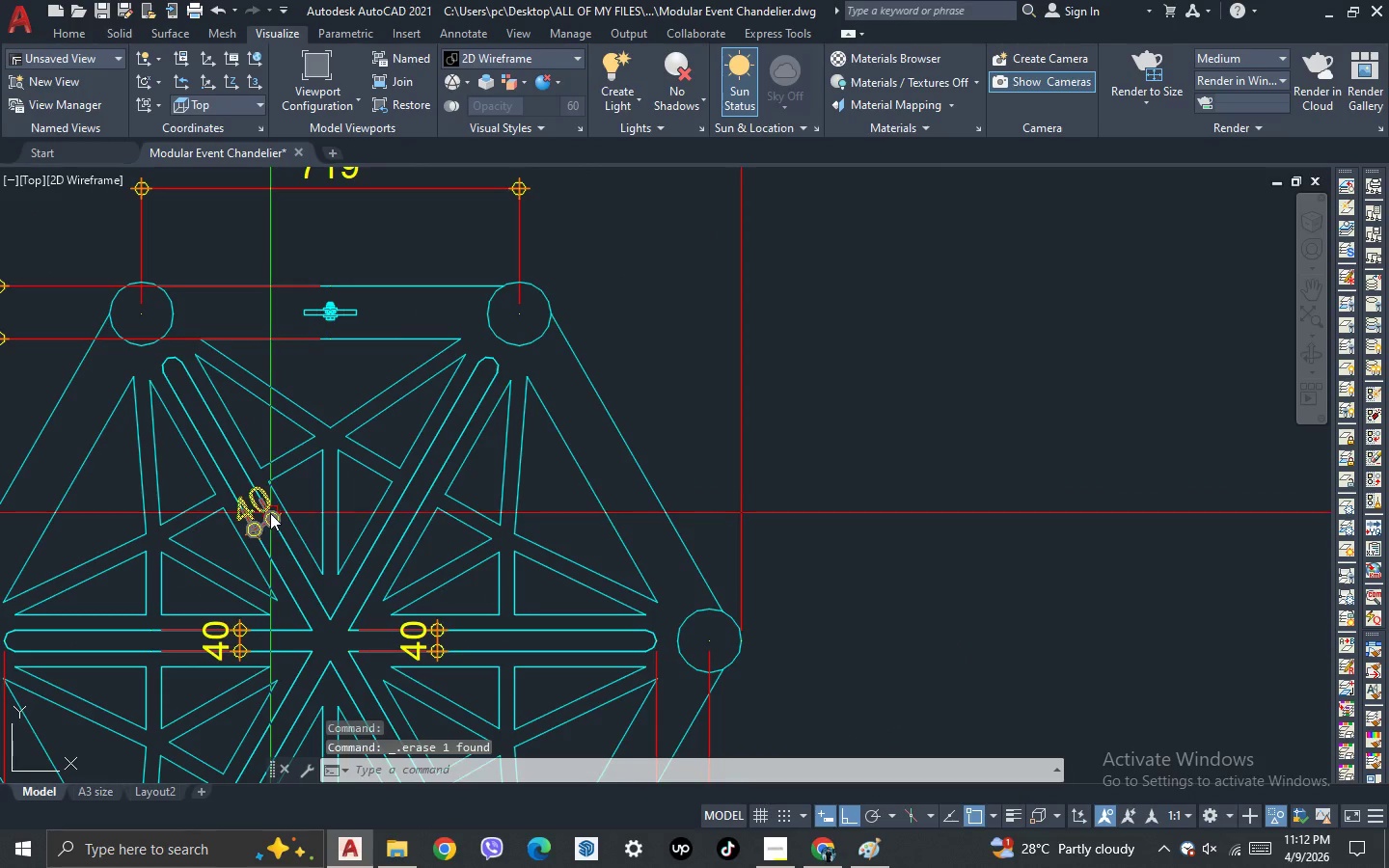 
left_click([270, 513])
 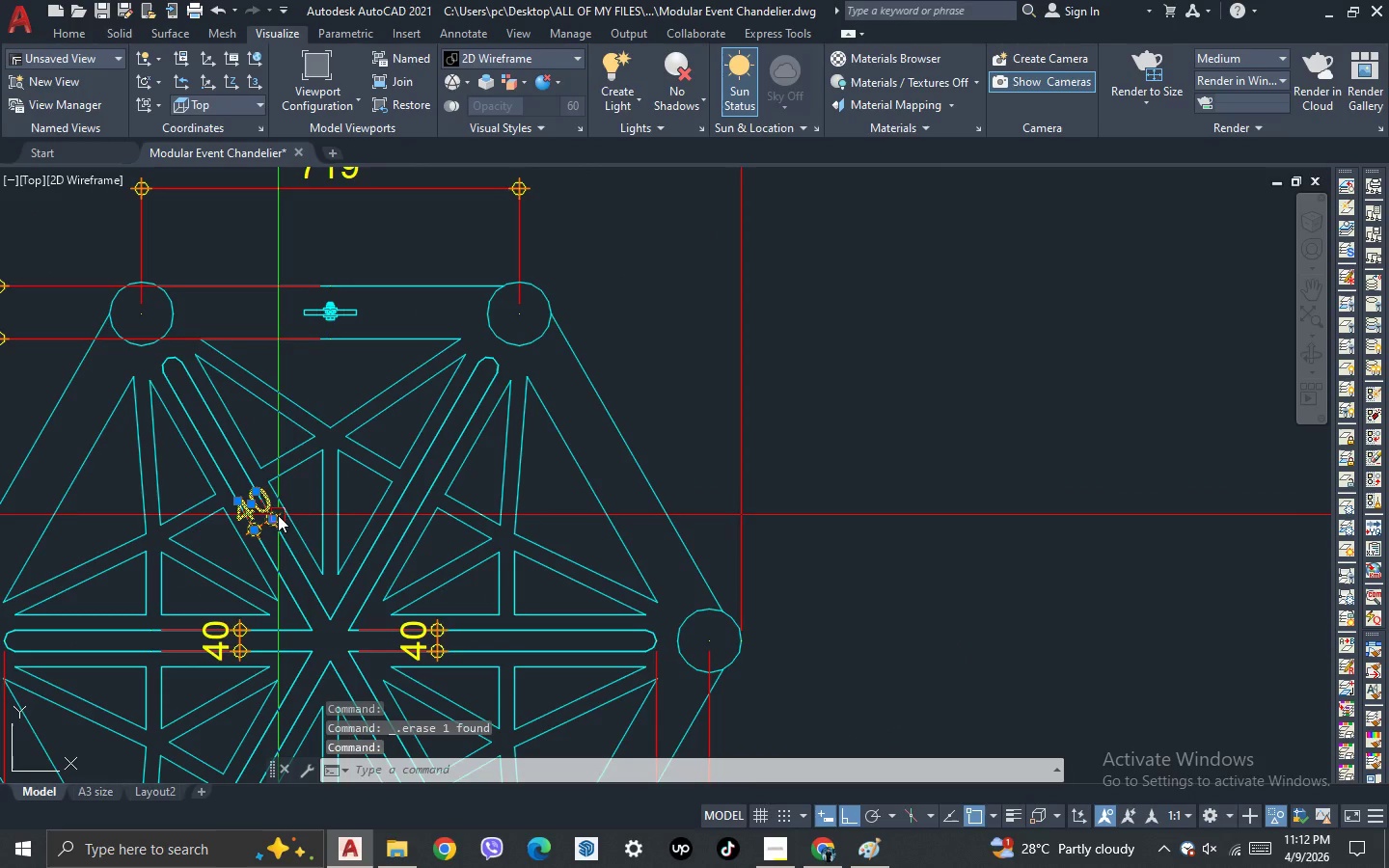 
type(MI)
 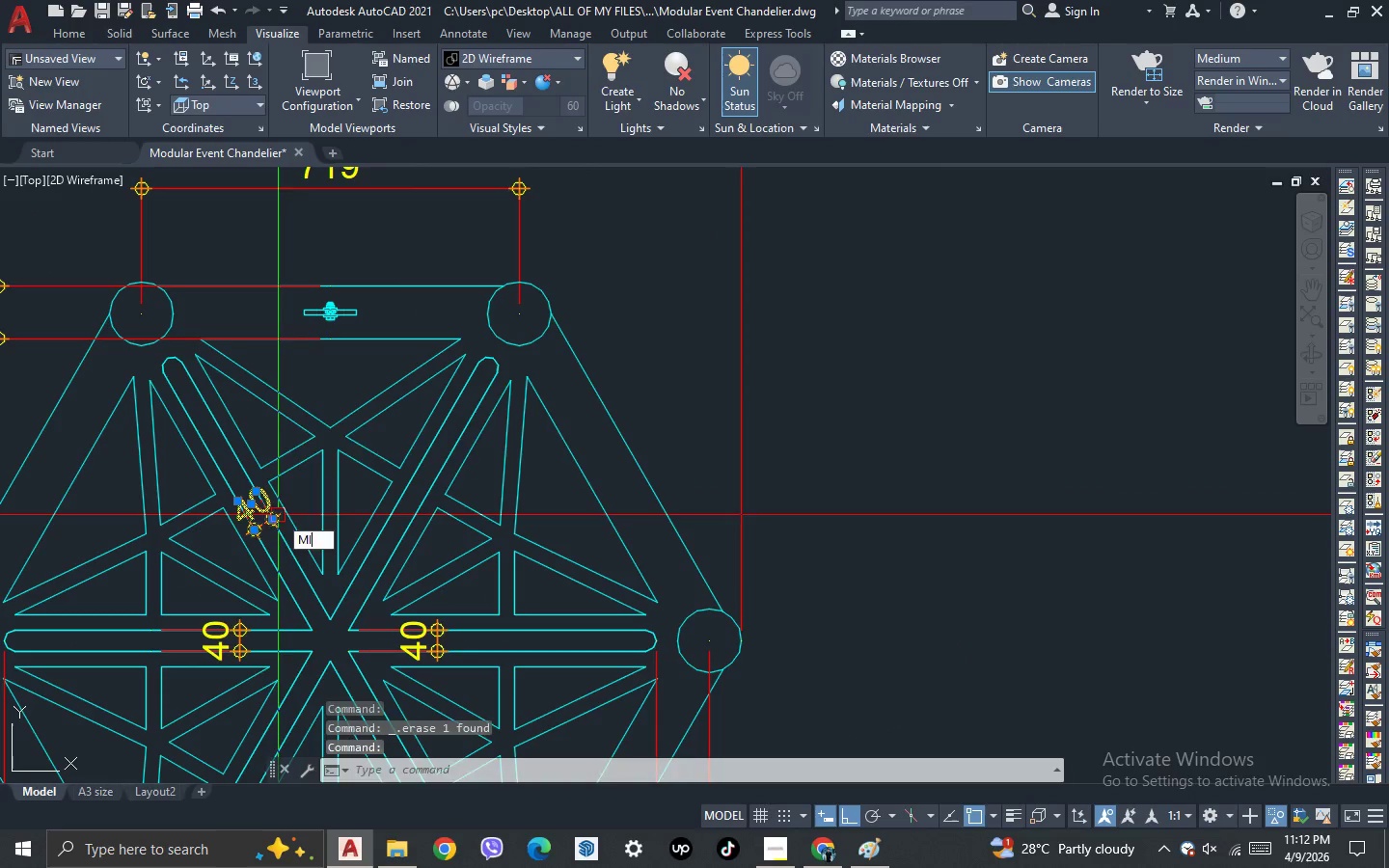 
key(Space)
 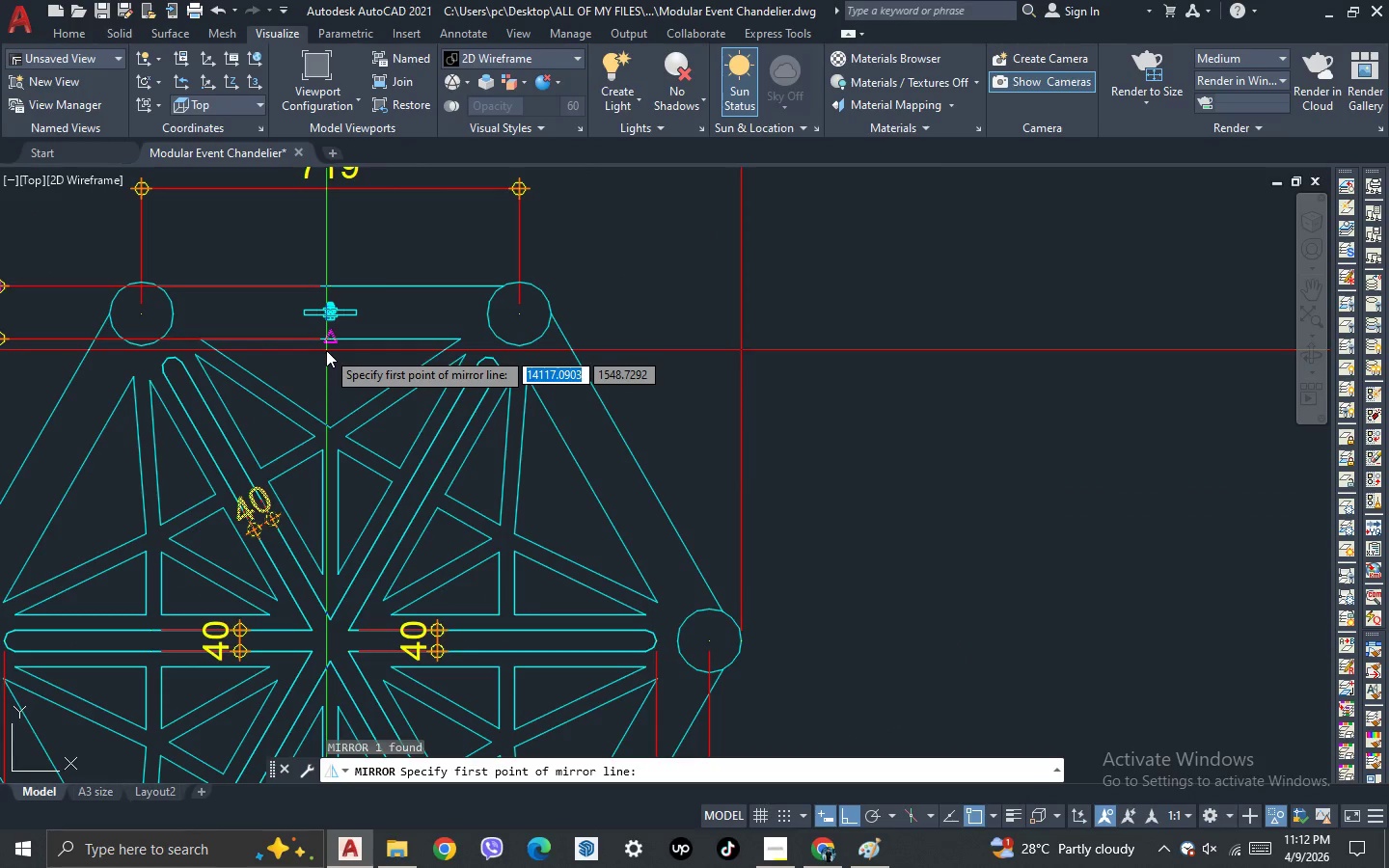 
left_click_drag(start_coordinate=[326, 350], to_coordinate=[330, 342])
 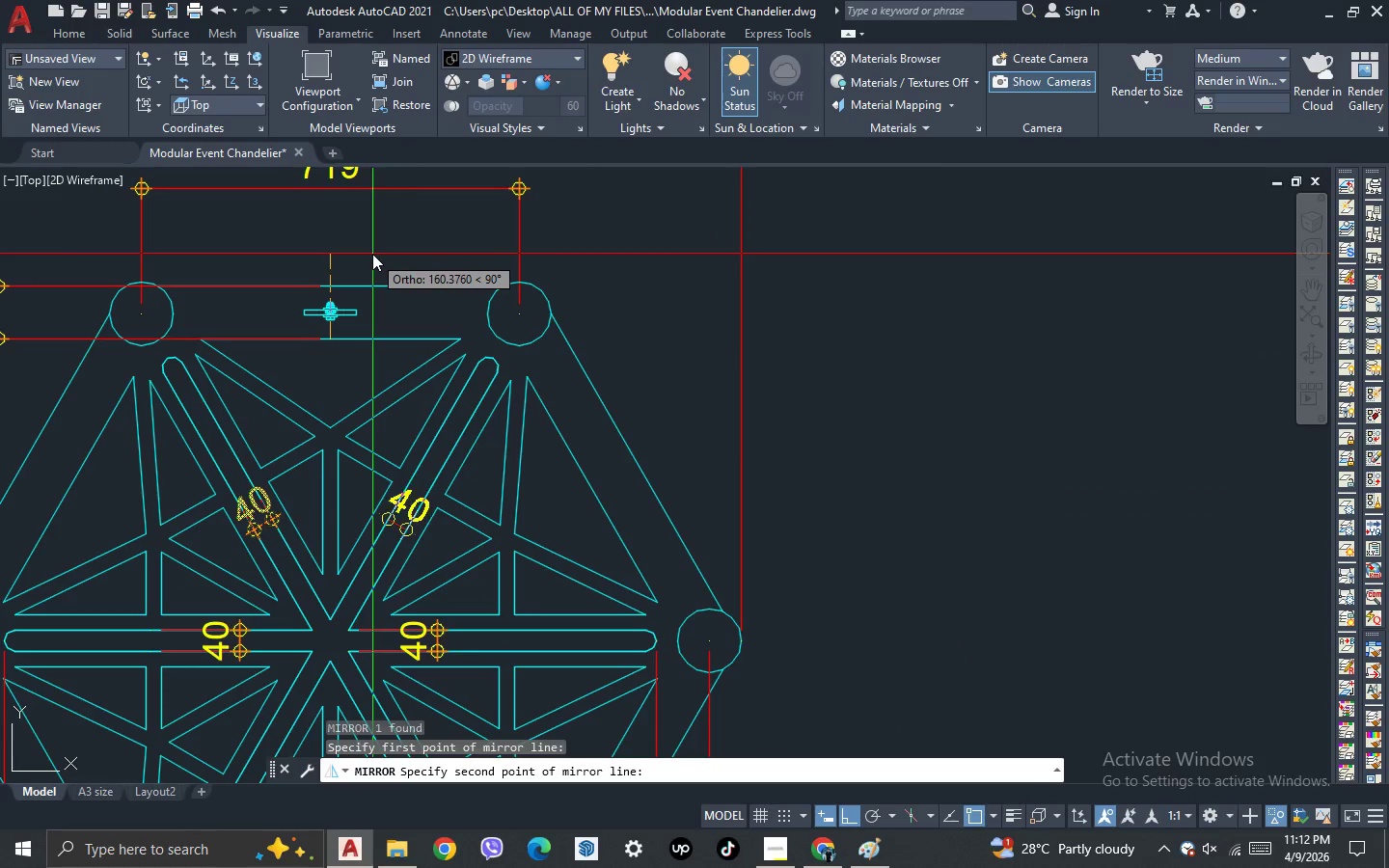 
left_click([372, 254])
 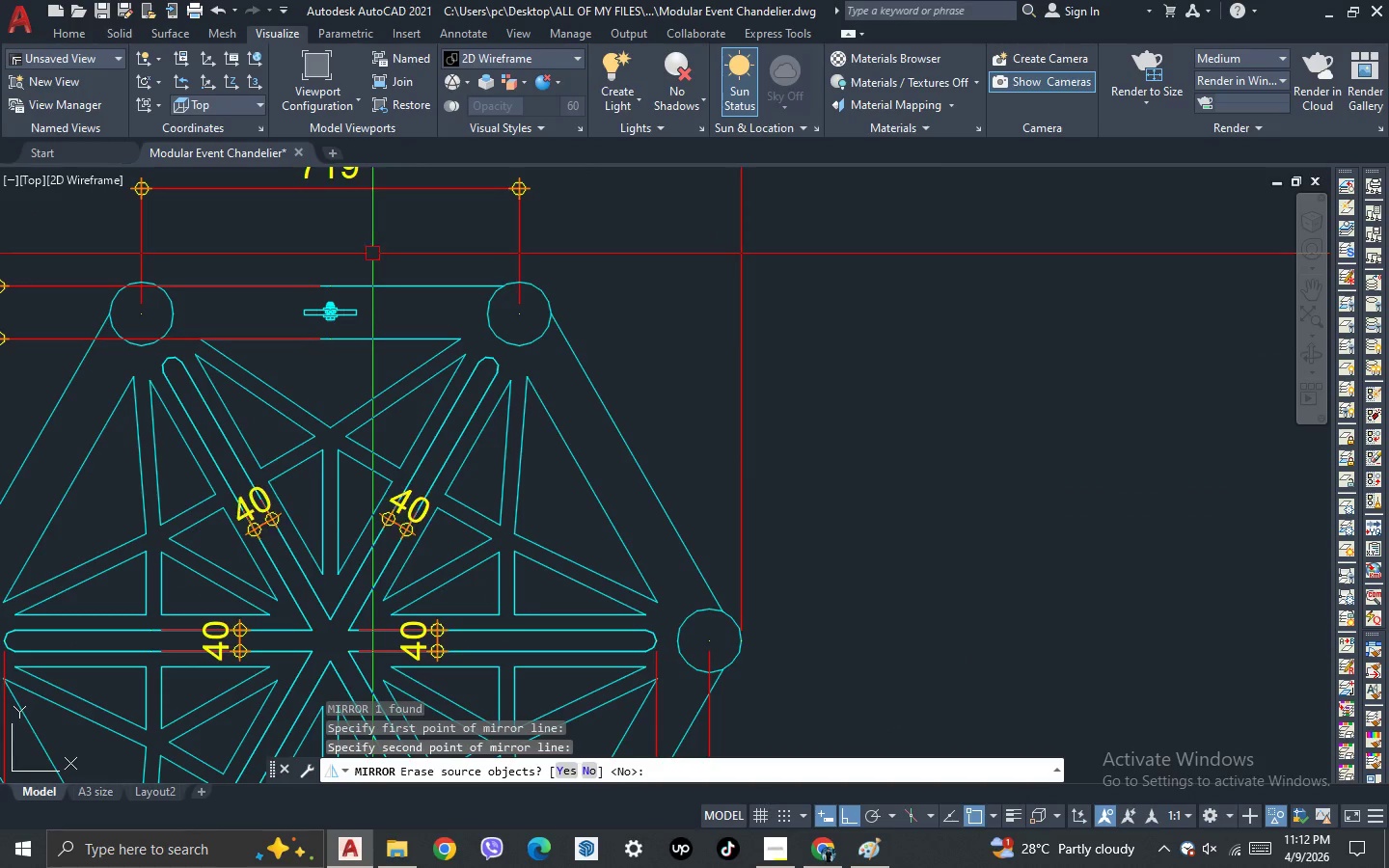 
key(Space)
 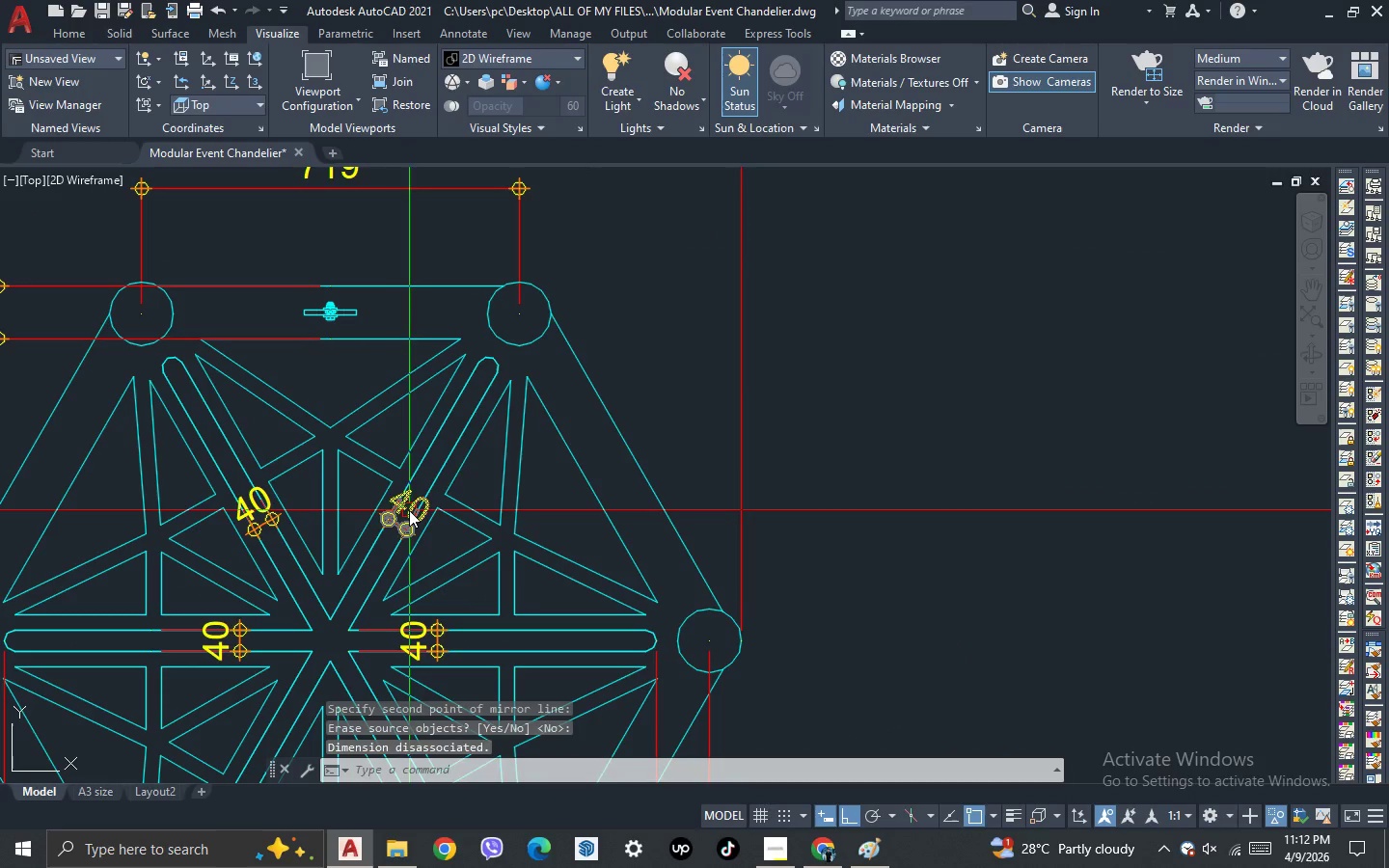 
left_click([409, 510])
 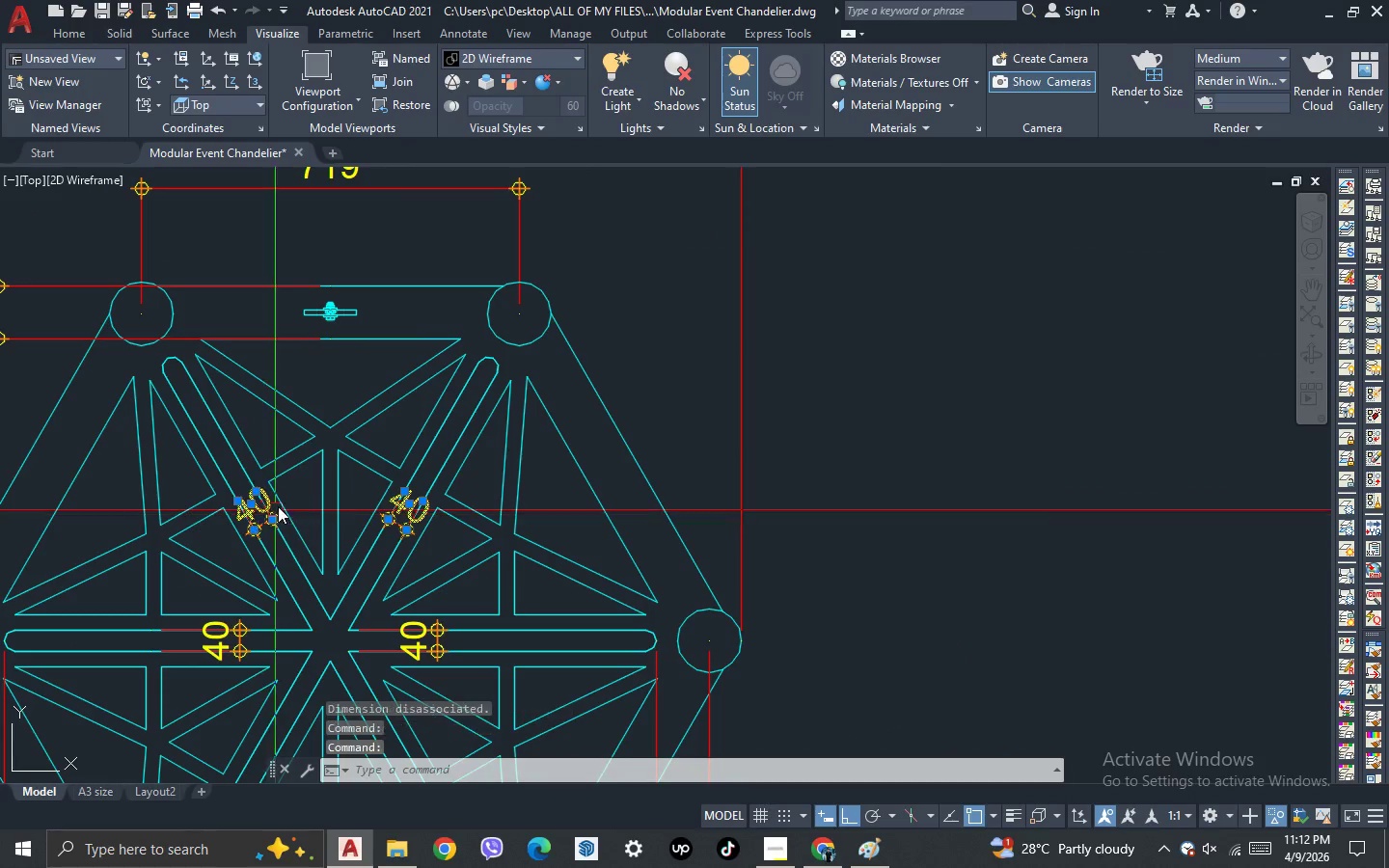 
scroll: coordinate [319, 483], scroll_direction: down, amount: 2.0
 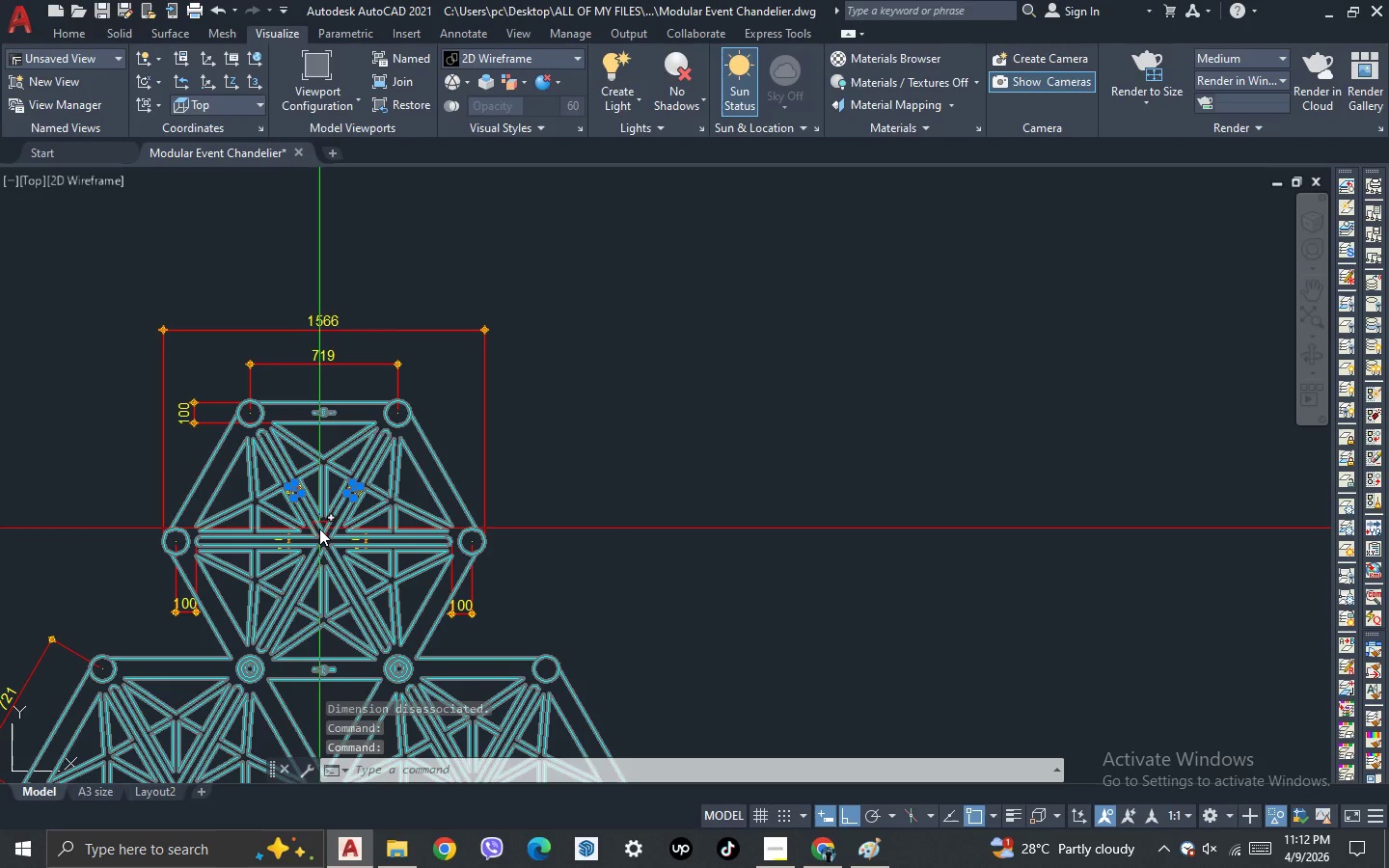 
type(MI )
 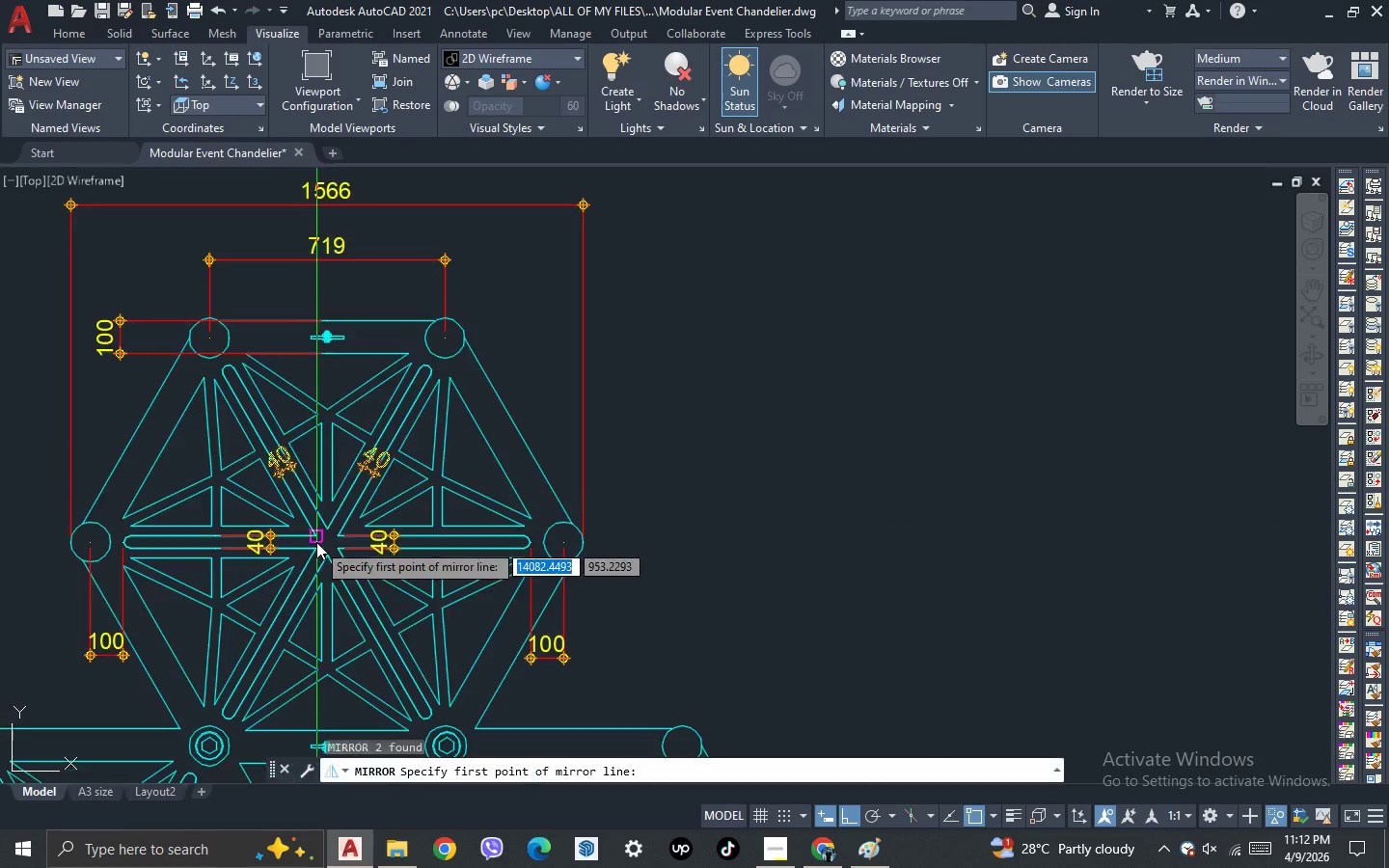 
scroll: coordinate [313, 560], scroll_direction: up, amount: 3.0
 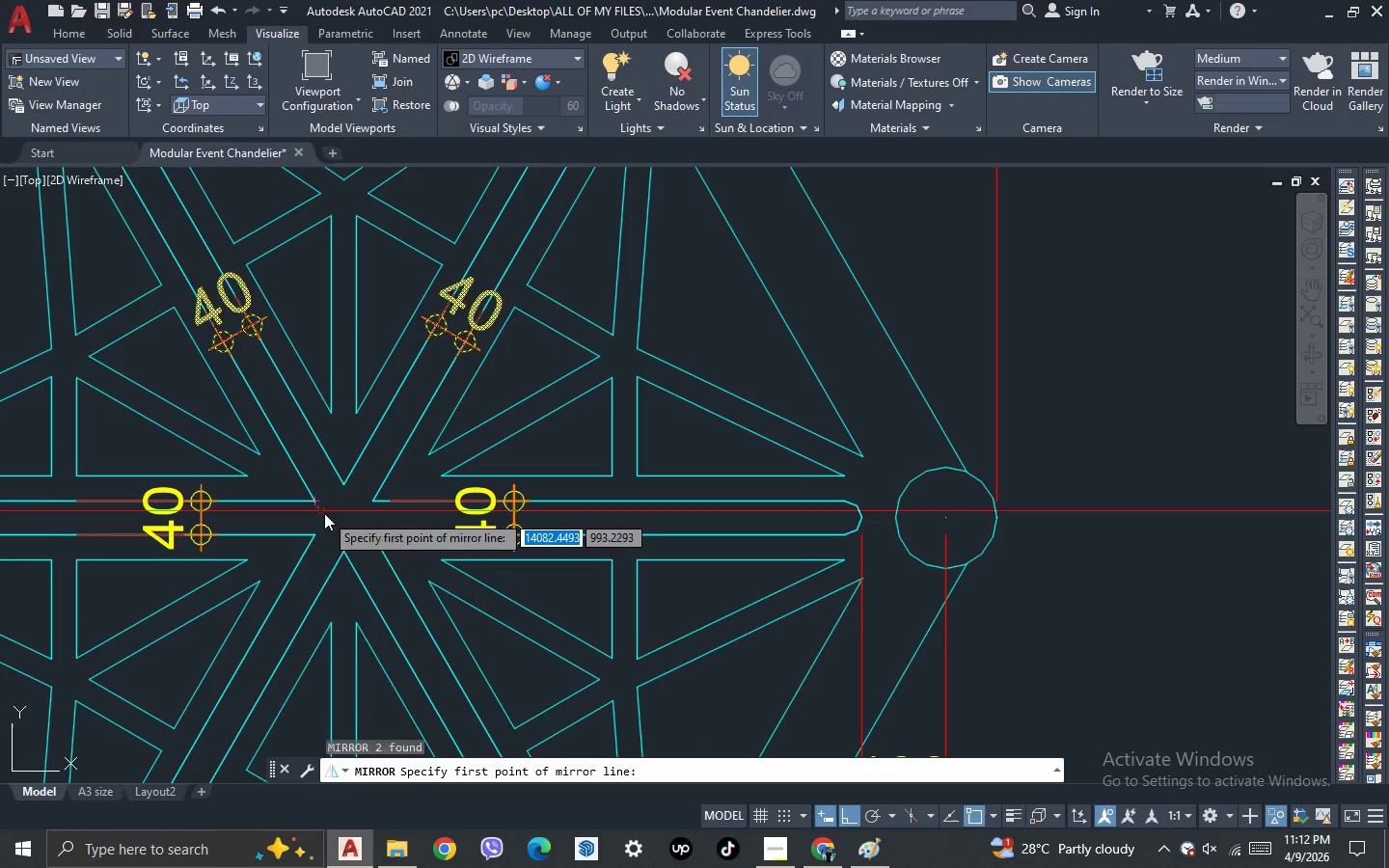 
scroll: coordinate [353, 530], scroll_direction: down, amount: 1.0
 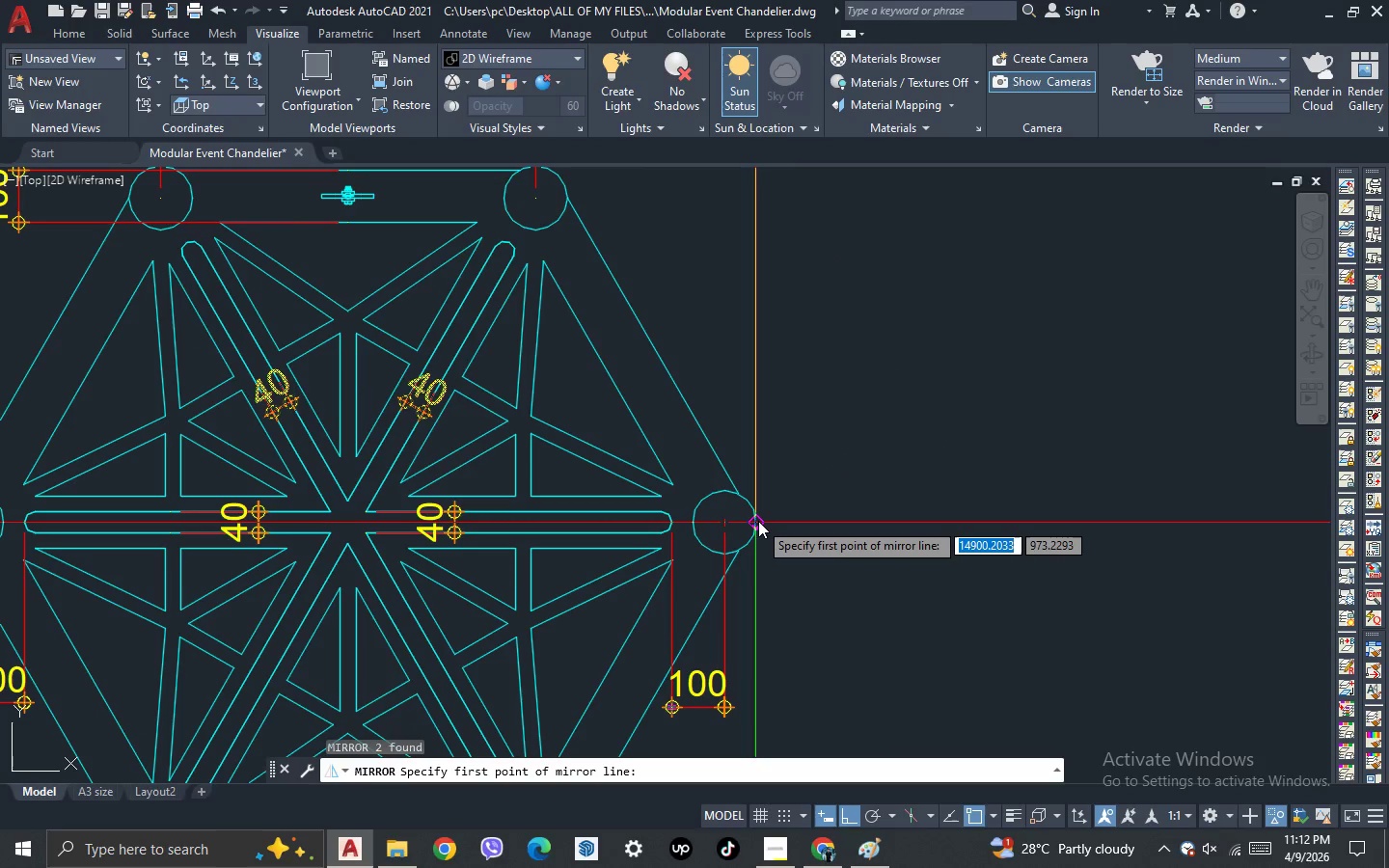 
scroll: coordinate [677, 532], scroll_direction: up, amount: 1.0
 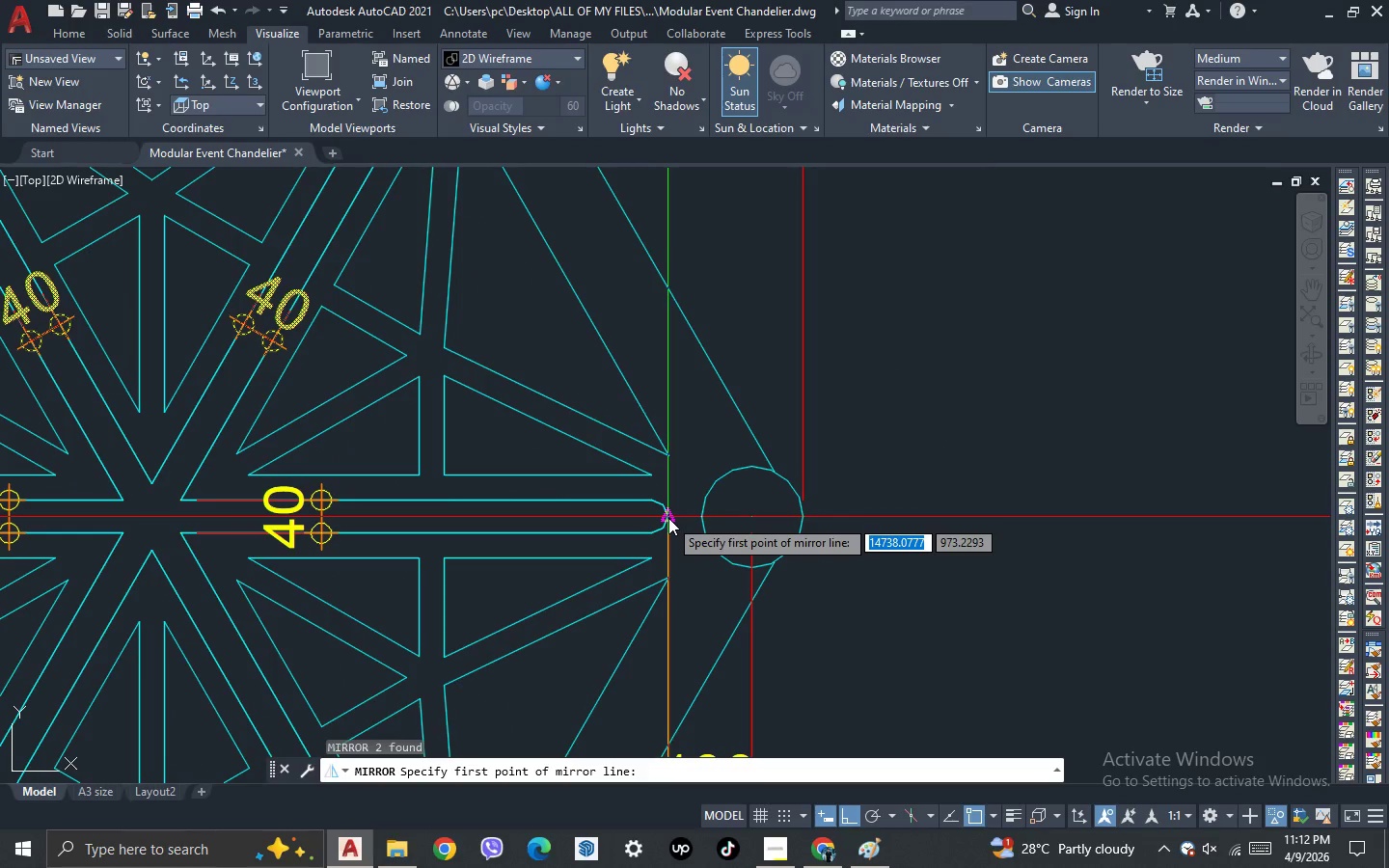 
left_click([668, 518])
 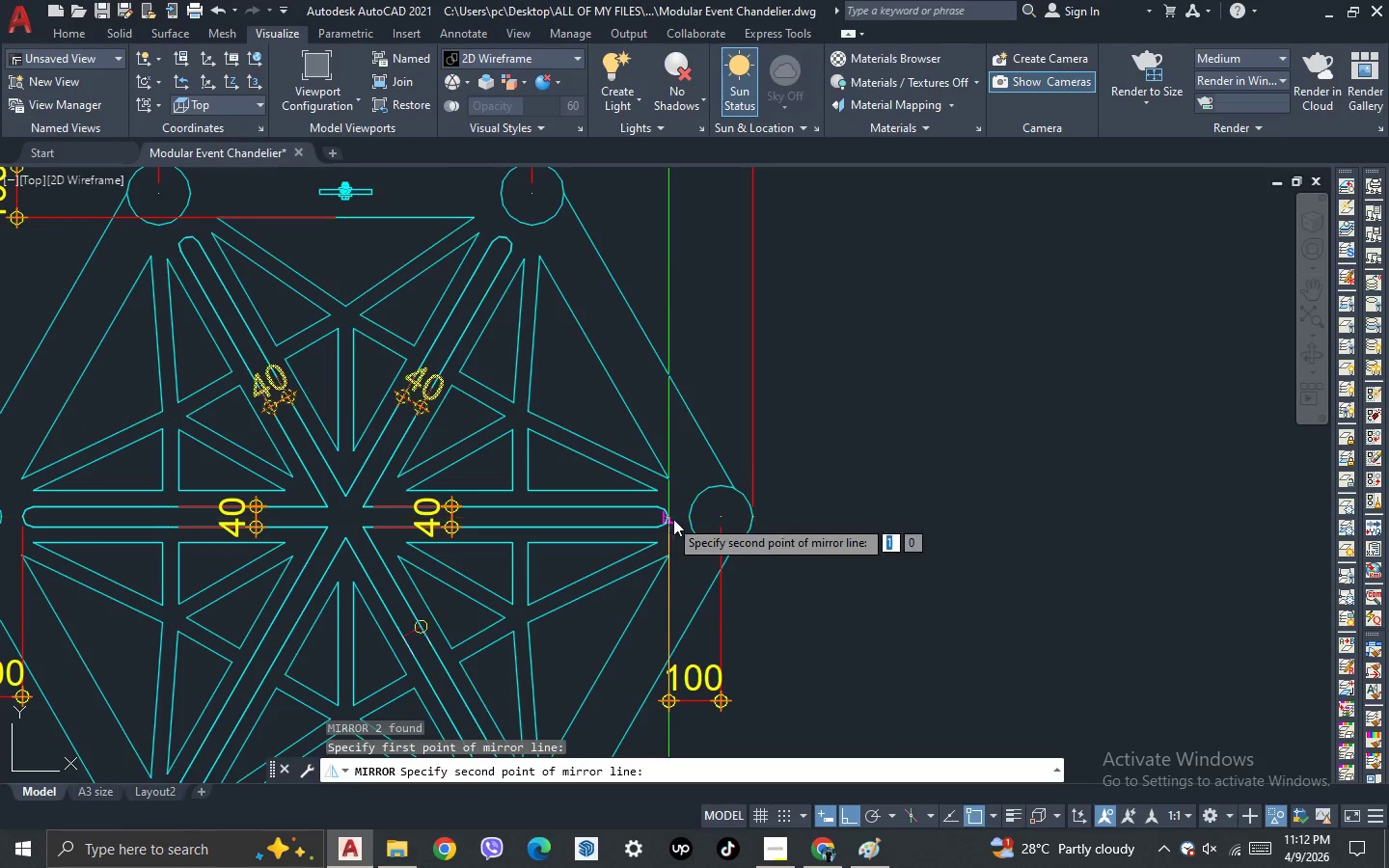 
scroll: coordinate [668, 518], scroll_direction: down, amount: 1.0
 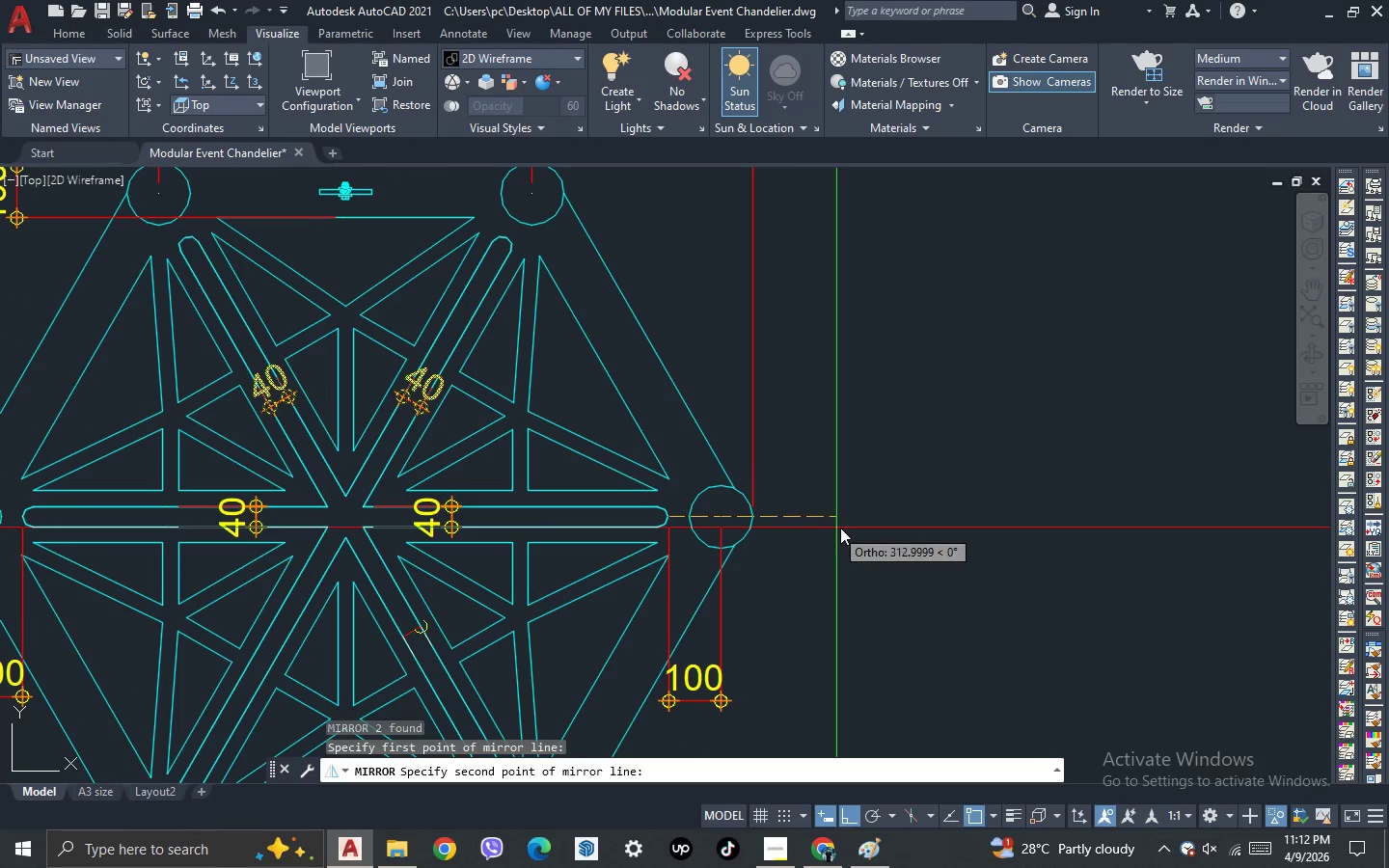 
left_click([841, 528])
 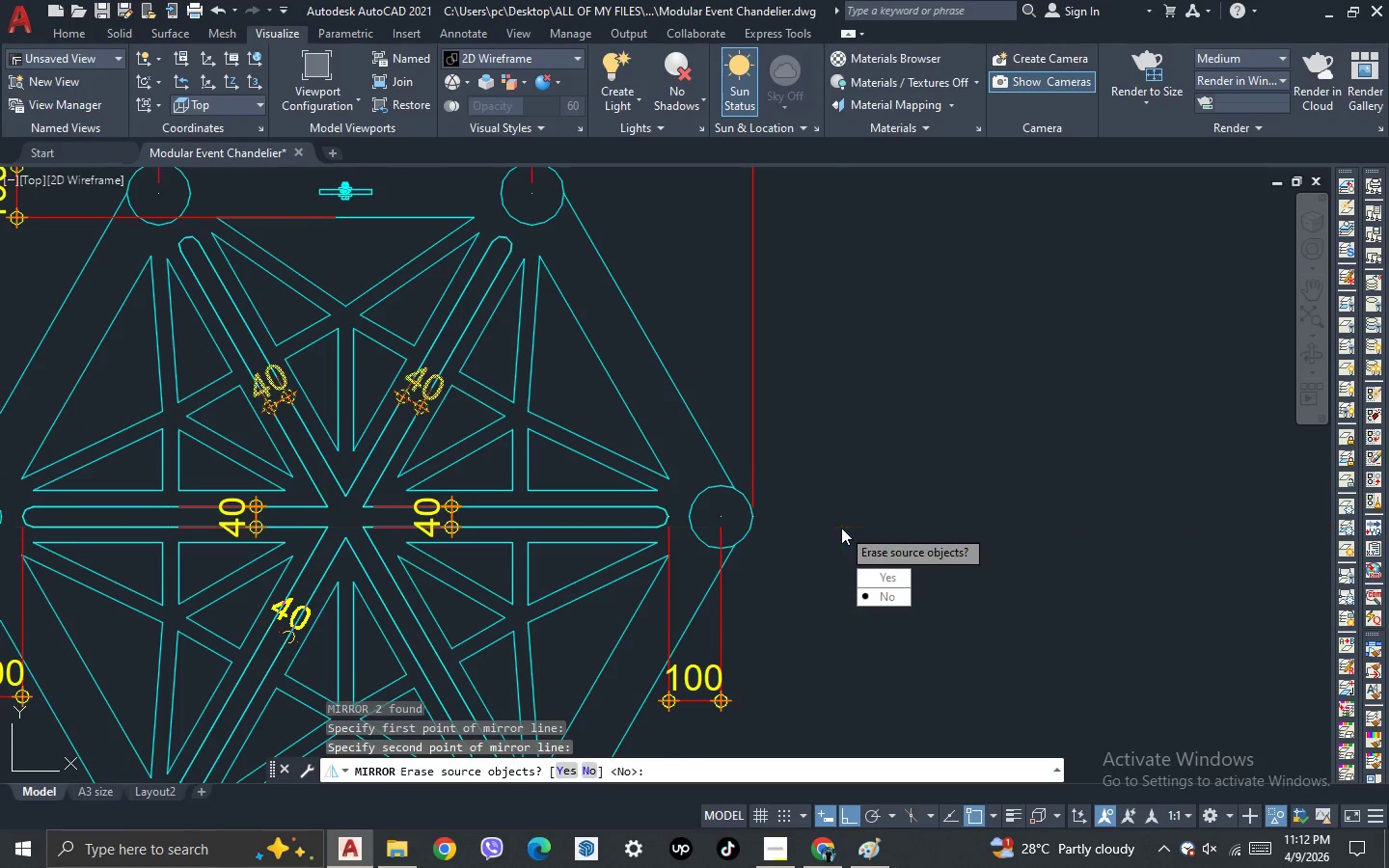 
key(Space)
 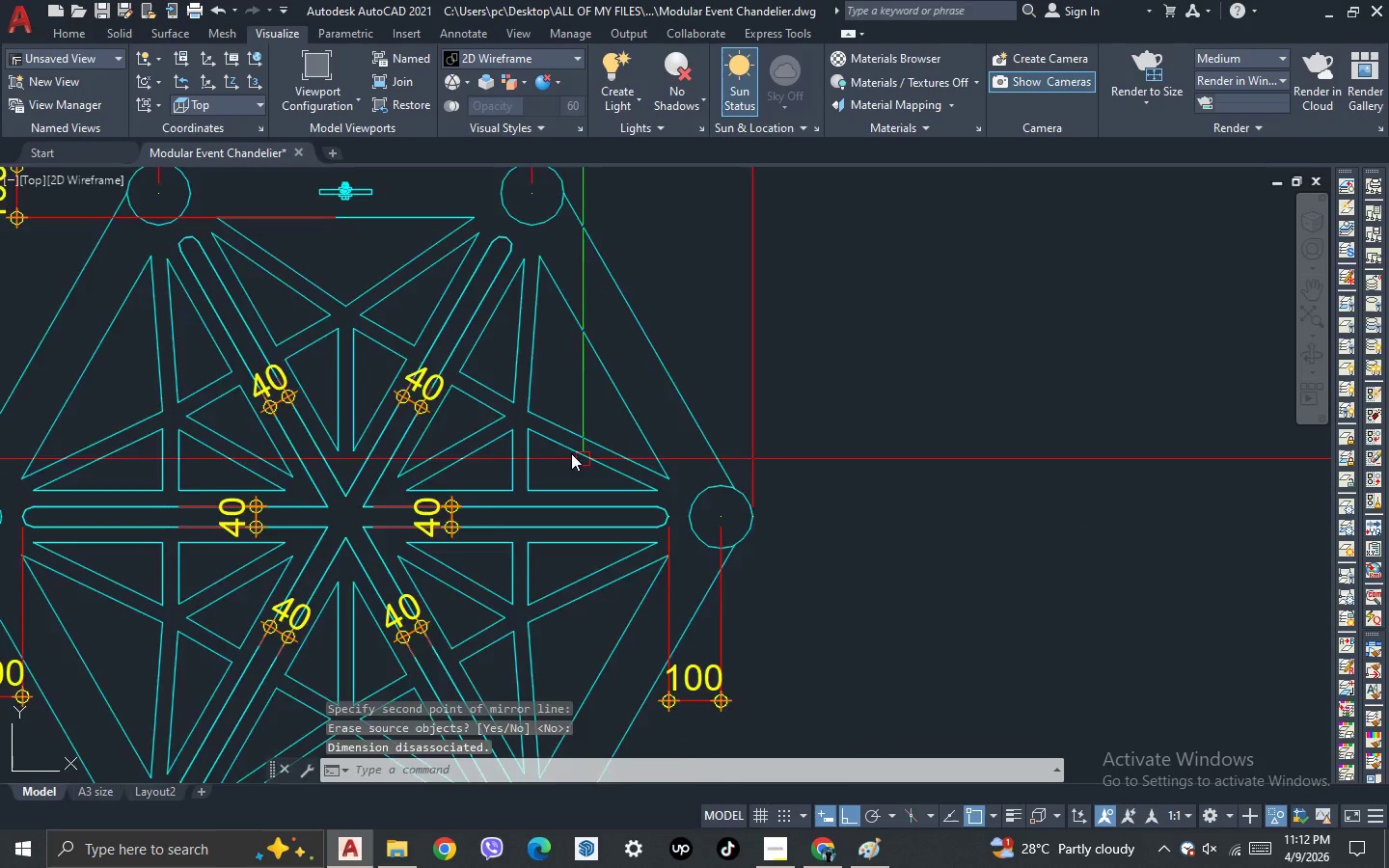 
scroll: coordinate [556, 441], scroll_direction: down, amount: 2.0
 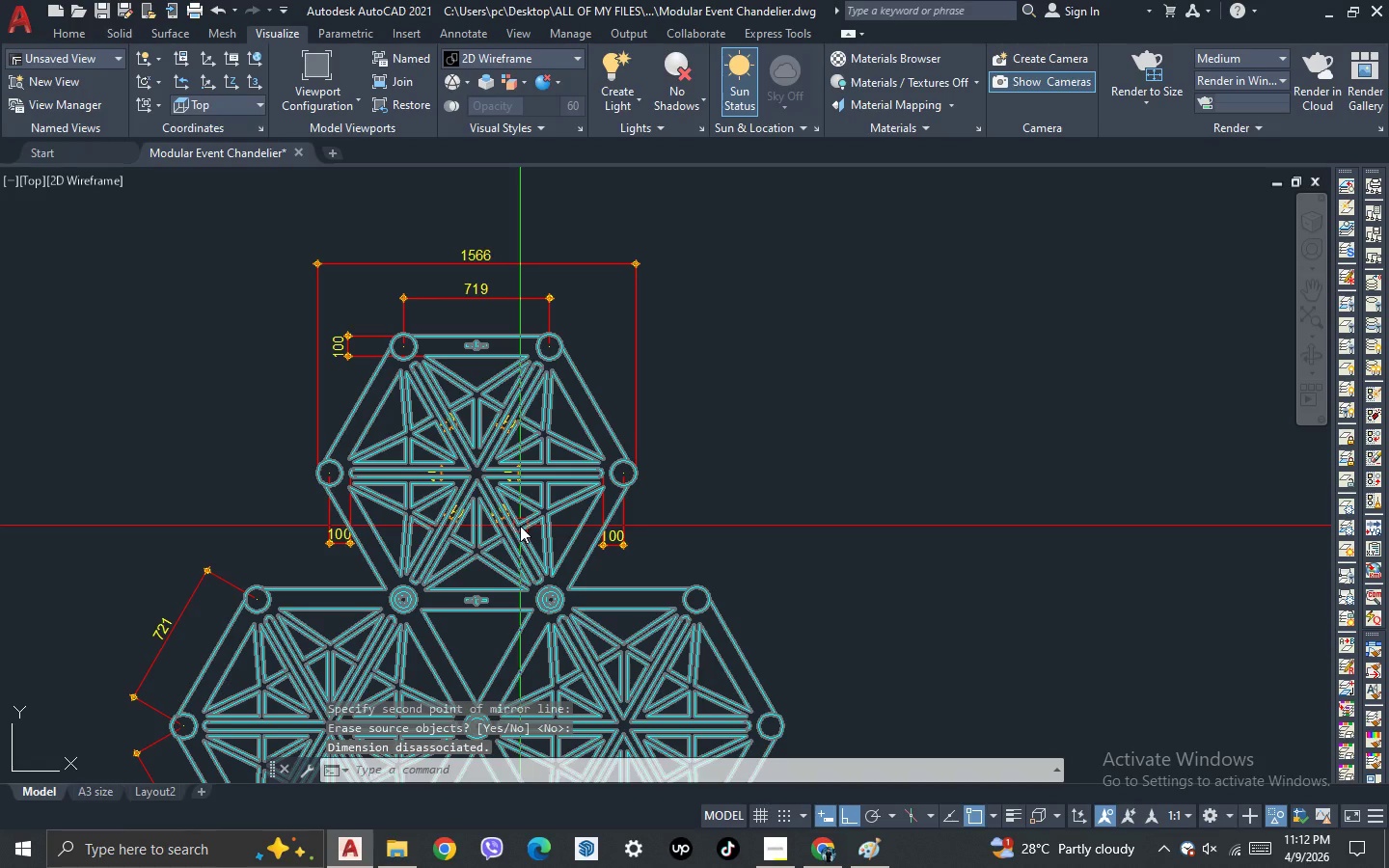 
scroll: coordinate [520, 526], scroll_direction: up, amount: 1.0
 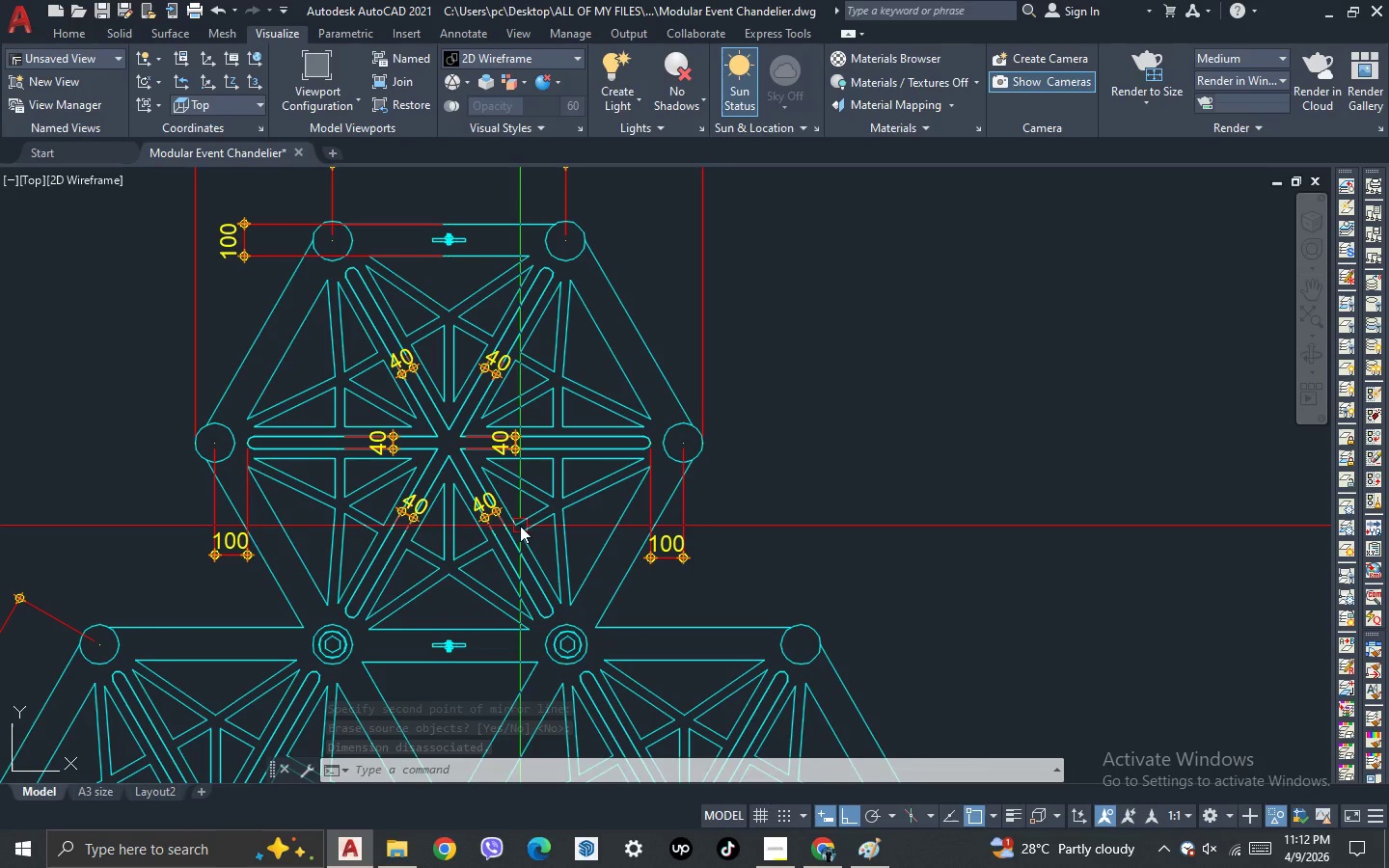 
scroll: coordinate [384, 394], scroll_direction: down, amount: 2.0
 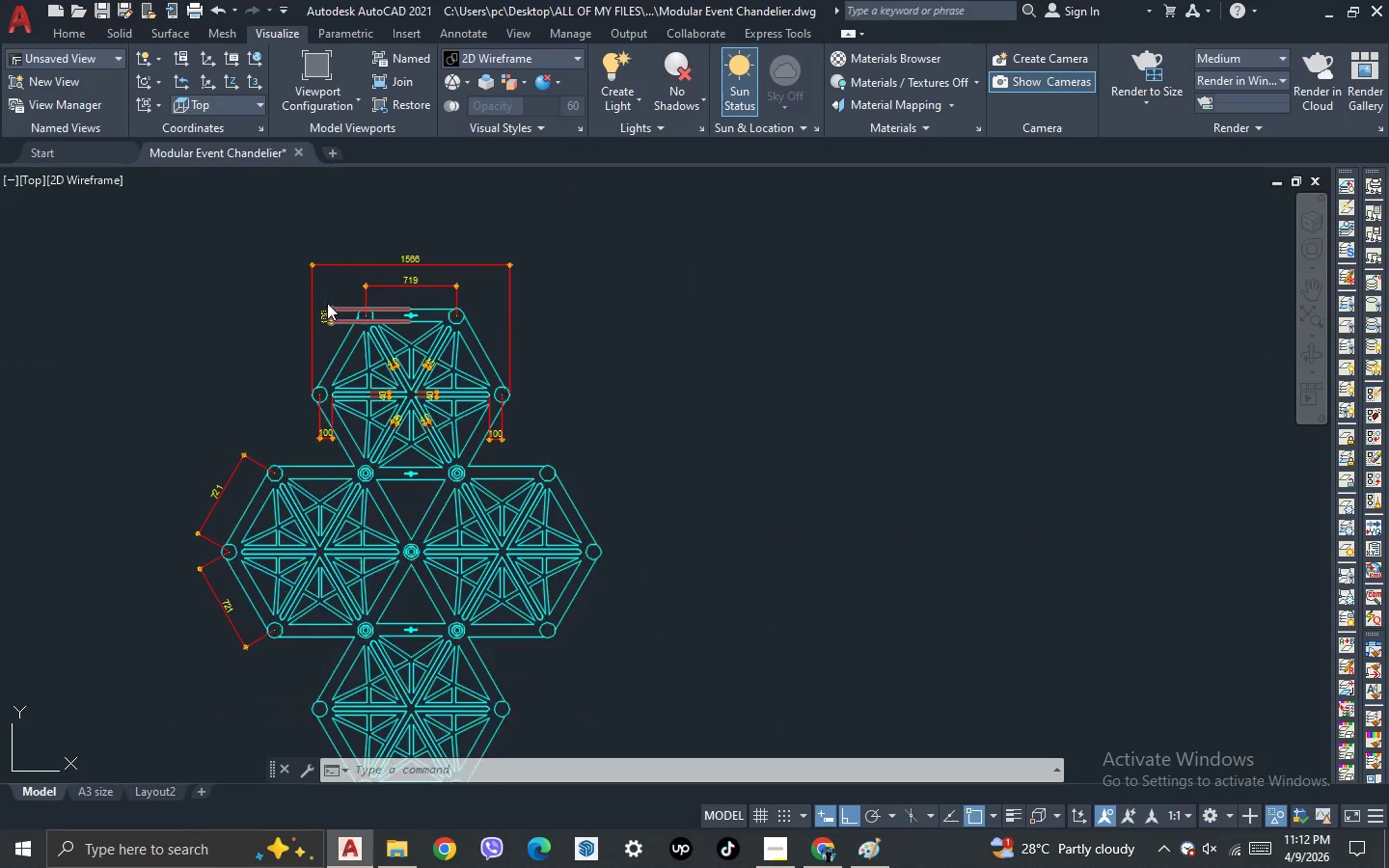 
scroll: coordinate [294, 347], scroll_direction: none, amount: 0.0
 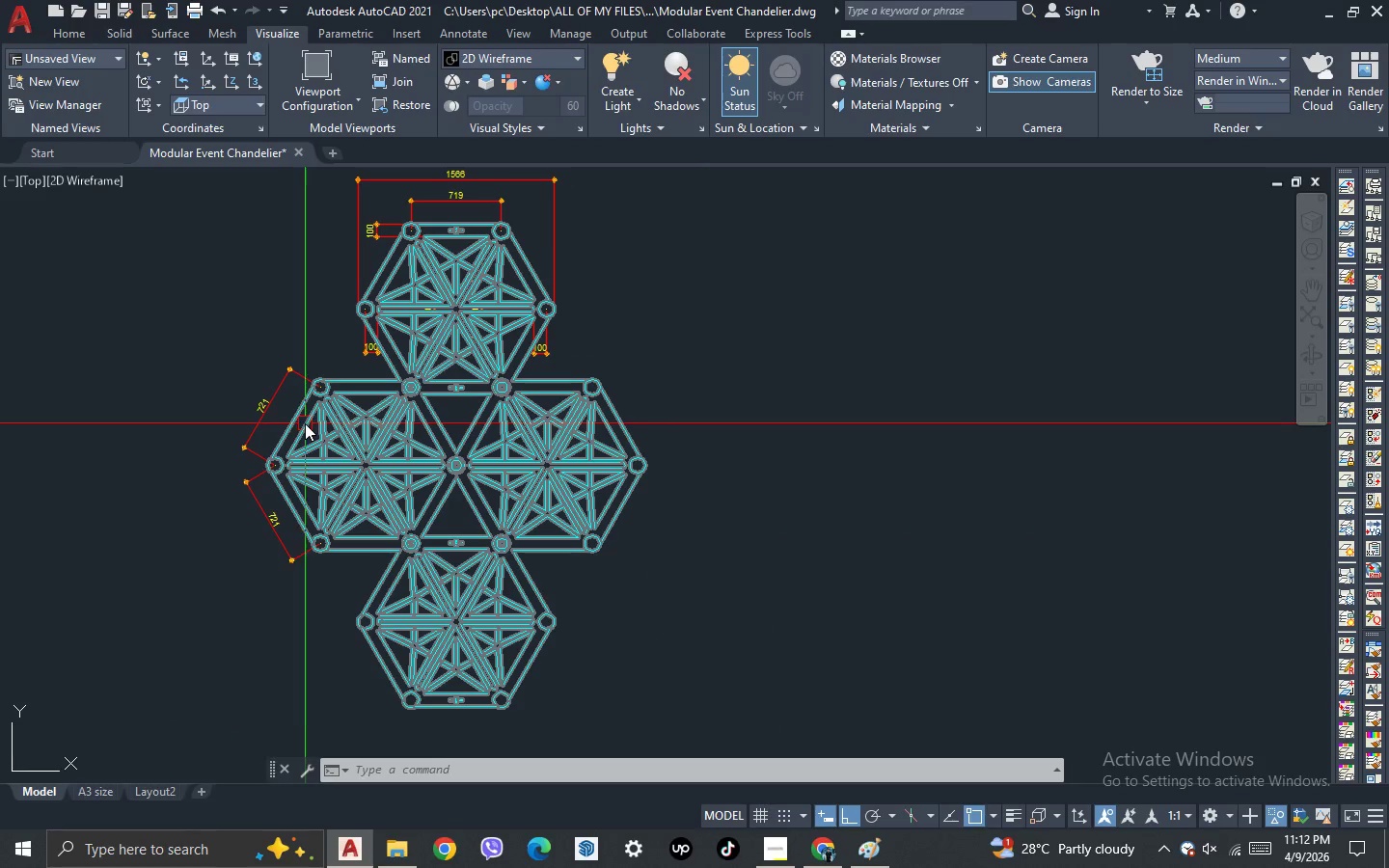 
scroll: coordinate [312, 420], scroll_direction: down, amount: 1.0
 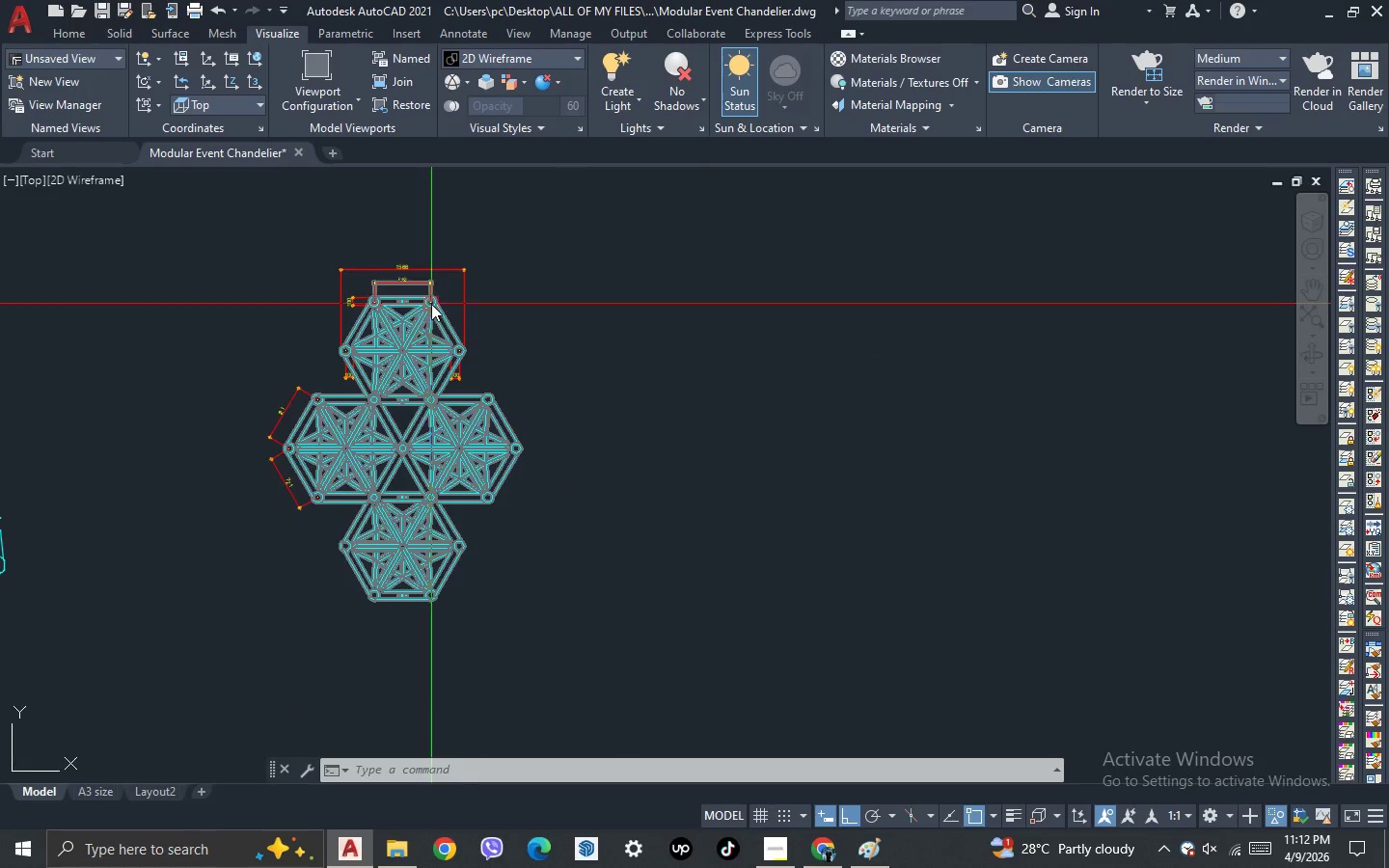 
scroll: coordinate [432, 303], scroll_direction: up, amount: 2.0
 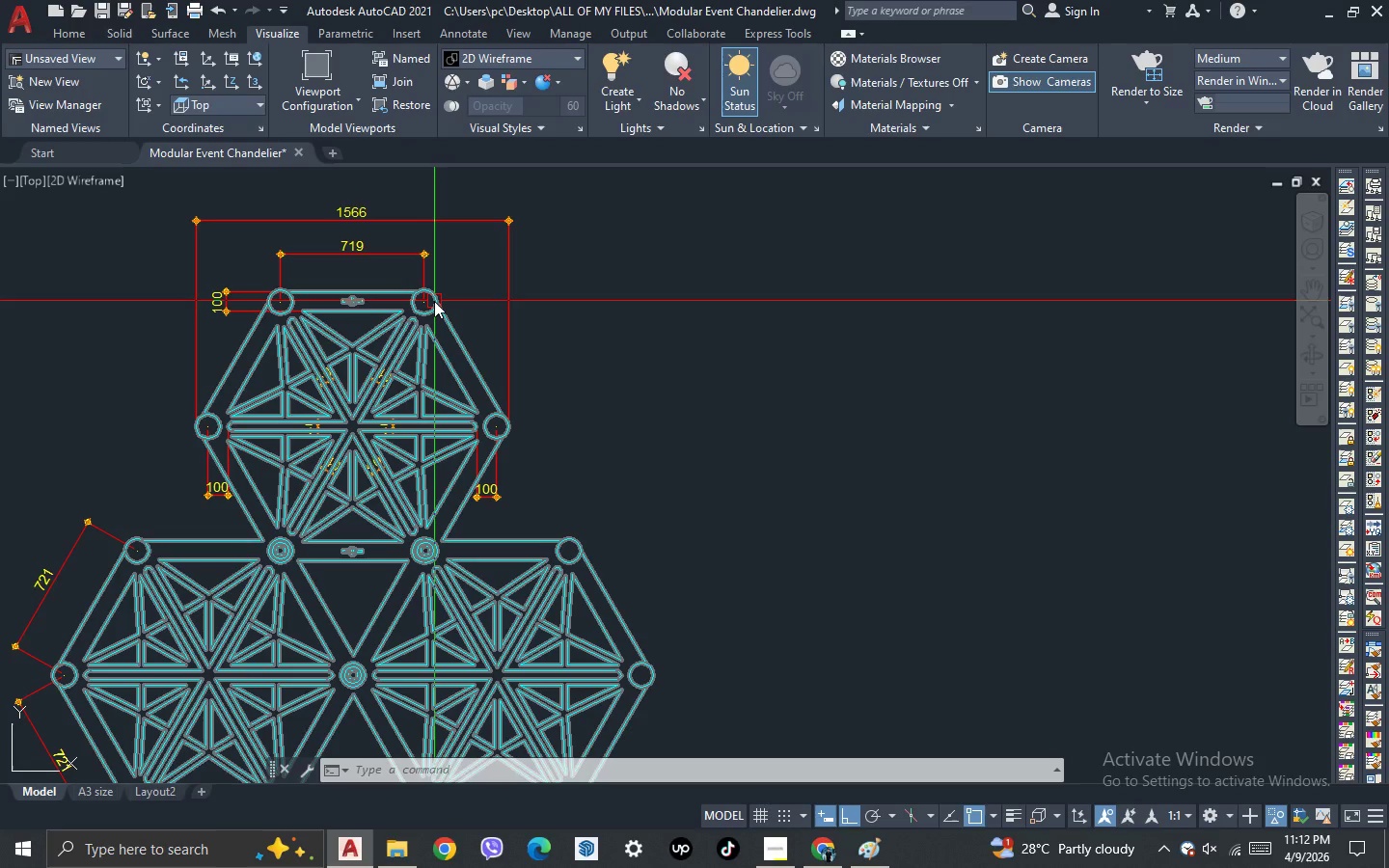 
type(DAL )
 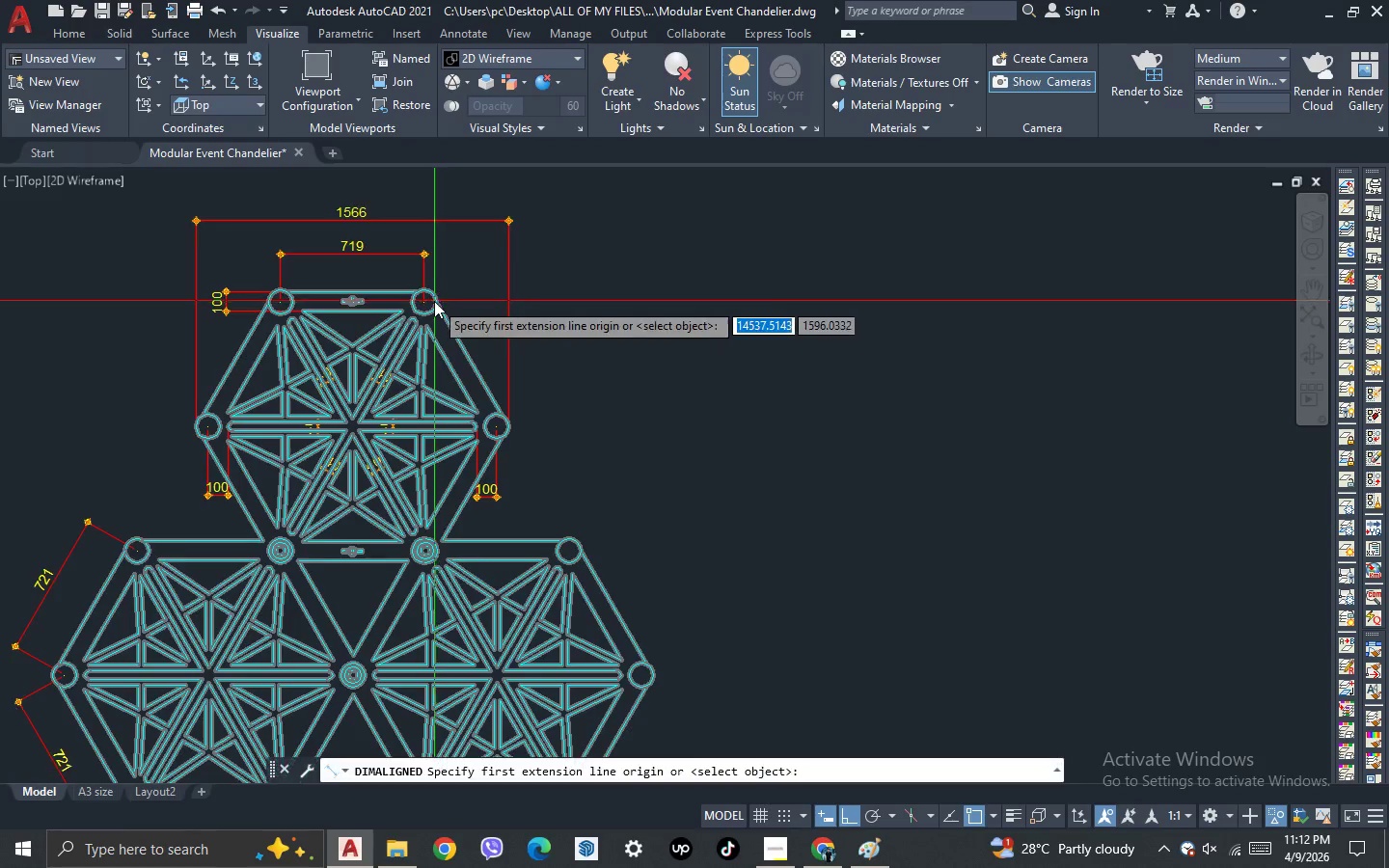 
scroll: coordinate [434, 301], scroll_direction: up, amount: 1.0
 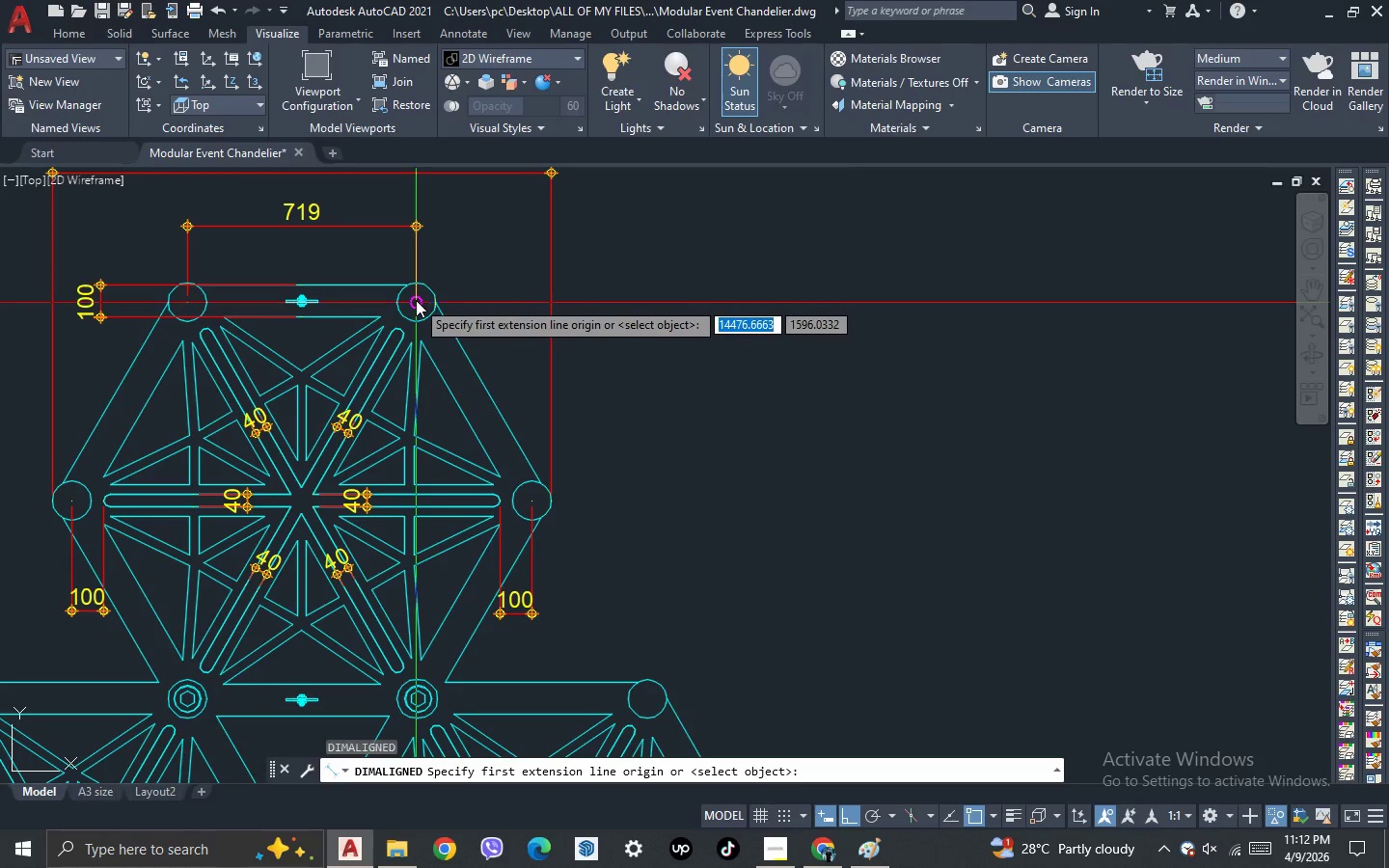 
left_click_drag(start_coordinate=[416, 300], to_coordinate=[423, 315])
 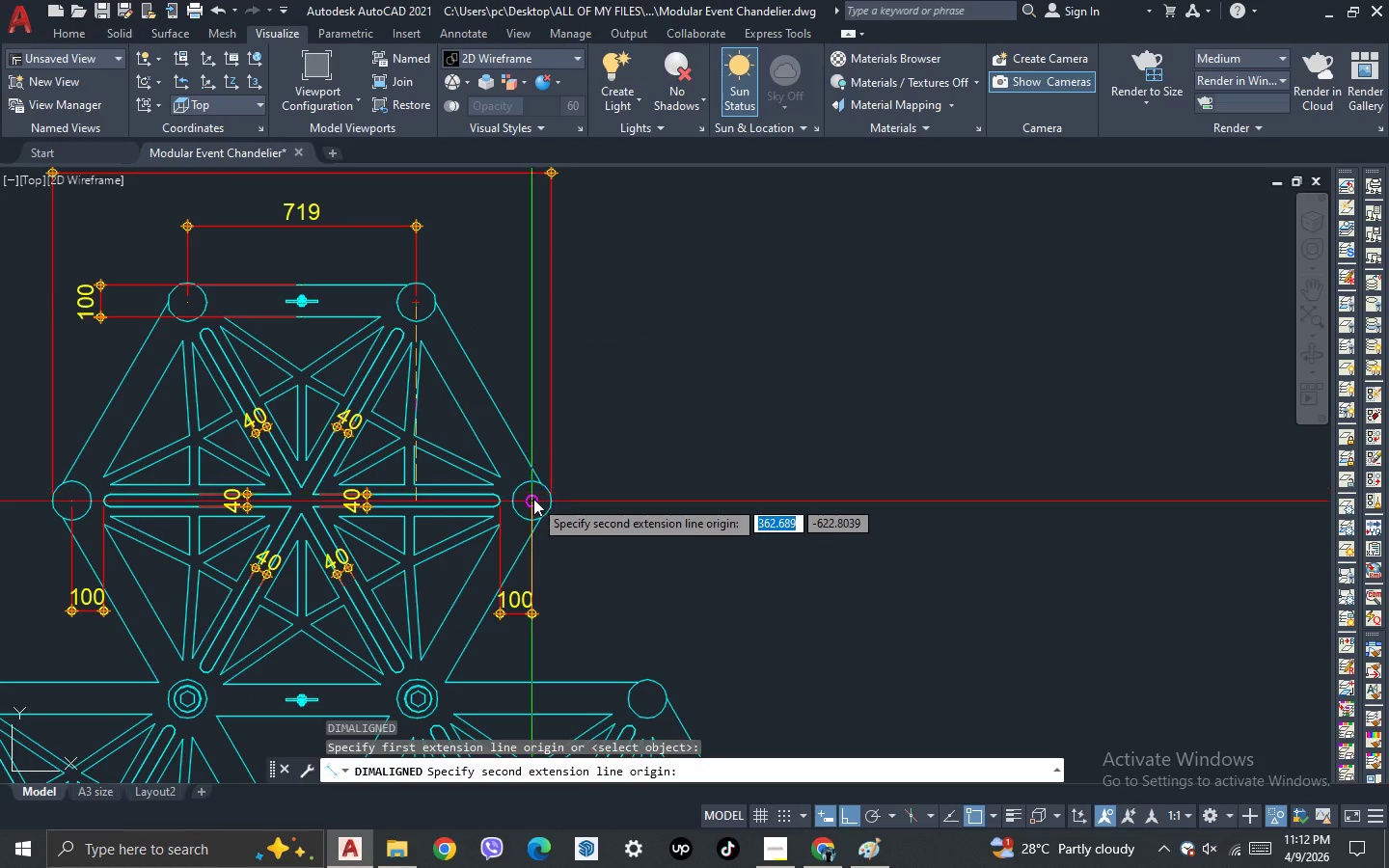 
left_click([533, 499])
 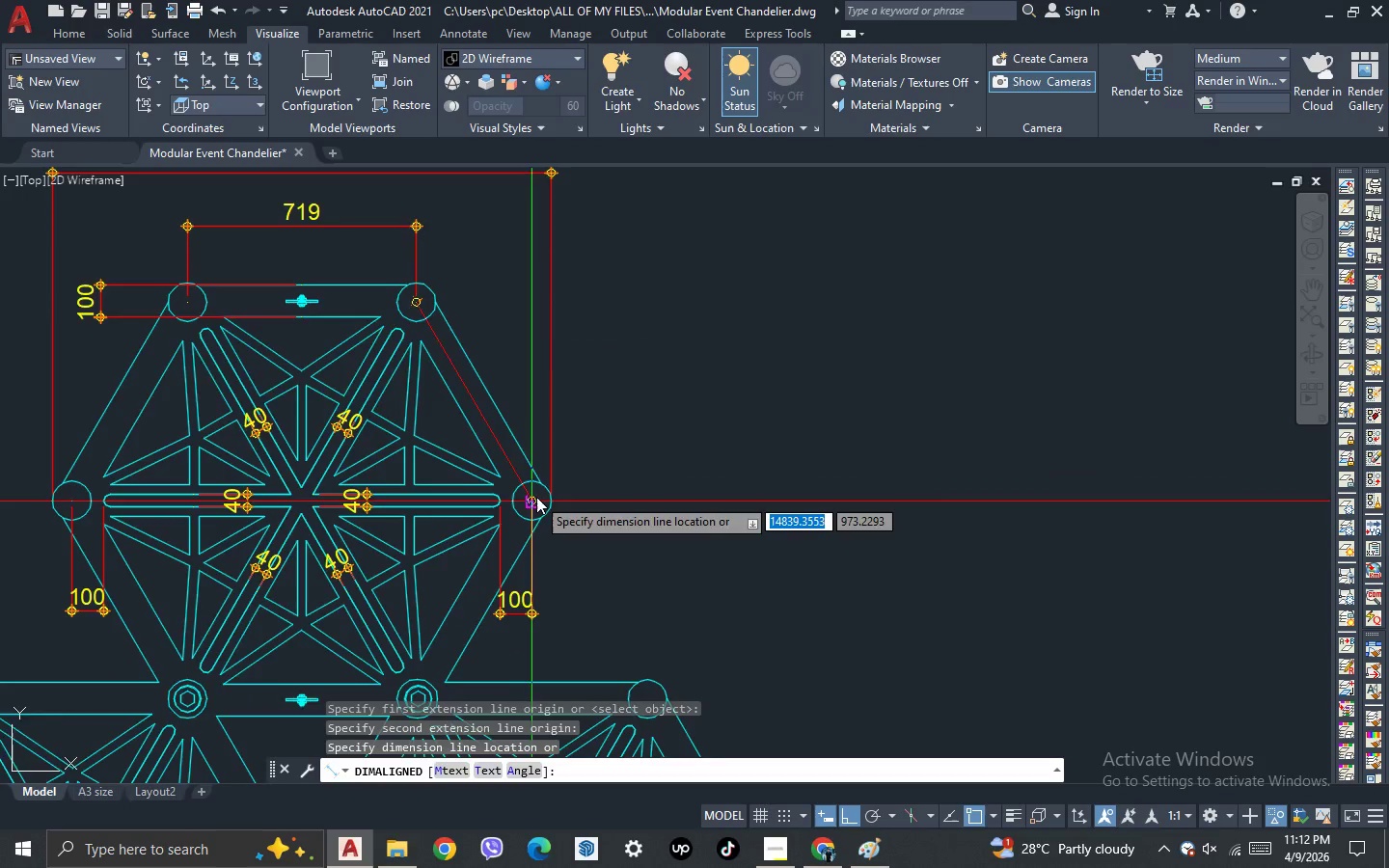 
scroll: coordinate [588, 393], scroll_direction: down, amount: 2.0
 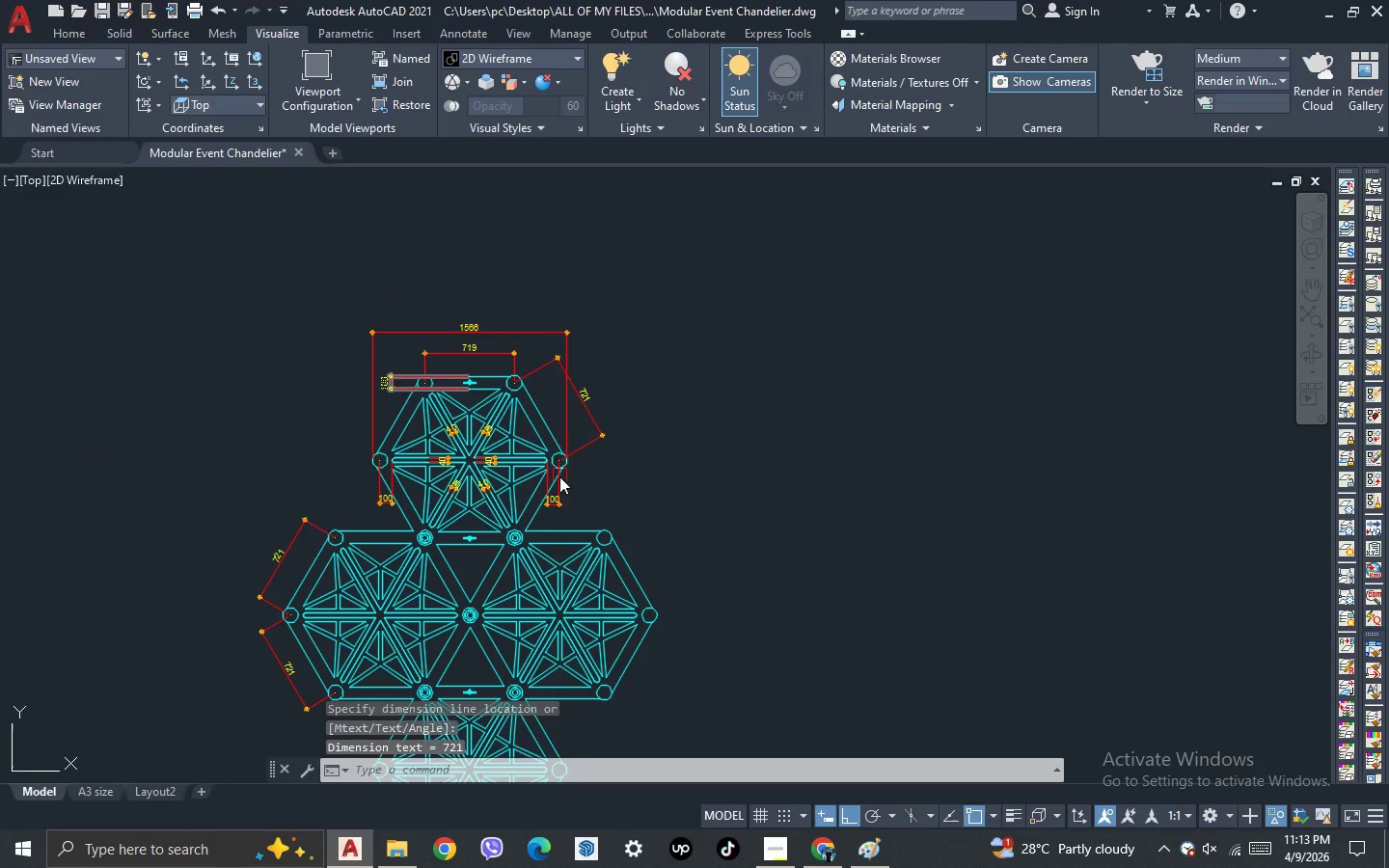 
scroll: coordinate [563, 480], scroll_direction: up, amount: 1.0
 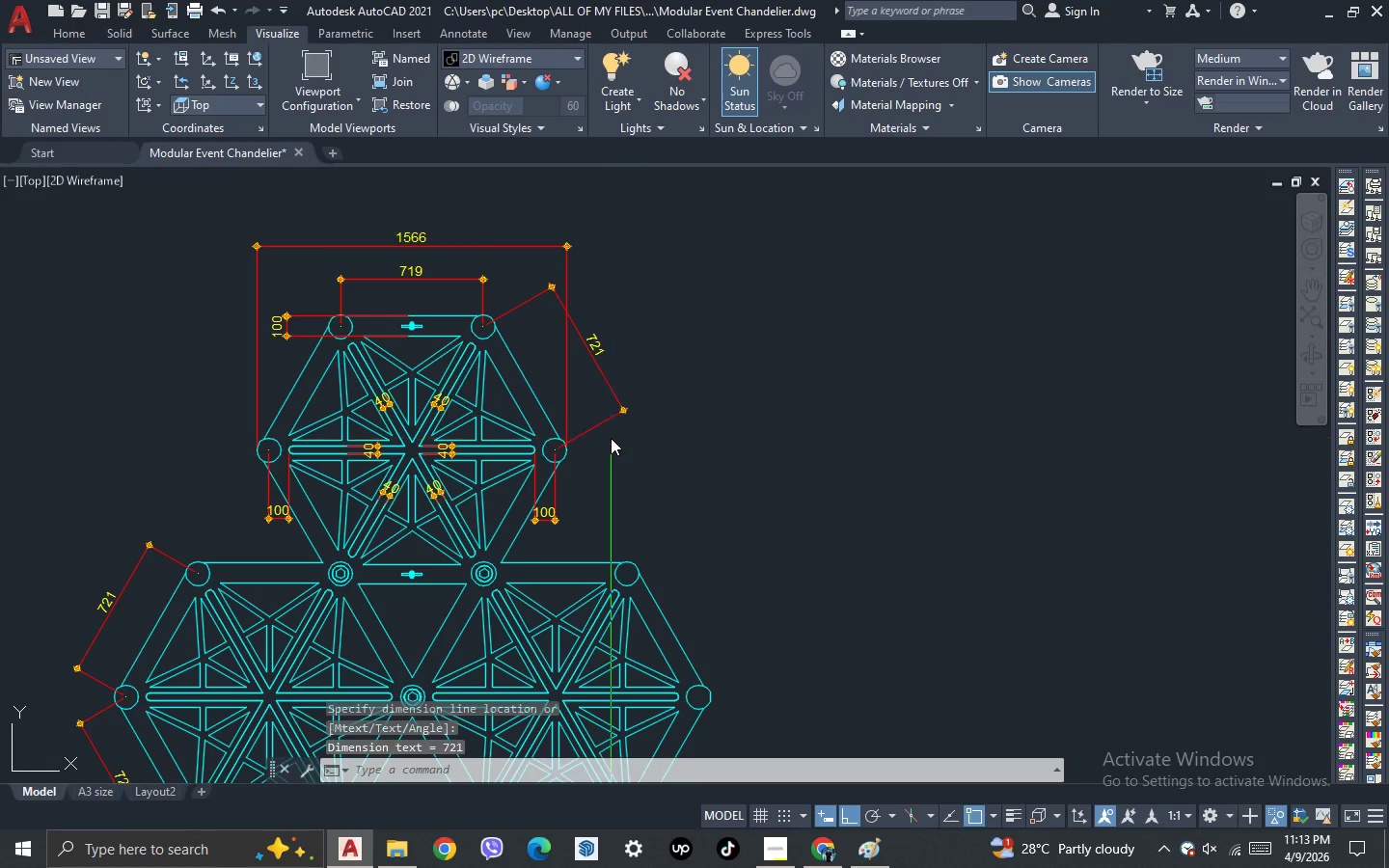 
scroll: coordinate [611, 437], scroll_direction: down, amount: 2.0
 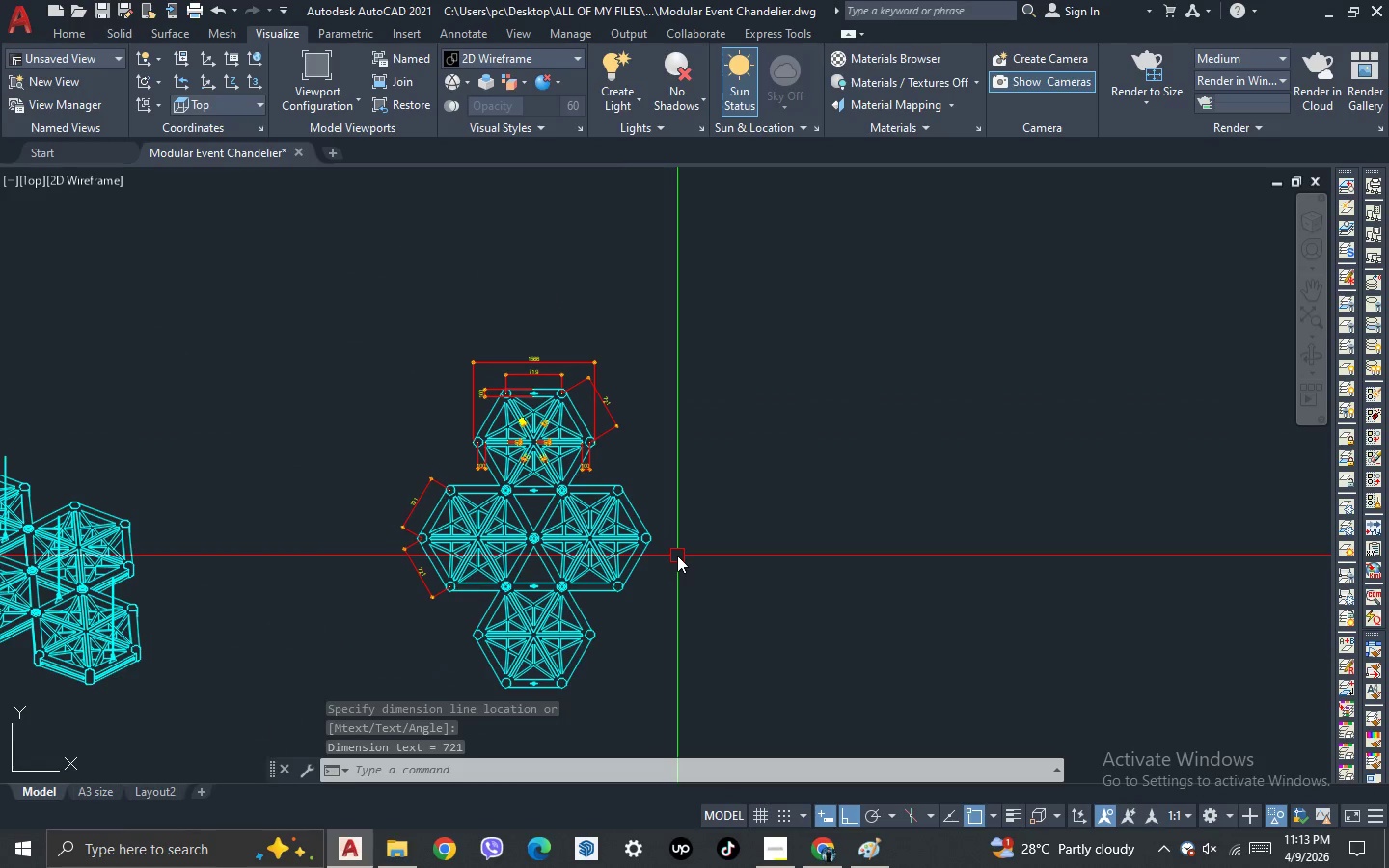 
scroll: coordinate [510, 499], scroll_direction: up, amount: 3.0
 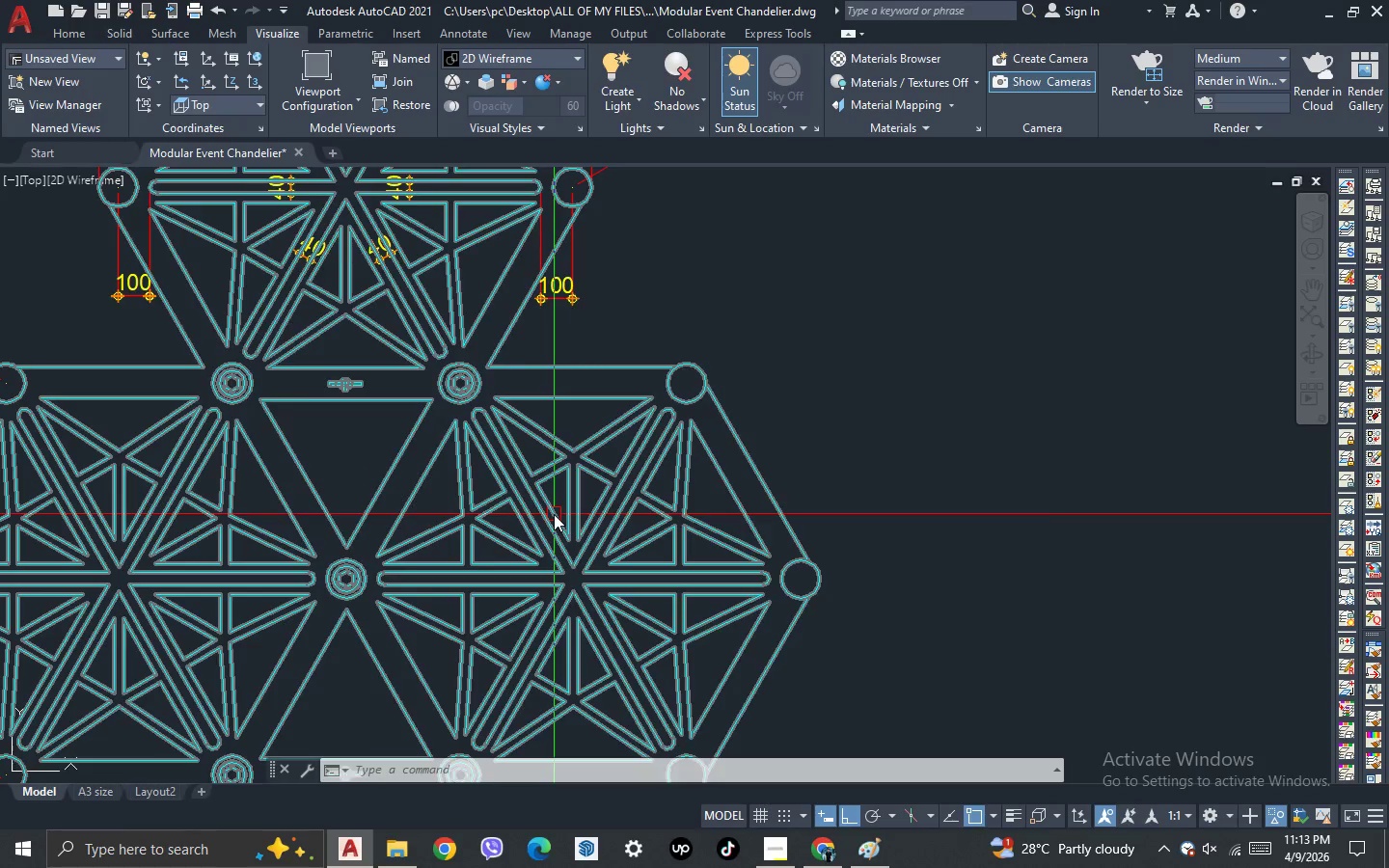 
scroll: coordinate [554, 514], scroll_direction: down, amount: 1.0
 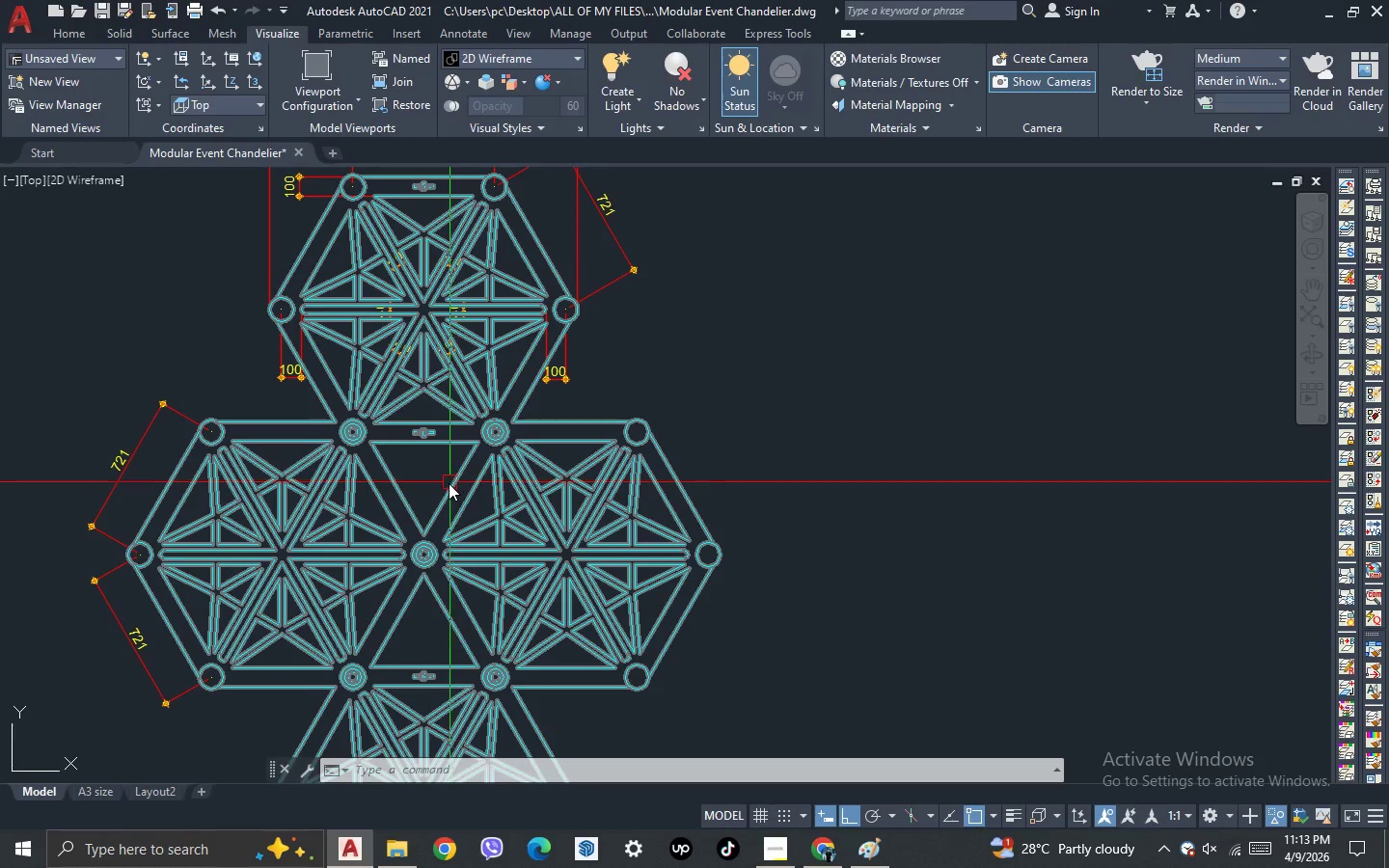 
type(DAL)
 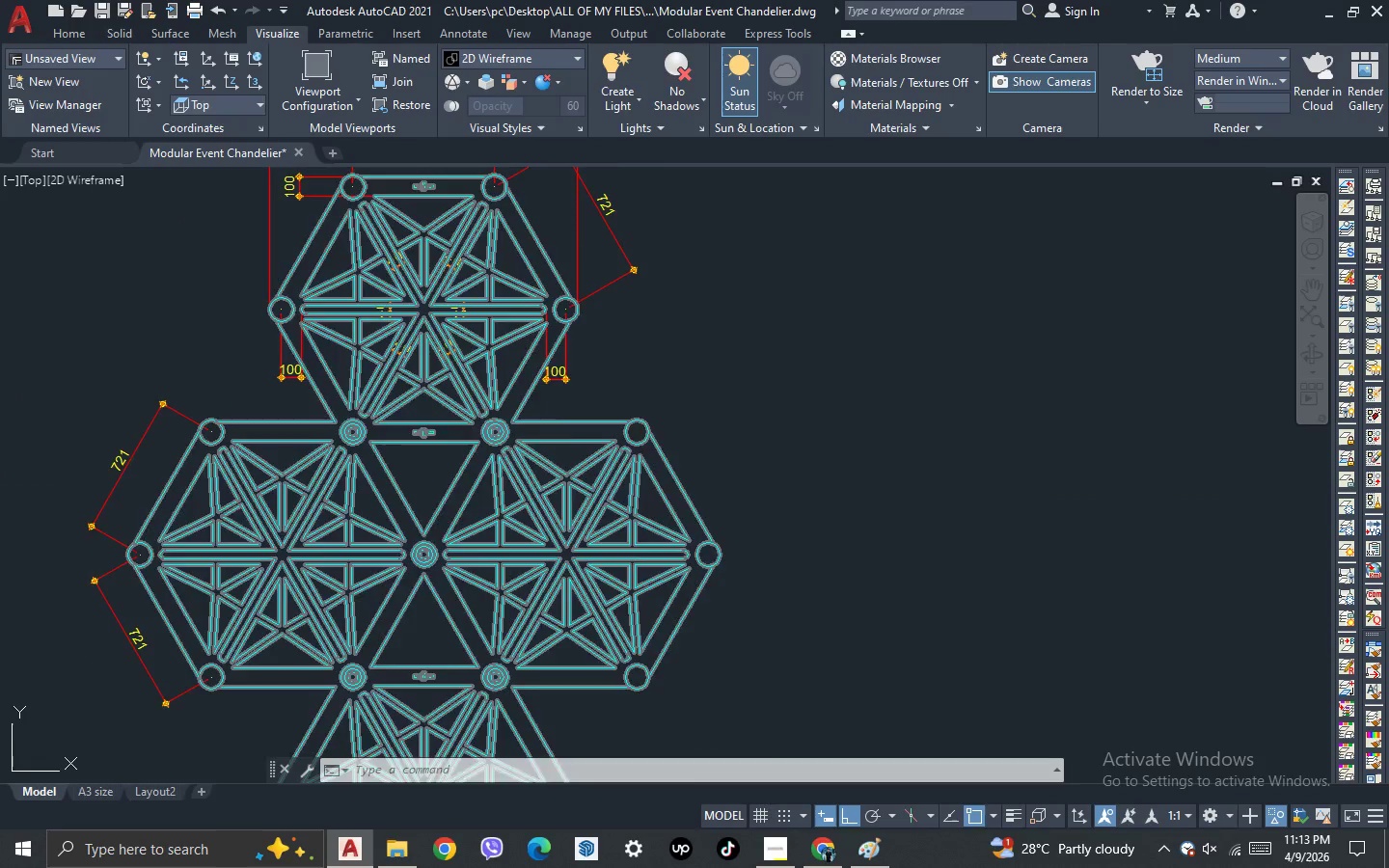 
key(Space)
 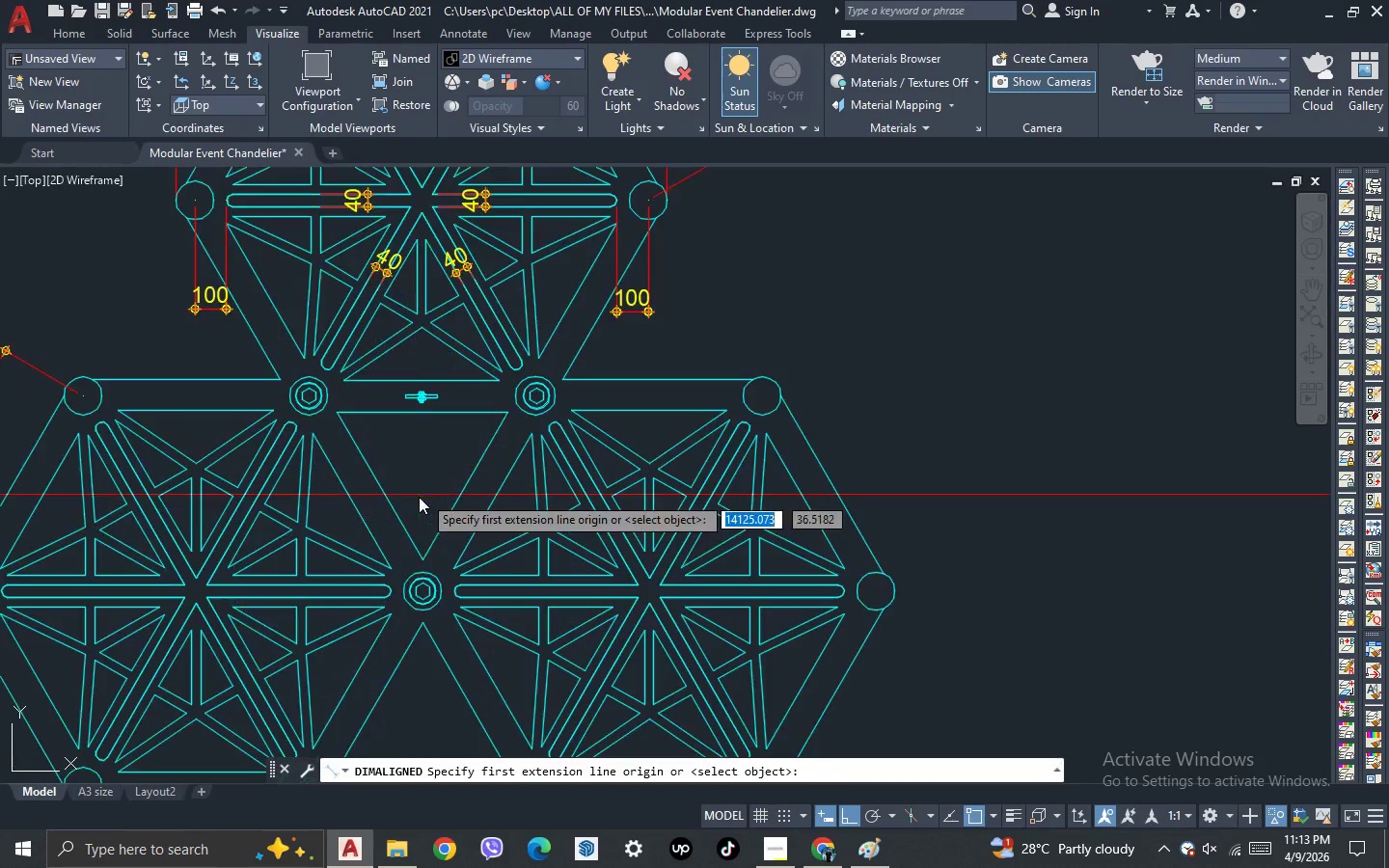 
scroll: coordinate [423, 495], scroll_direction: up, amount: 1.0
 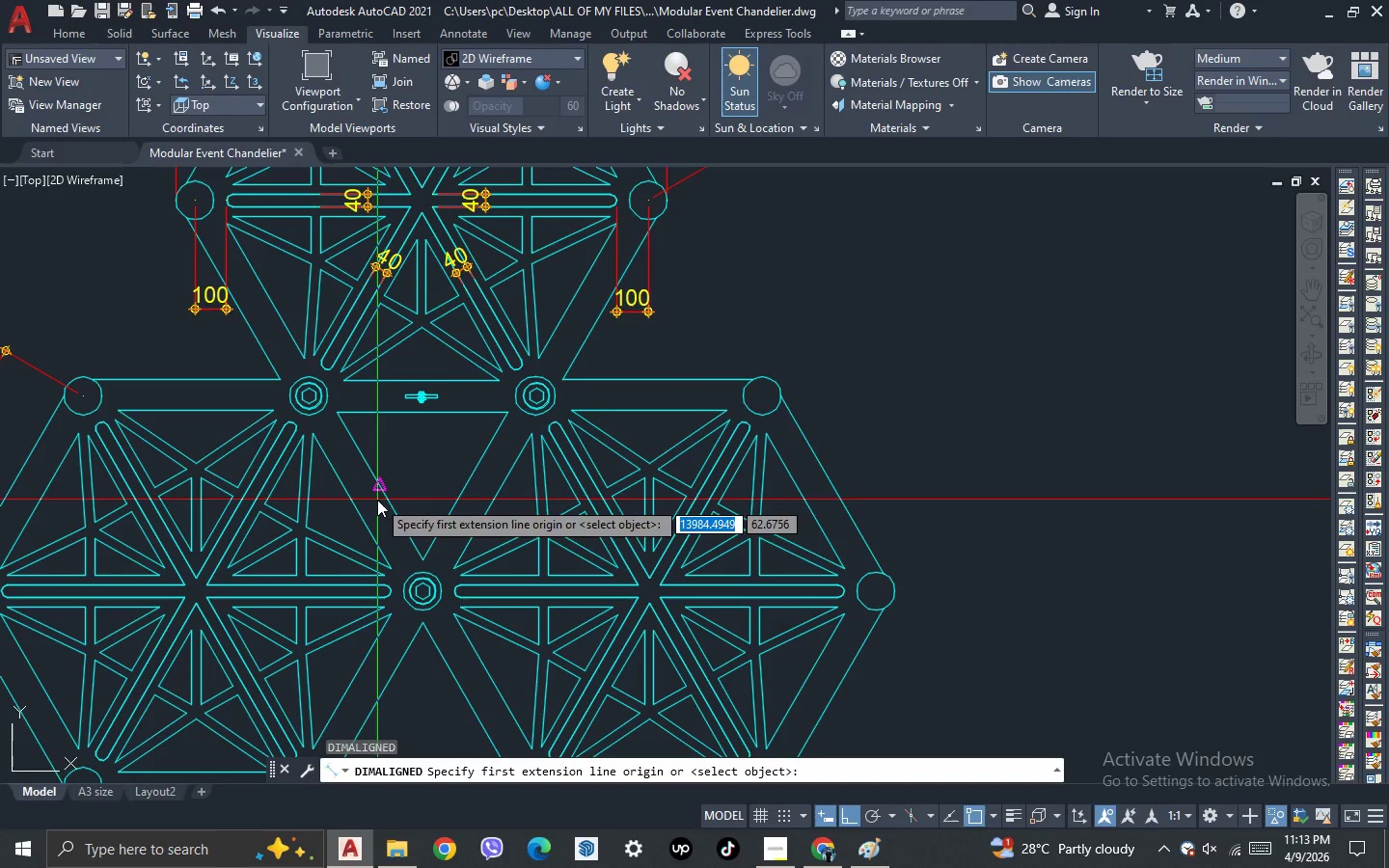 
left_click([377, 499])
 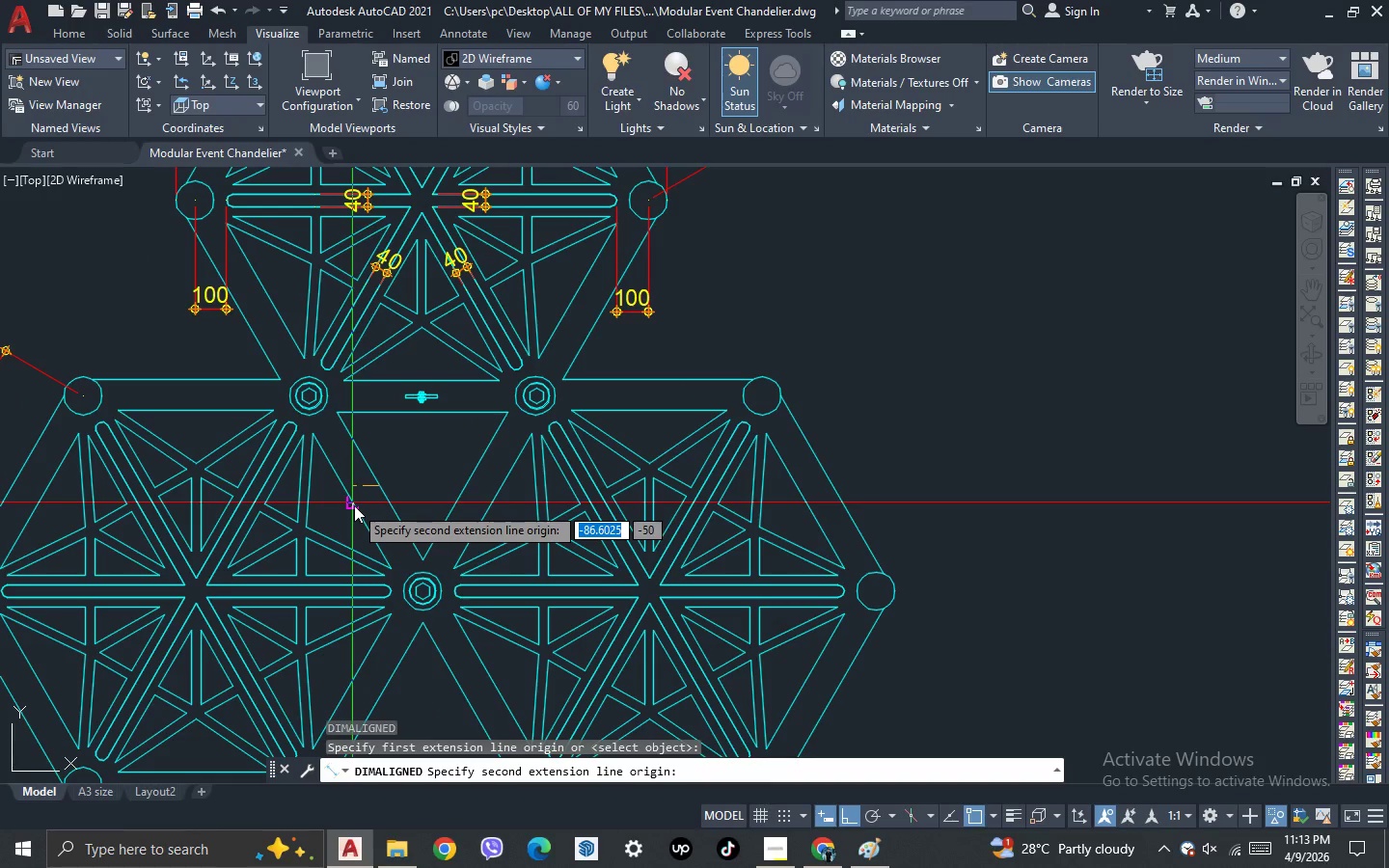 
left_click([354, 505])
 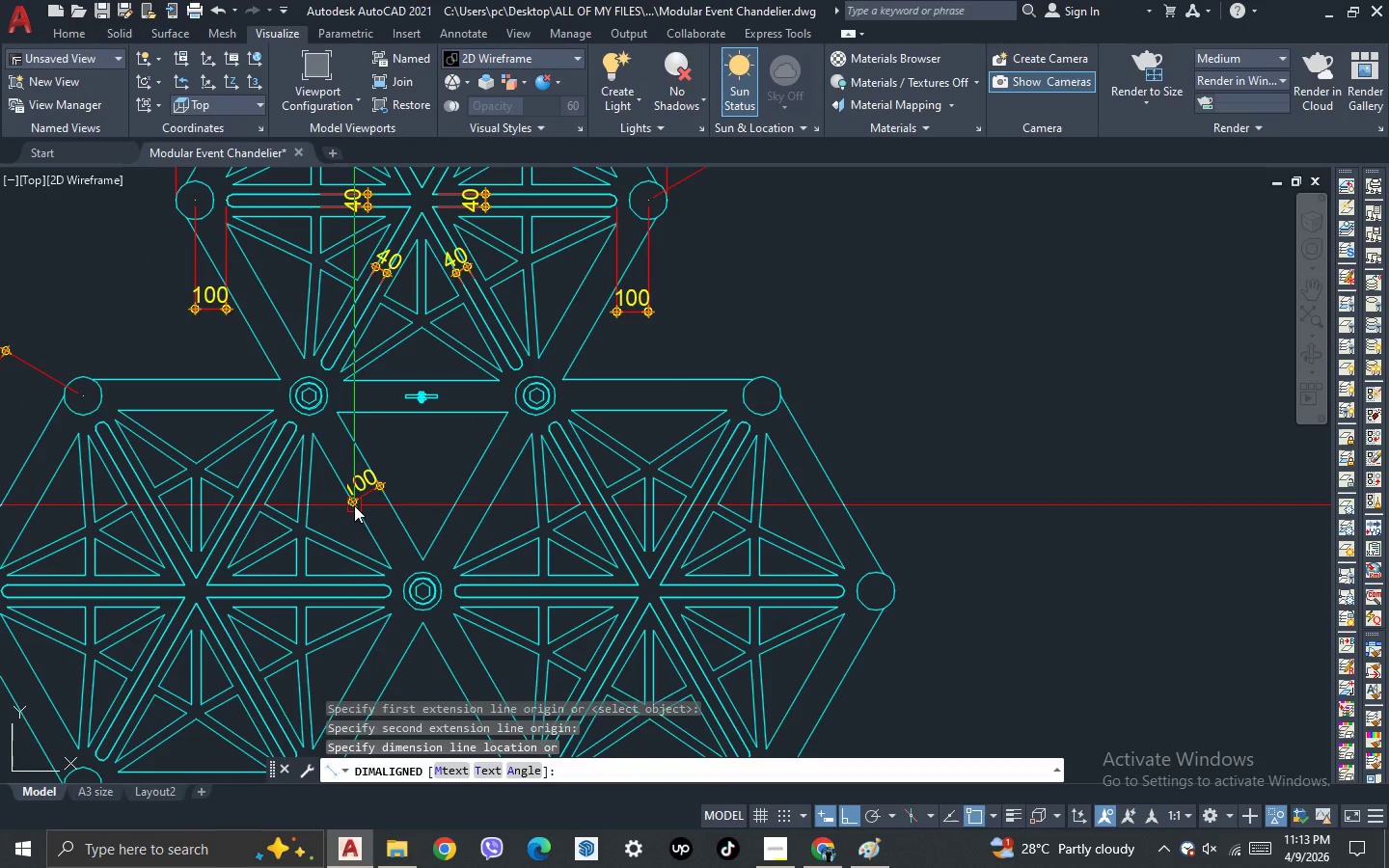 
left_click([354, 505])
 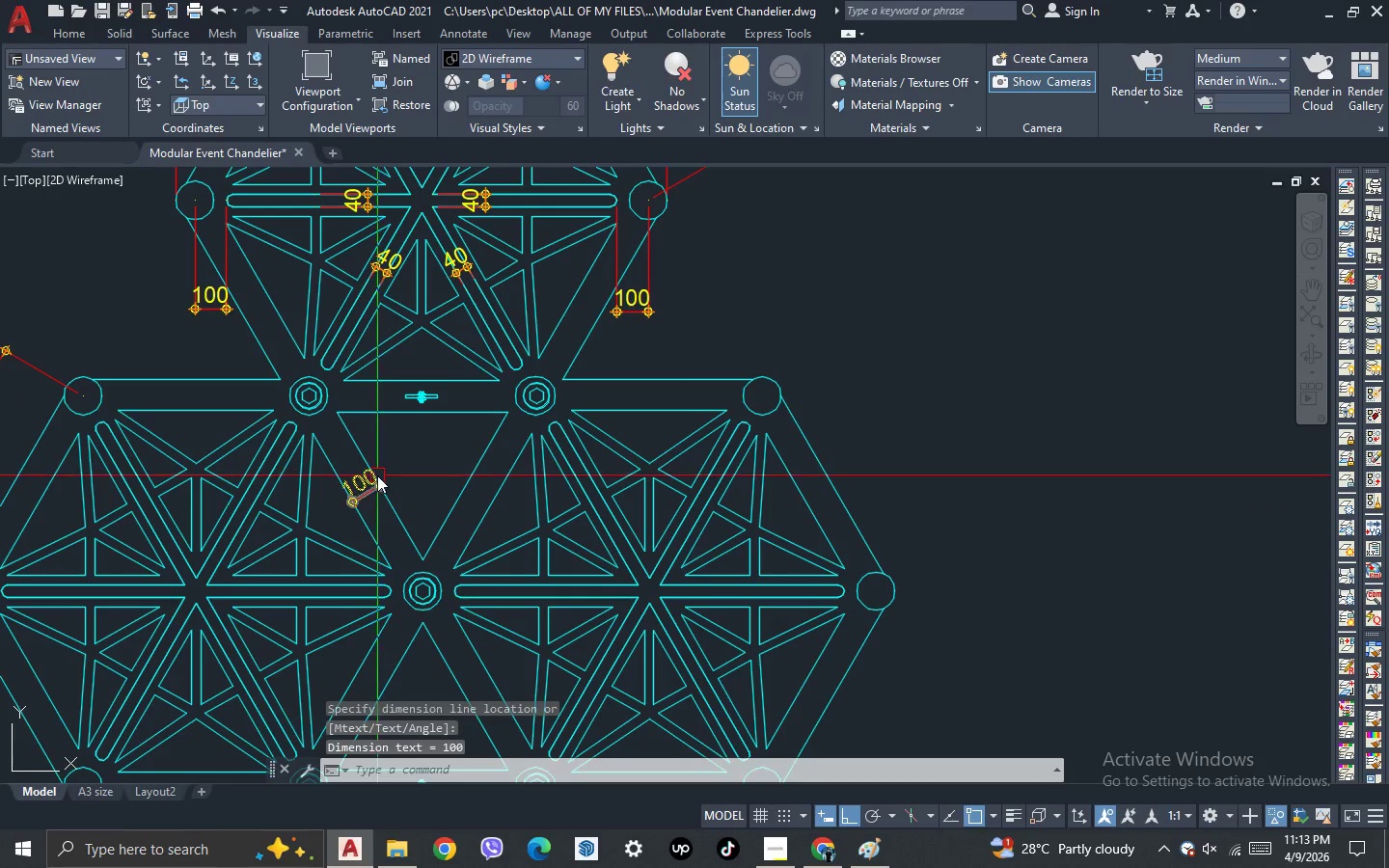 
left_click([370, 479])
 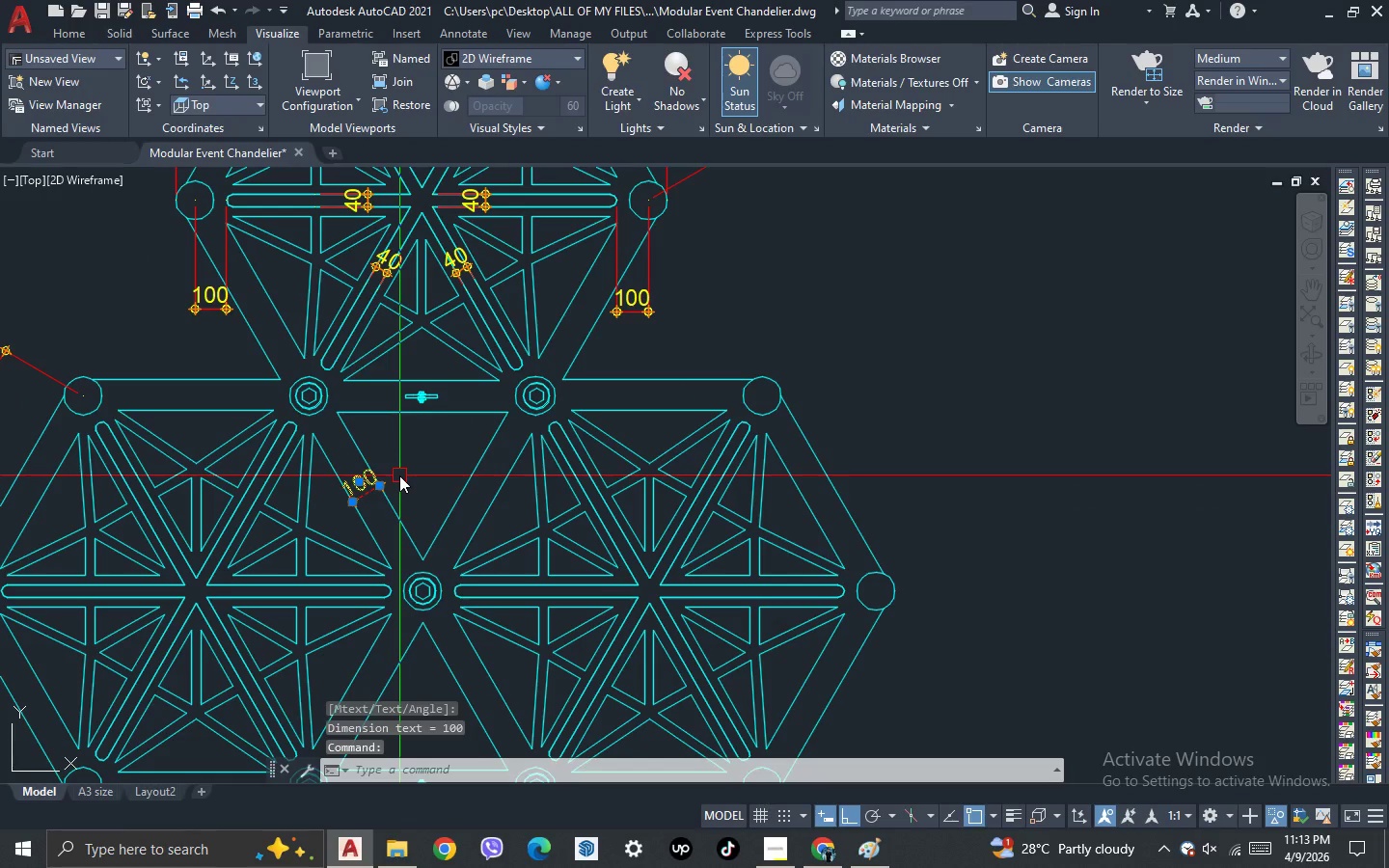 
key(M)
 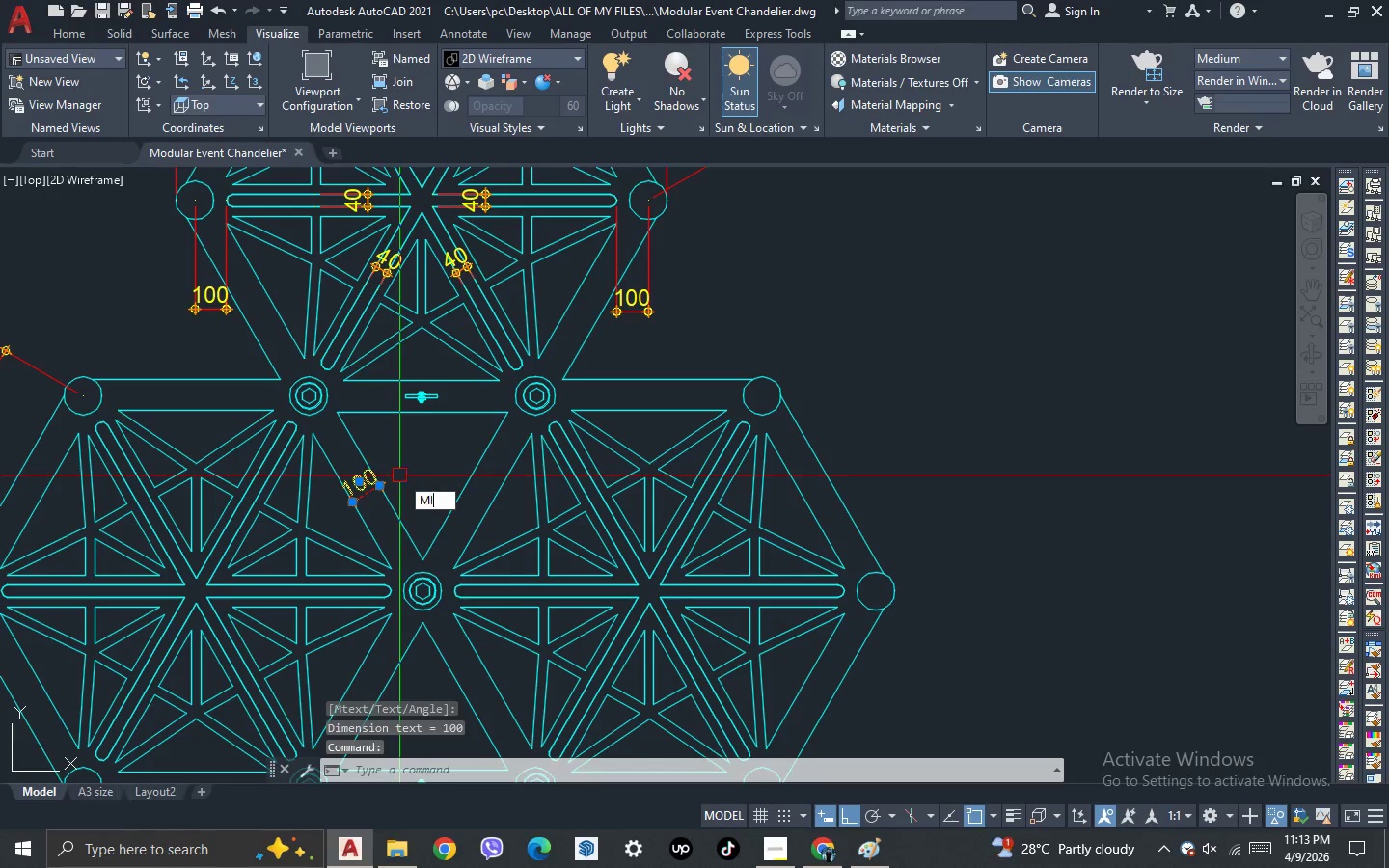 
key(I)
 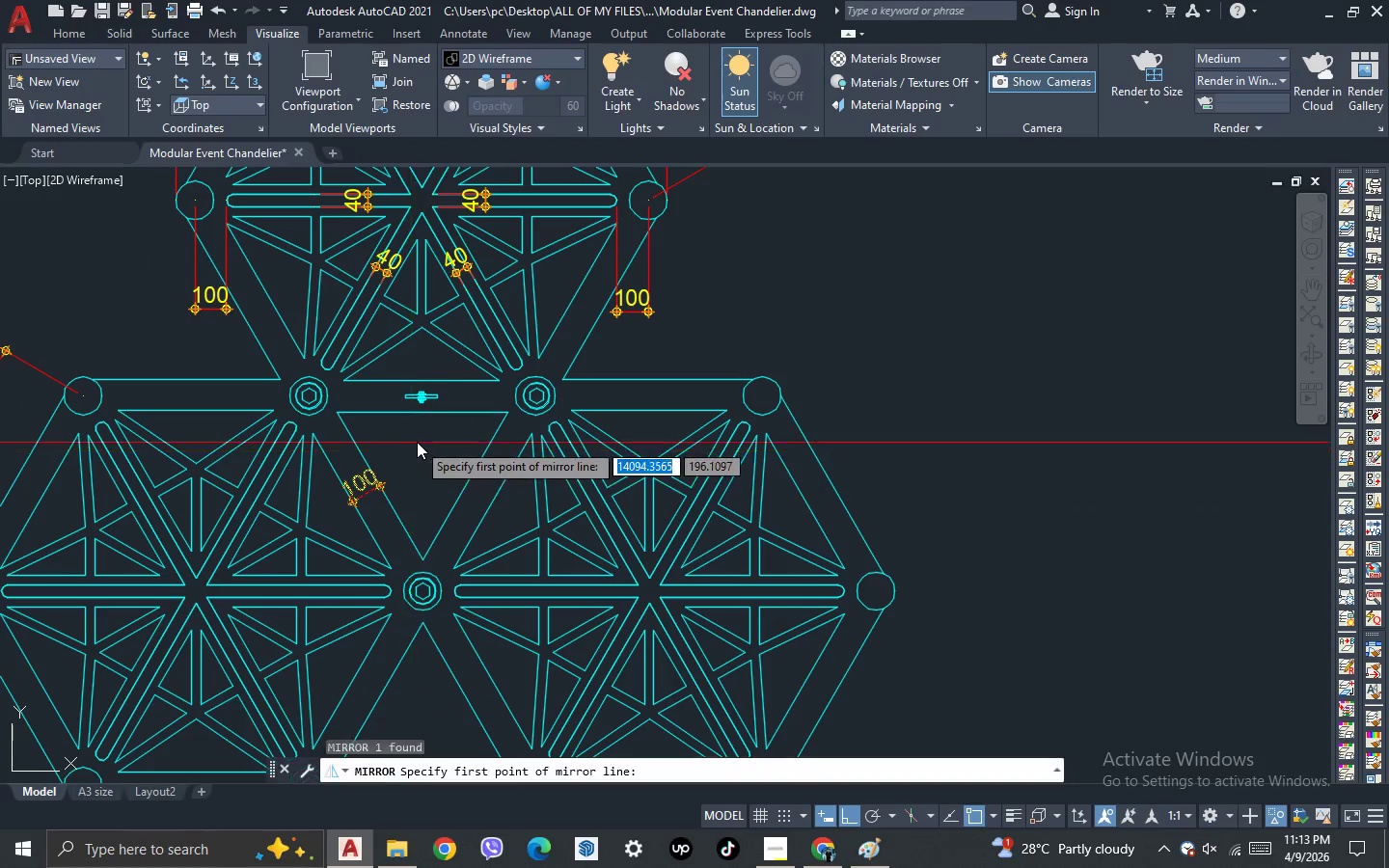 
key(Space)
 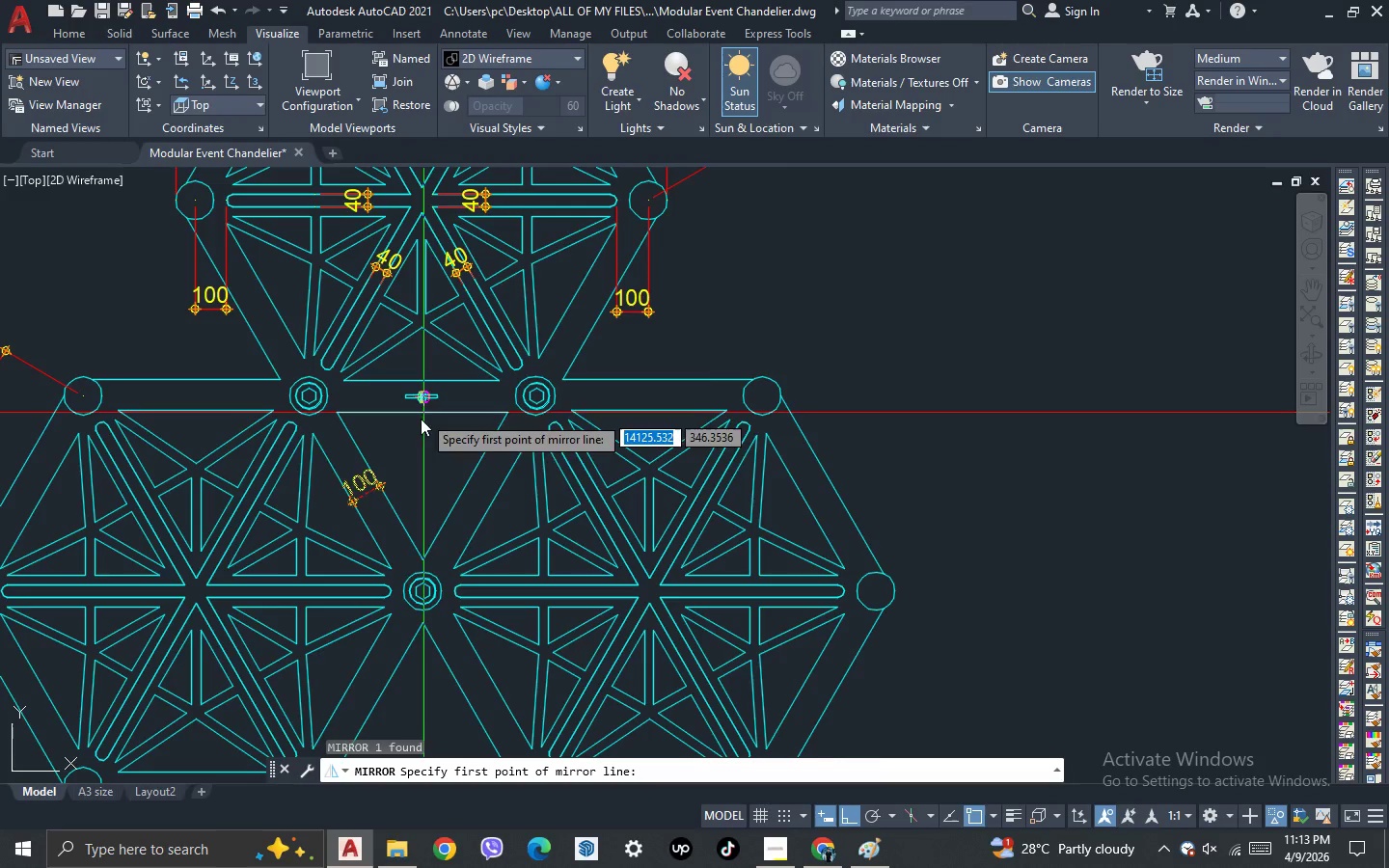 
scroll: coordinate [416, 428], scroll_direction: up, amount: 2.0
 